 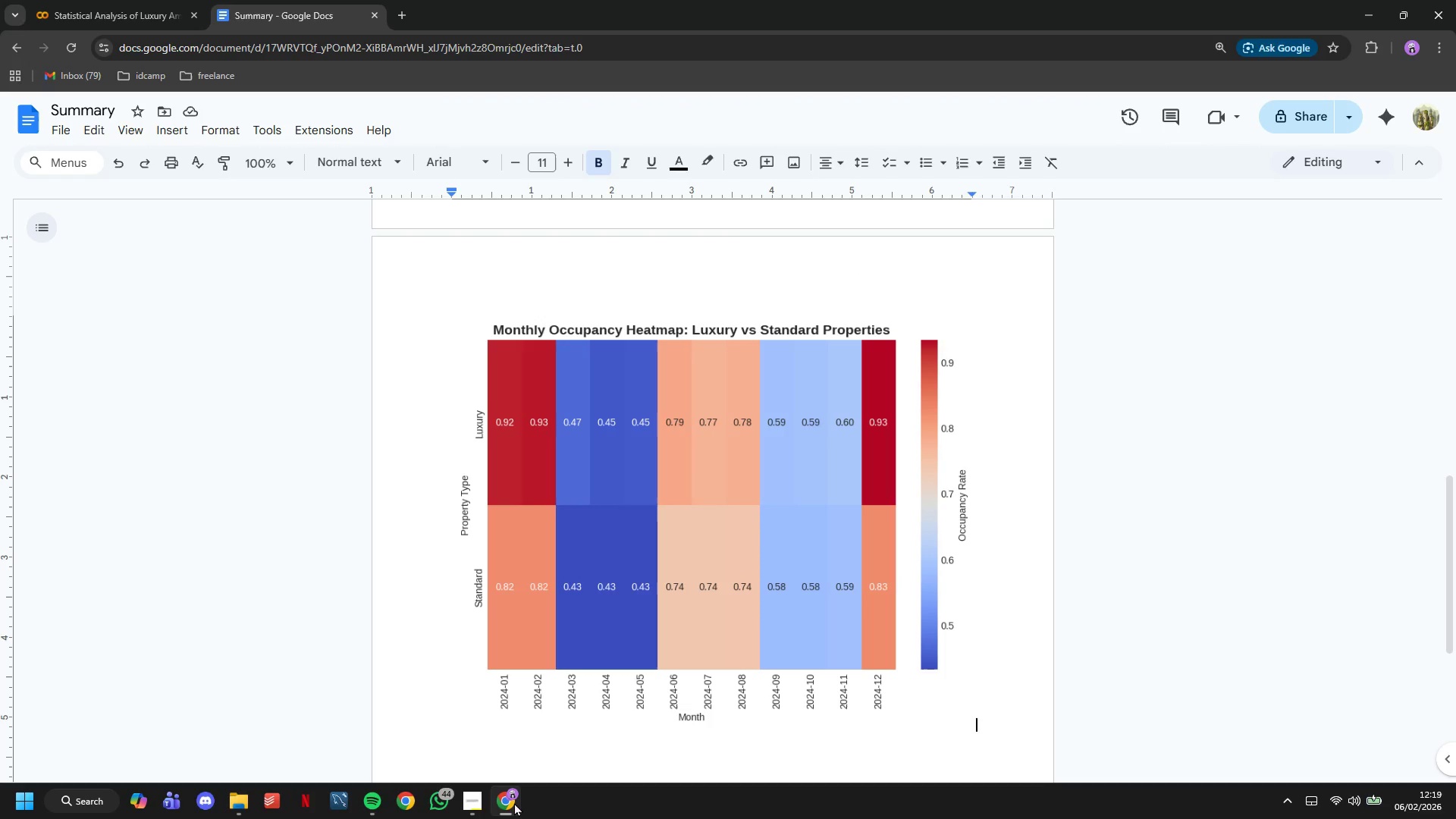 
scroll: coordinate [563, 673], scroll_direction: down, amount: 1.0
 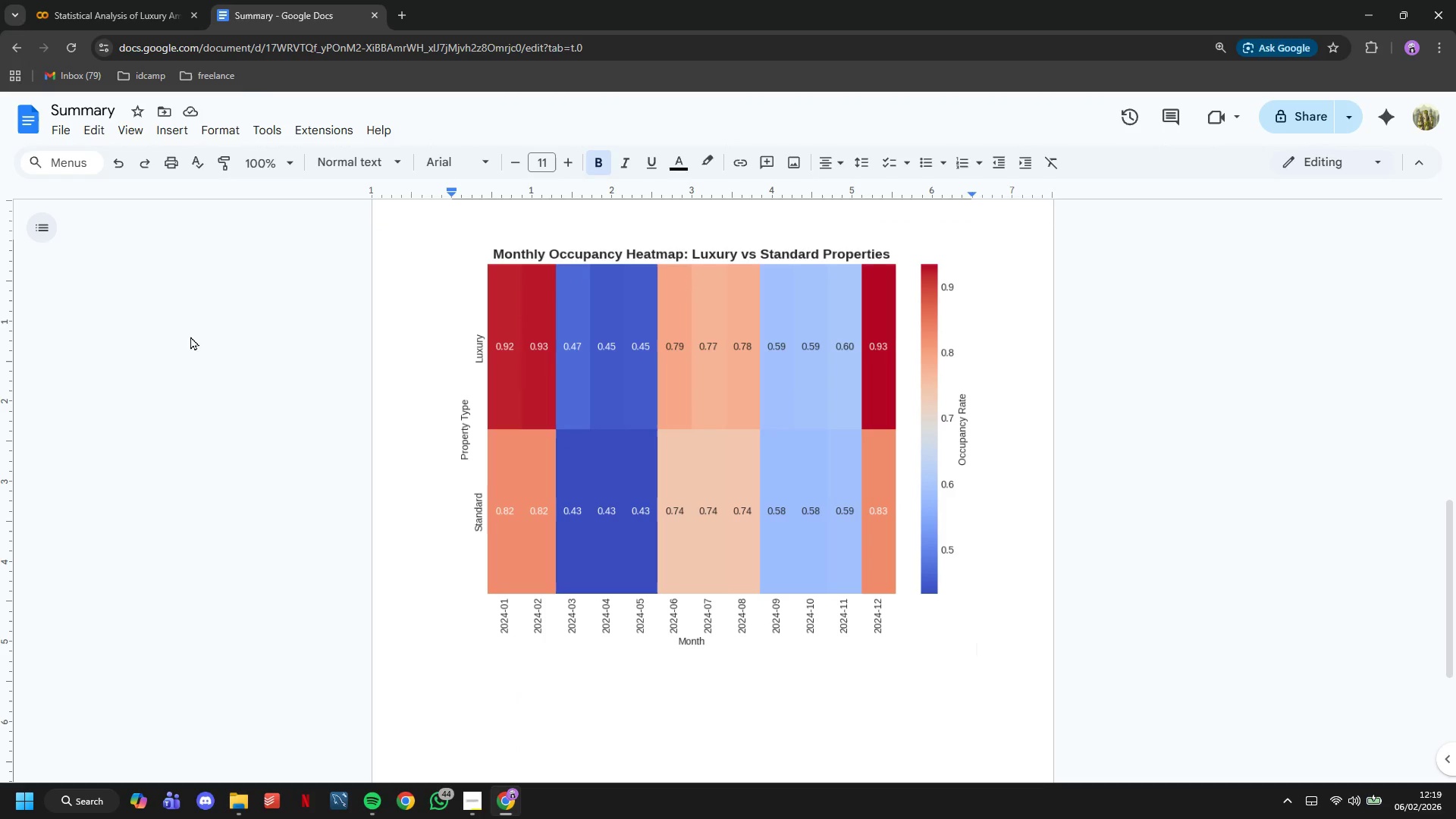 
left_click([127, 0])
 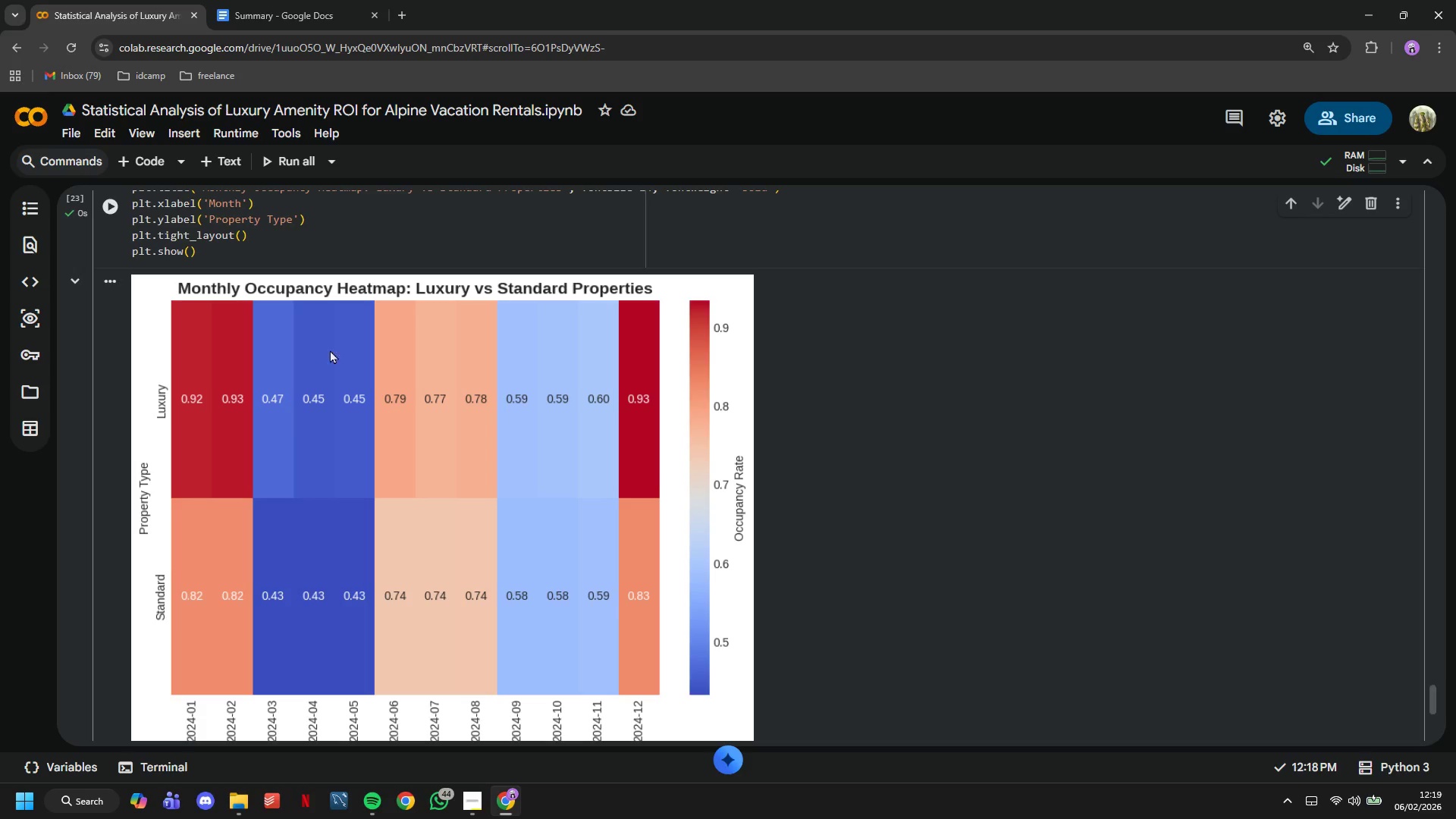 
scroll: coordinate [379, 380], scroll_direction: up, amount: 24.0
 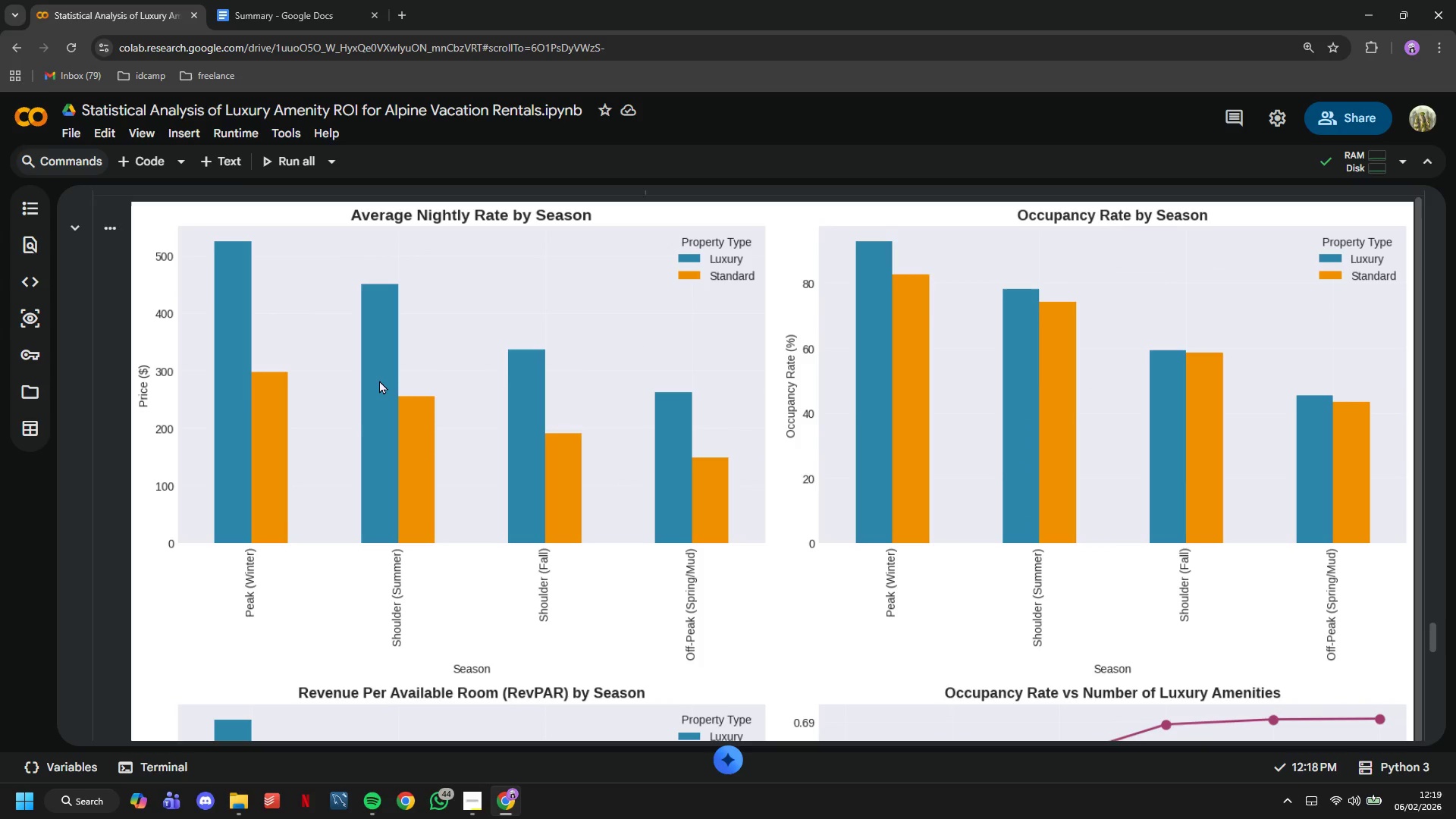 
wait(10.23)
 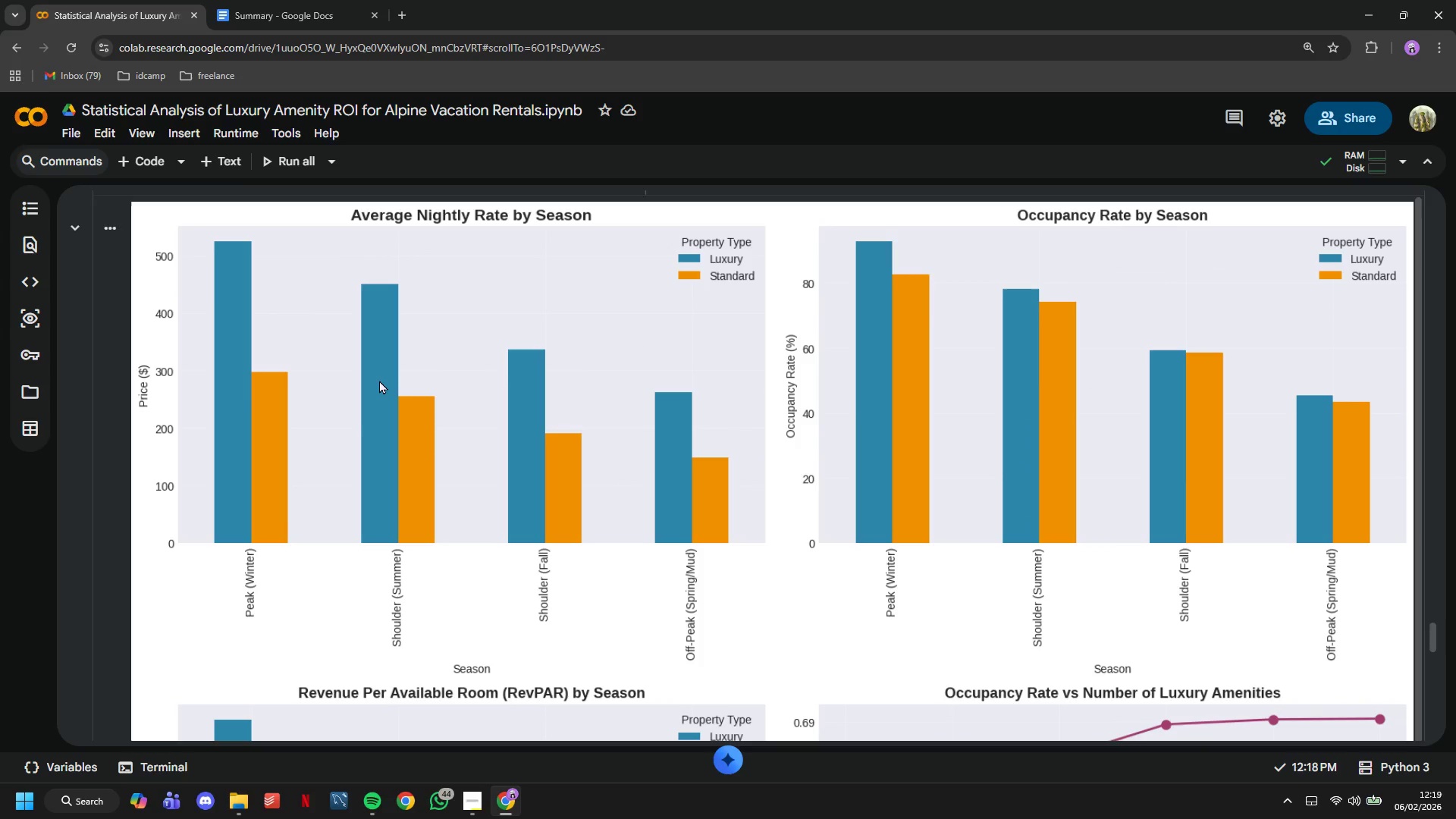 
scroll: coordinate [411, 463], scroll_direction: down, amount: 17.0
 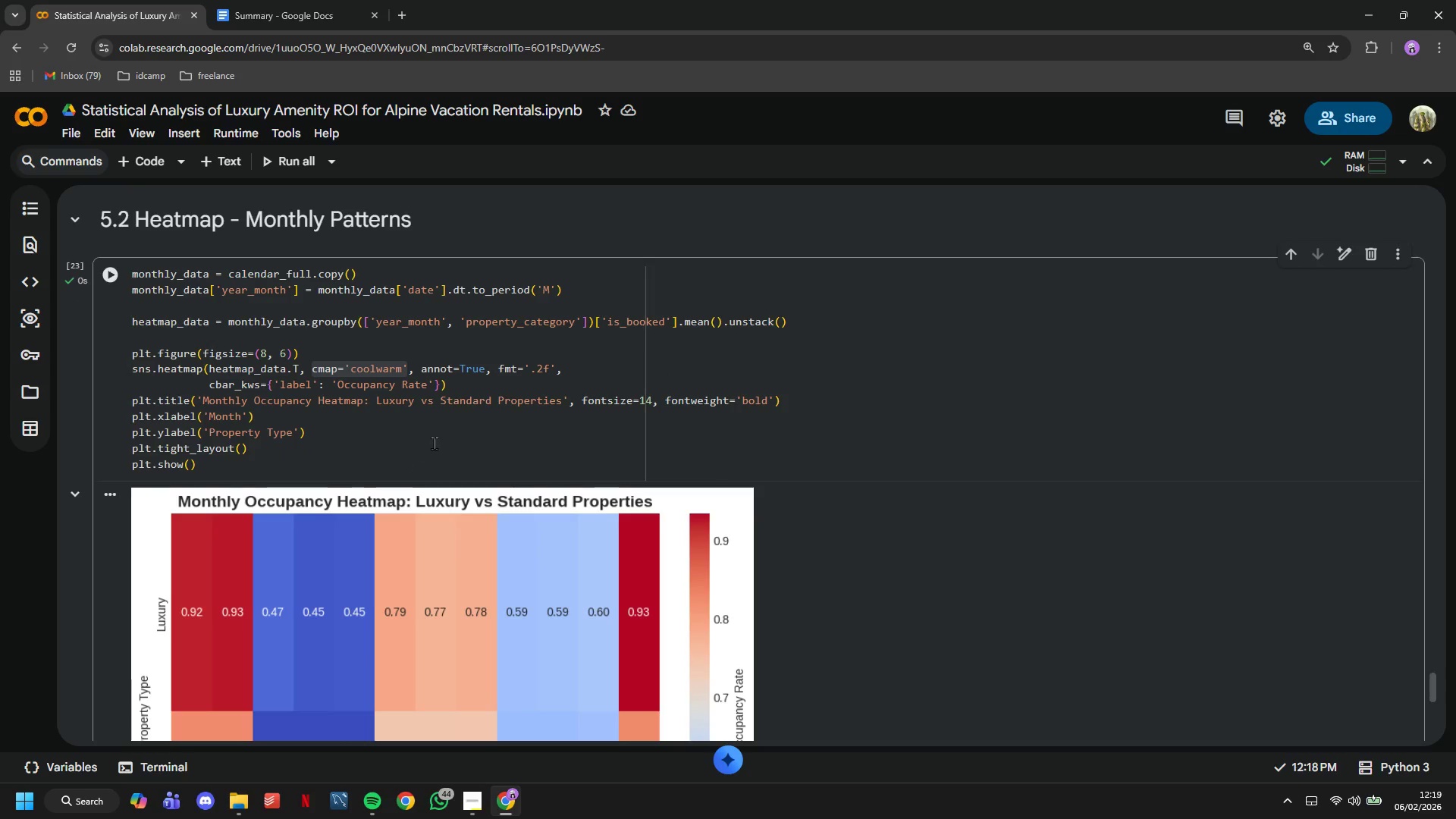 
left_click([434, 443])
 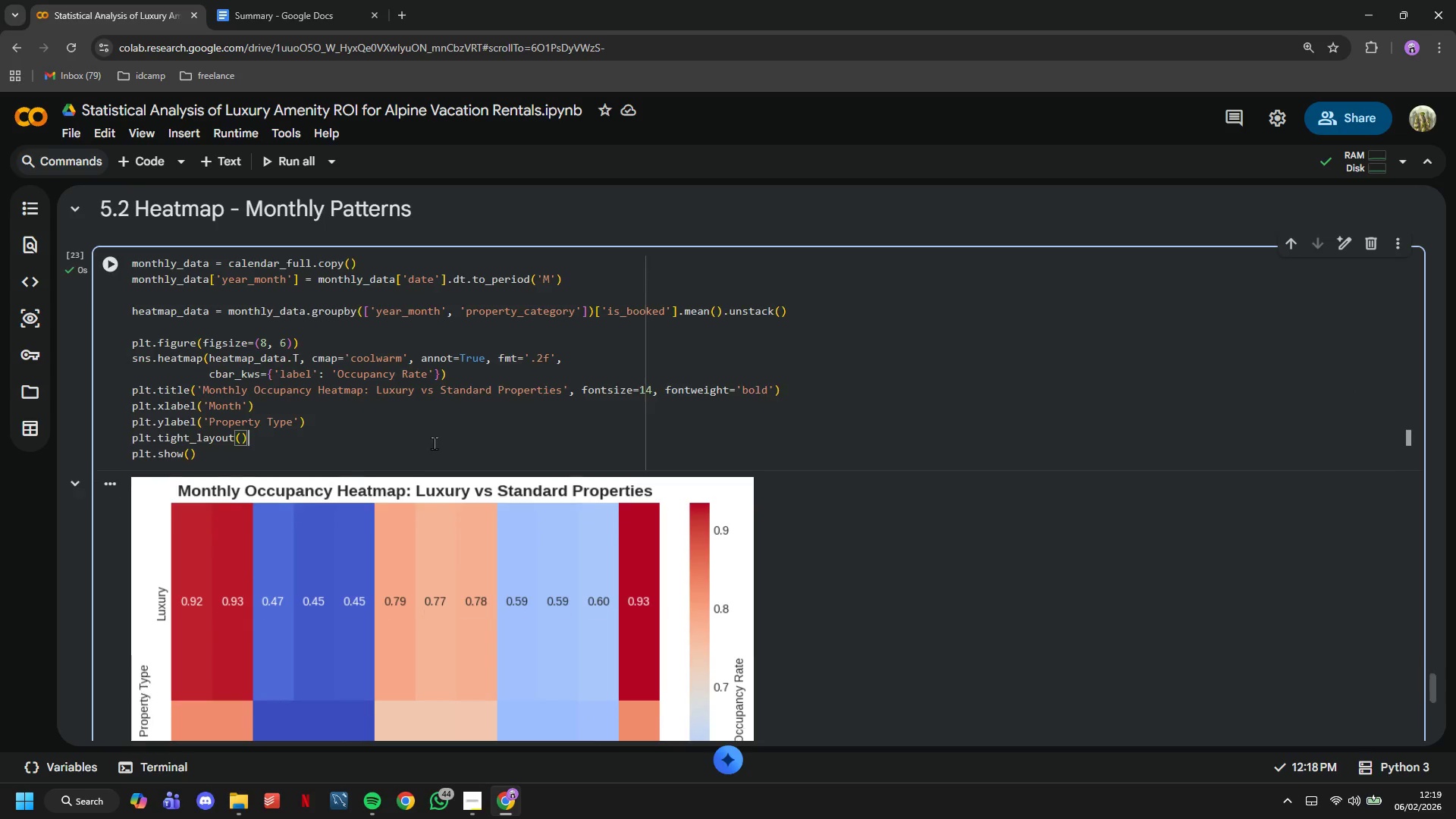 
scroll: coordinate [434, 443], scroll_direction: down, amount: 2.0
 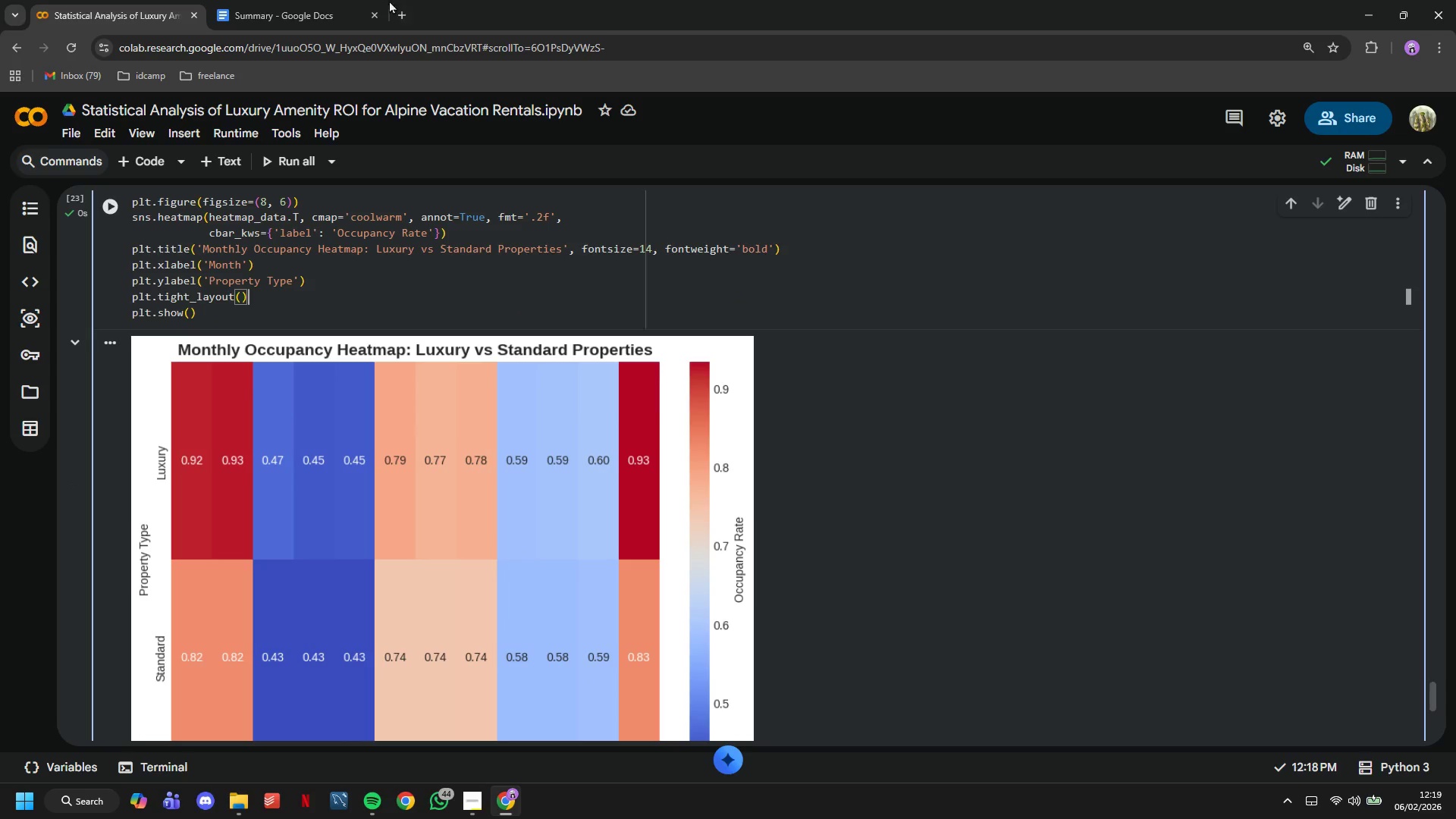 
left_click([347, 0])
 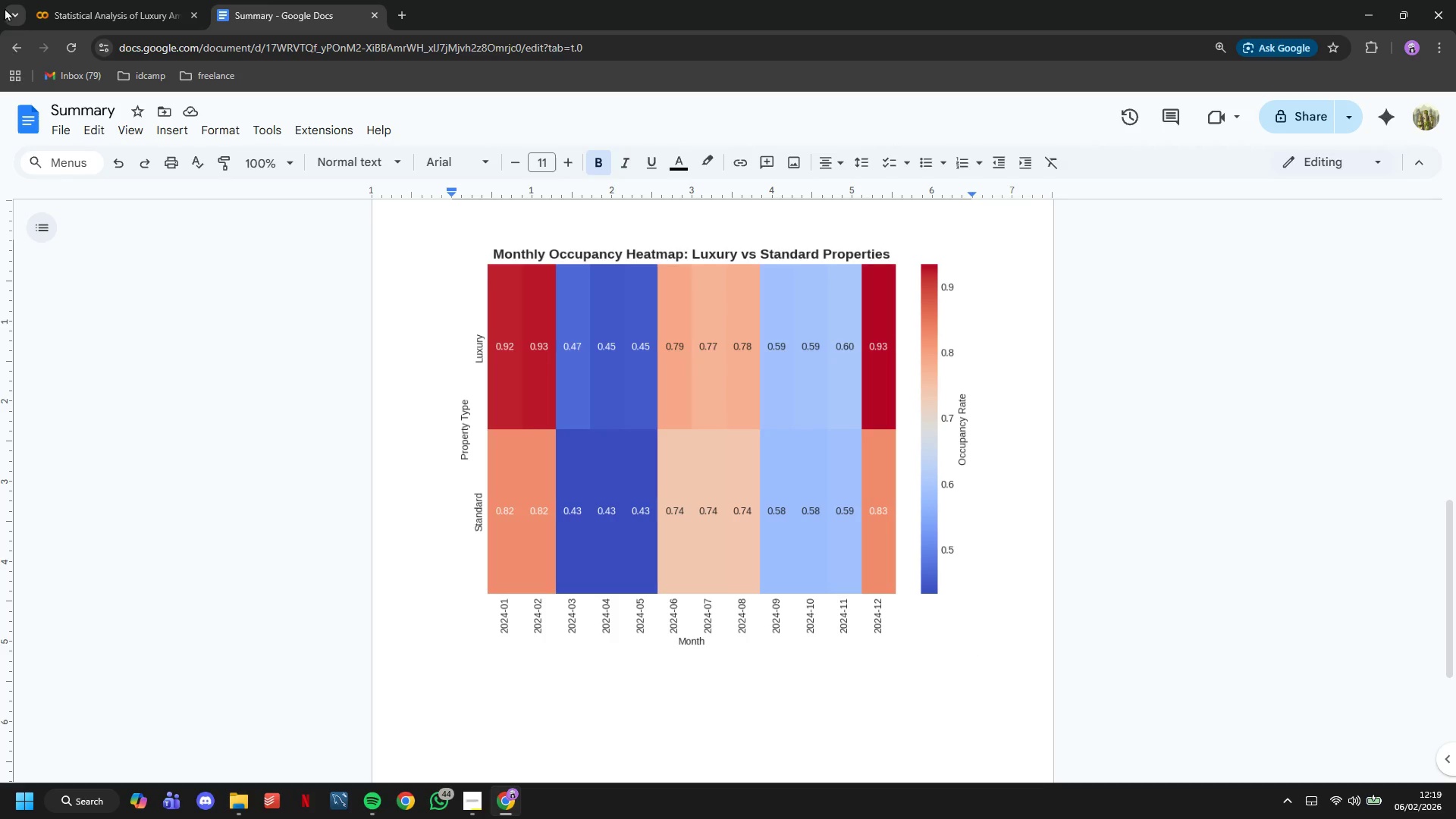 
left_click([61, 0])
 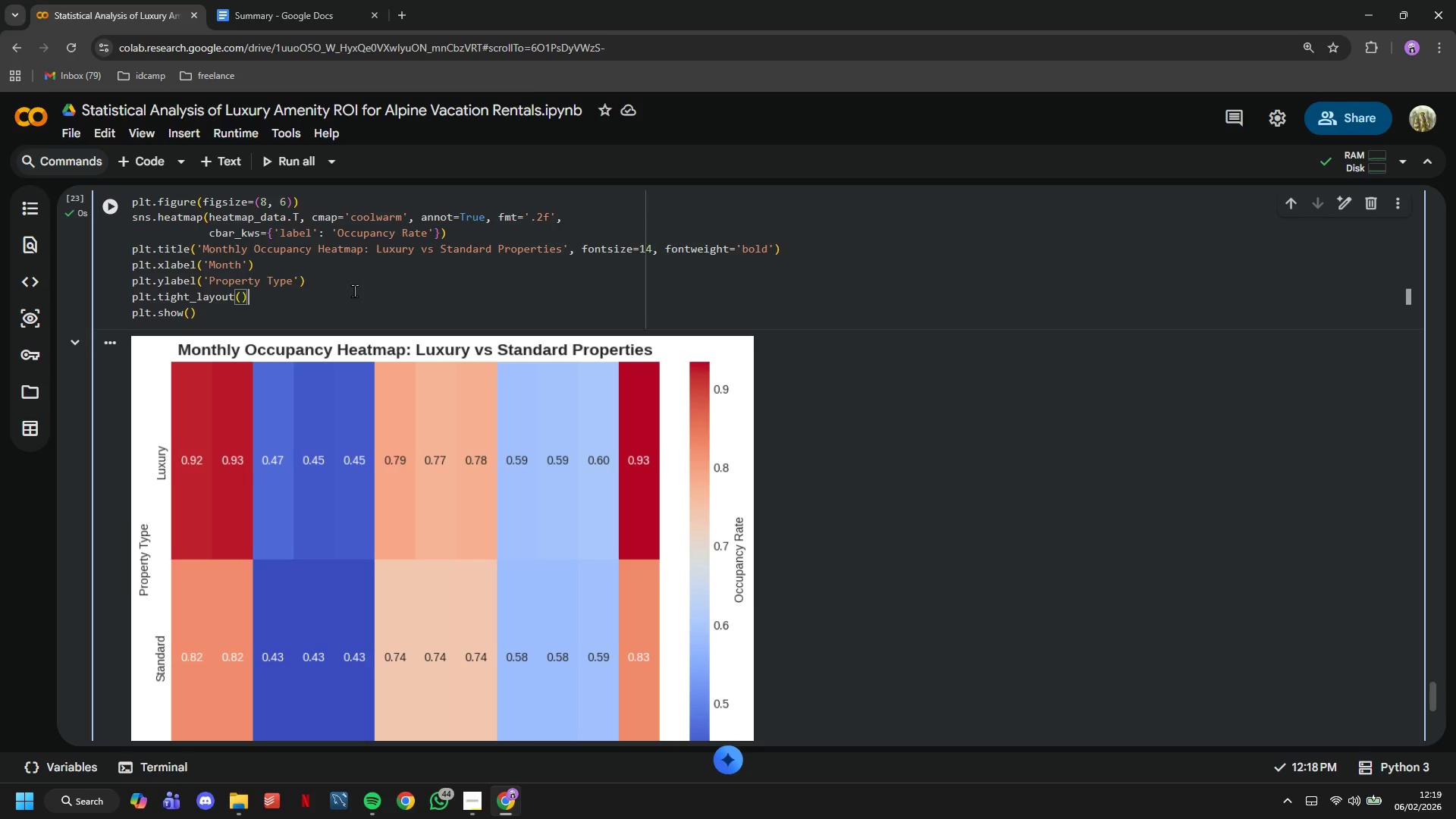 
scroll: coordinate [354, 290], scroll_direction: down, amount: 4.0
 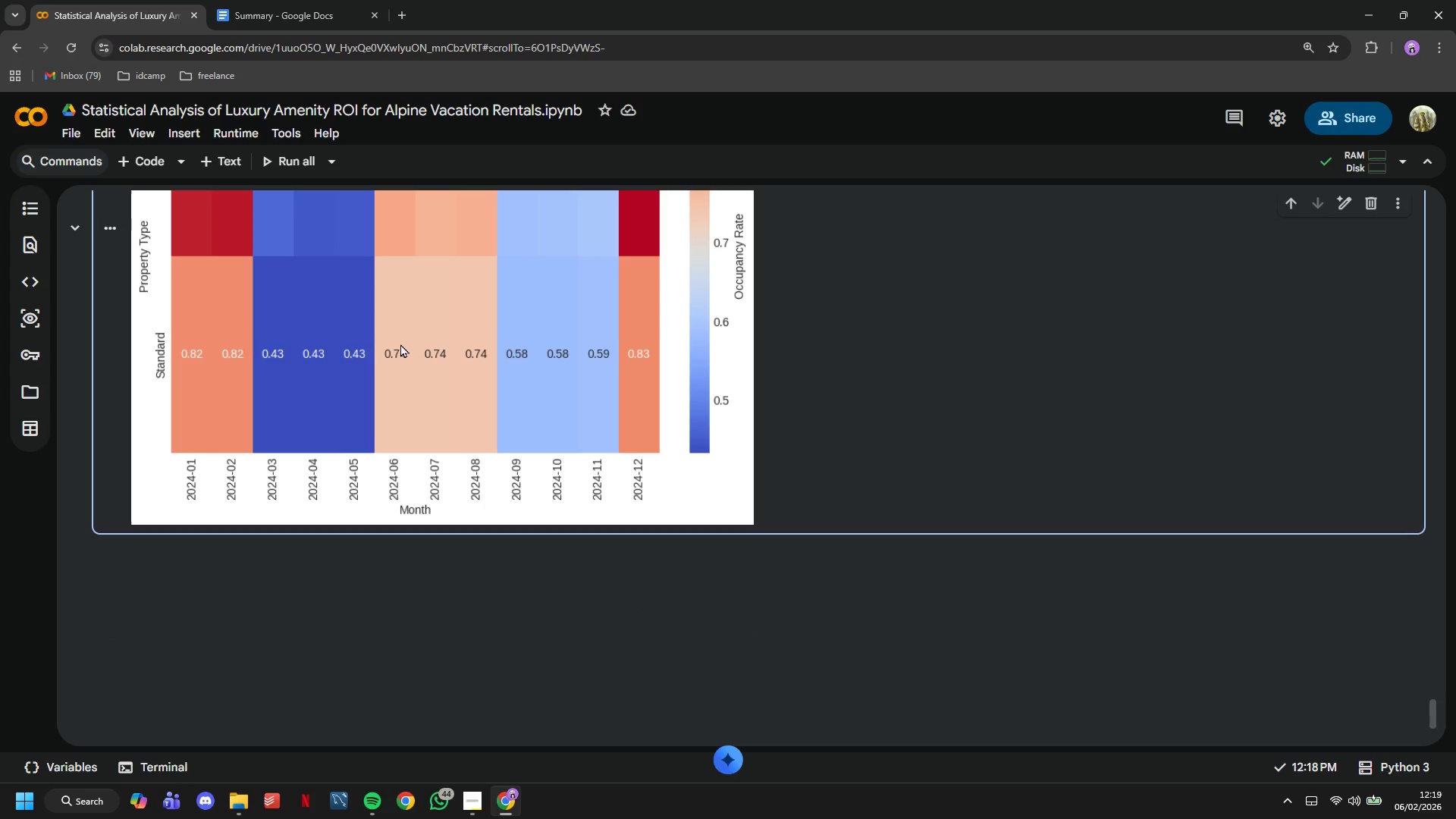 
scroll: coordinate [400, 344], scroll_direction: up, amount: 4.0
 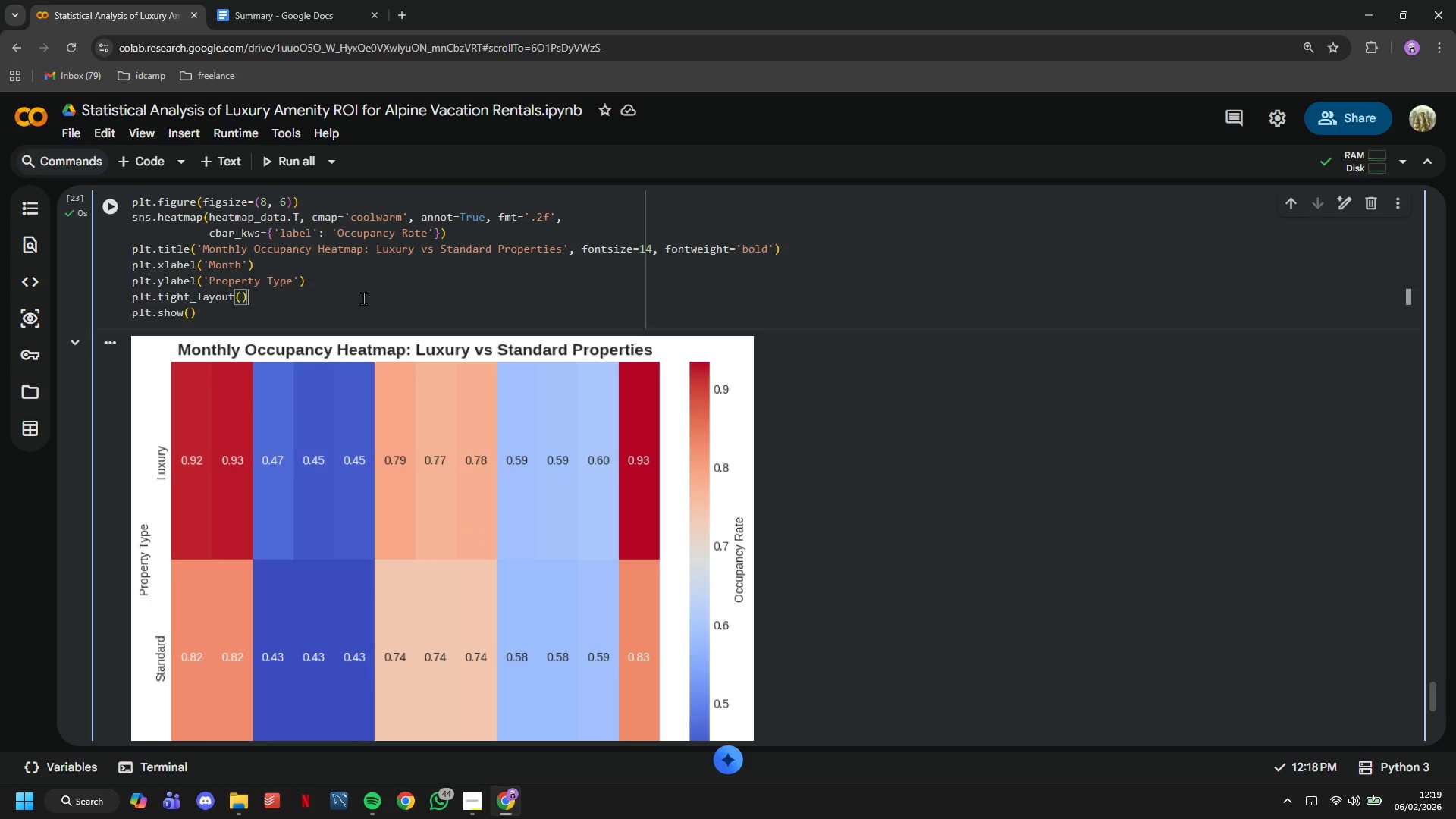 
double_click([364, 310])
 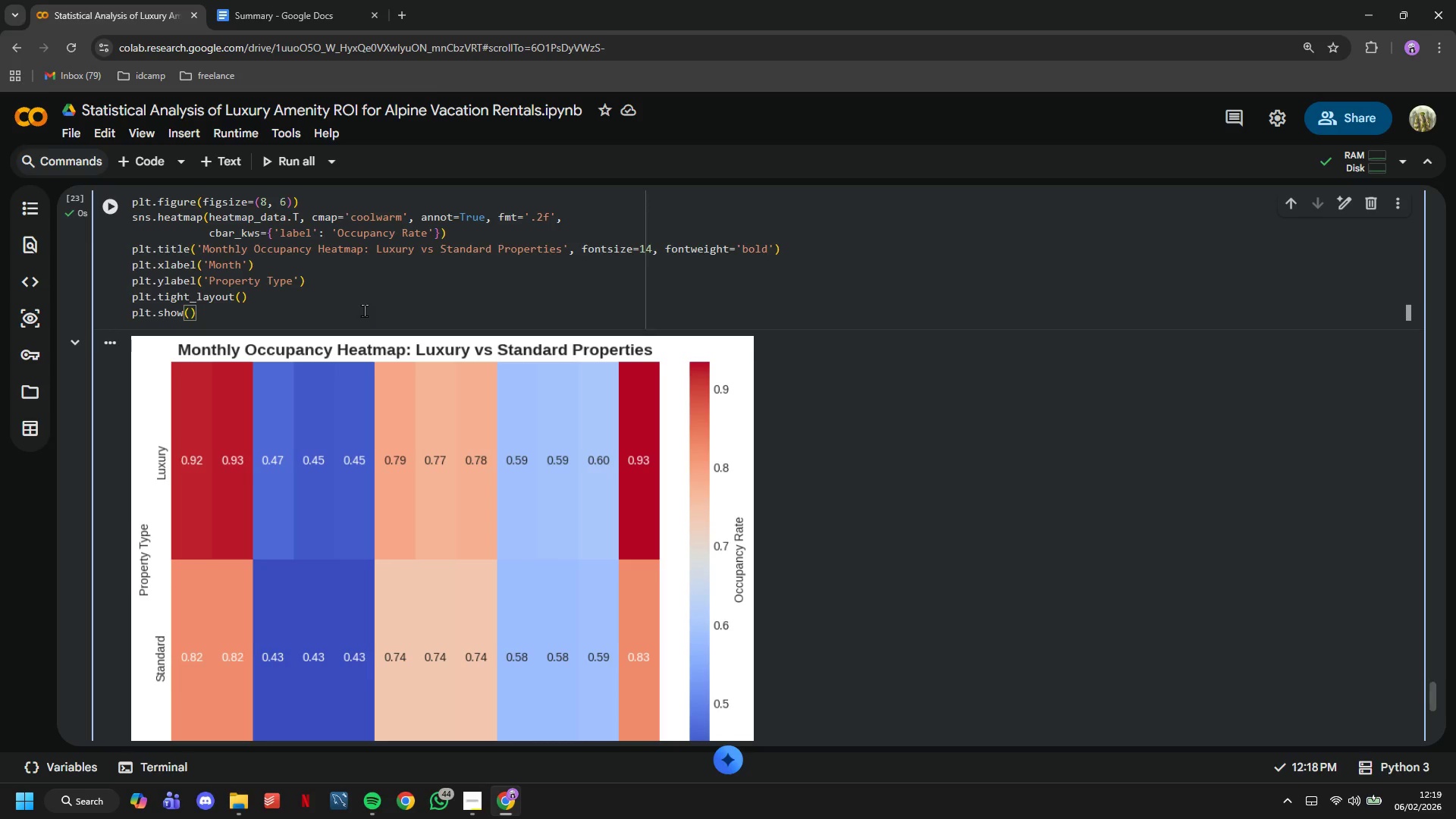 
key(Enter)
 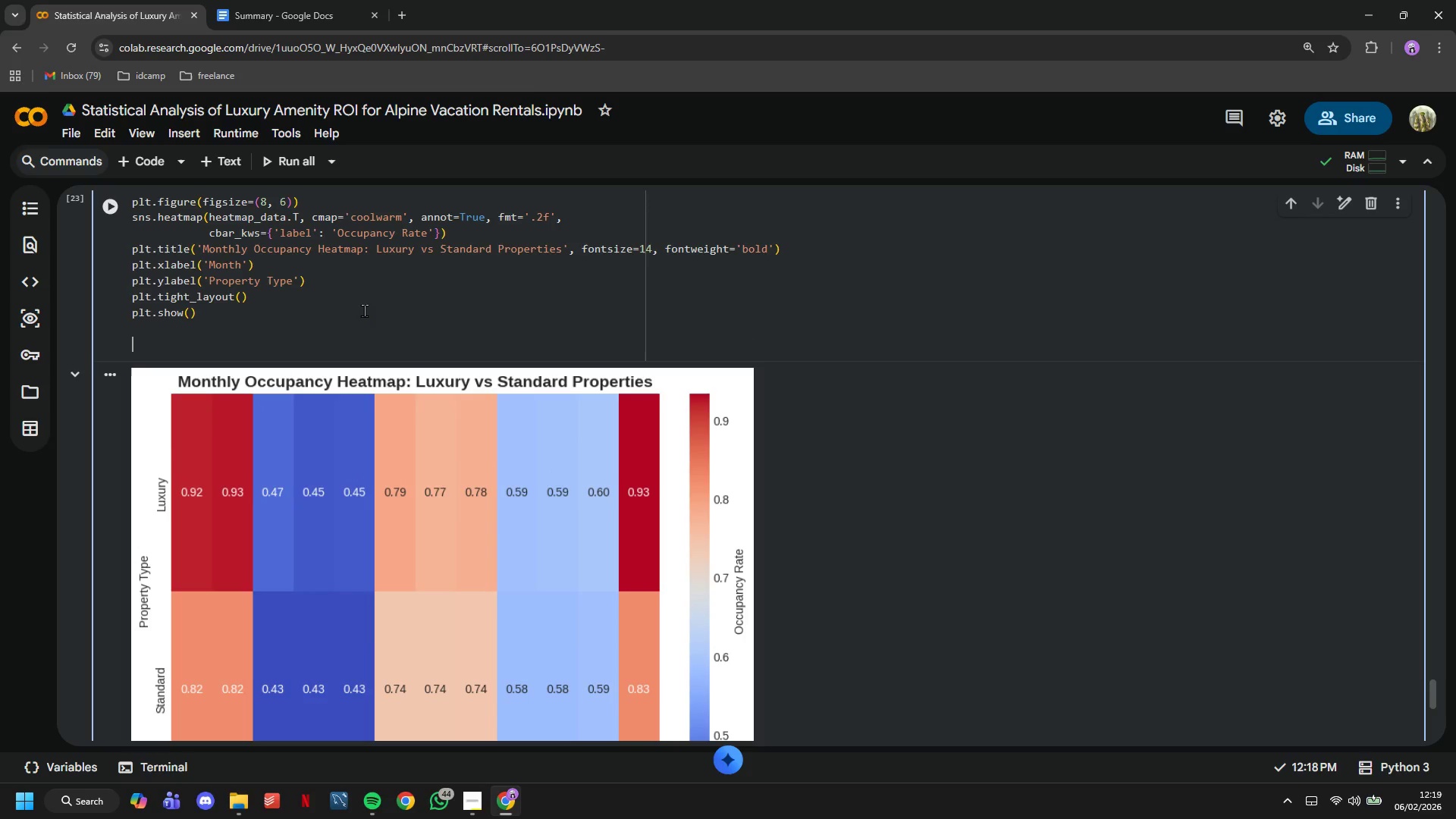 
key(Enter)
 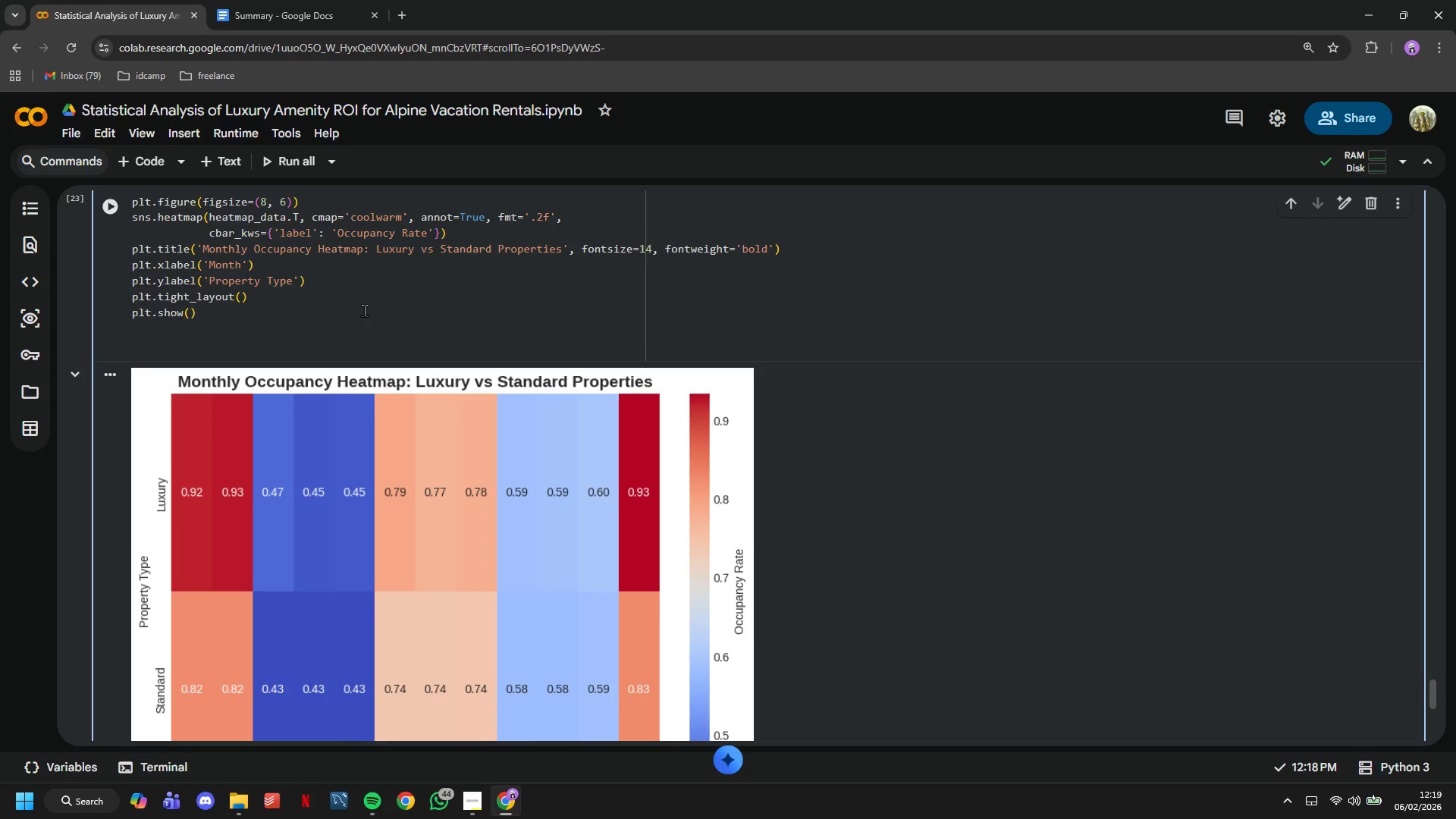 
wait(15.67)
 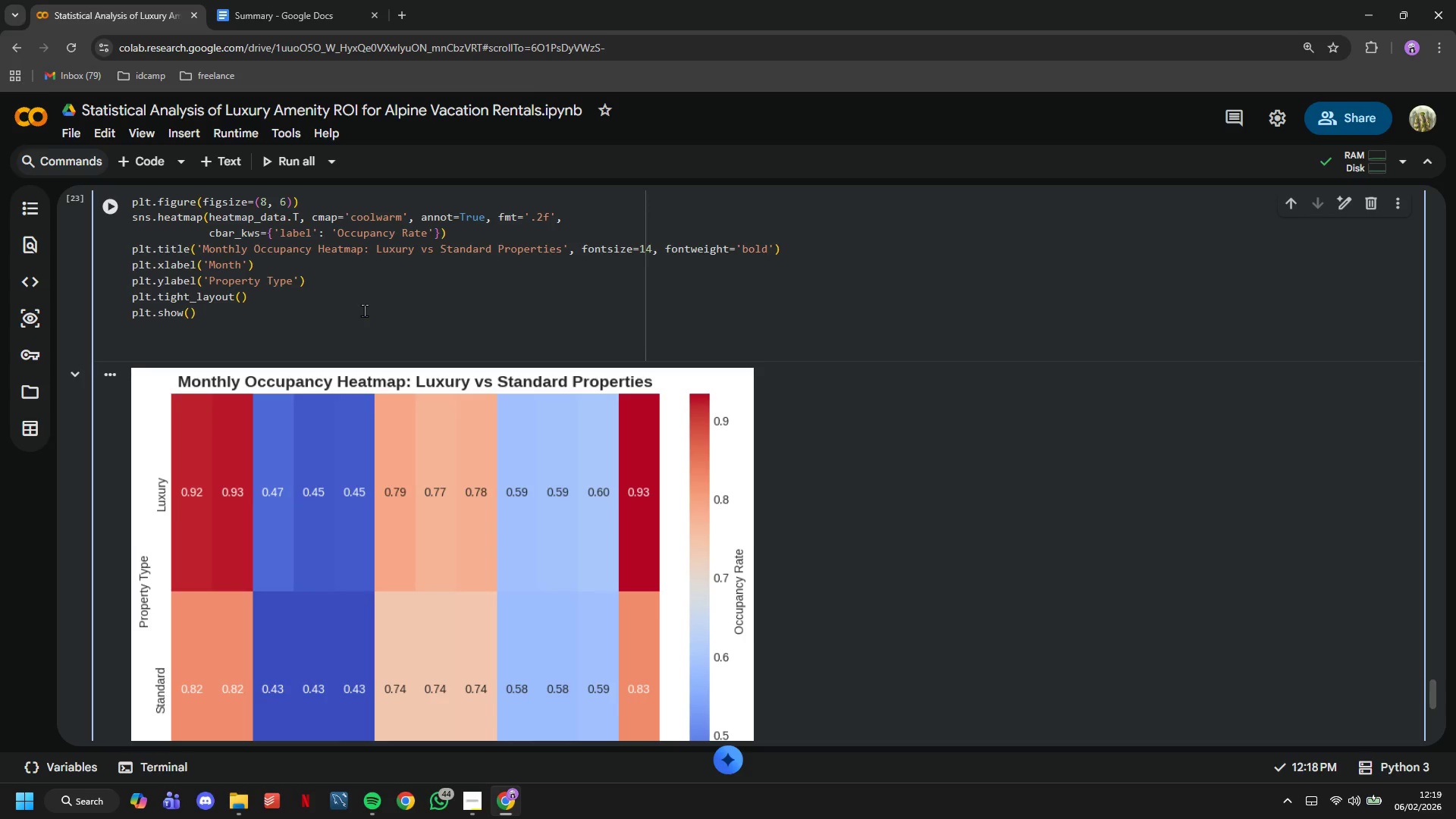 
type(plt.sae)
key(Backspace)
type(vefig)
 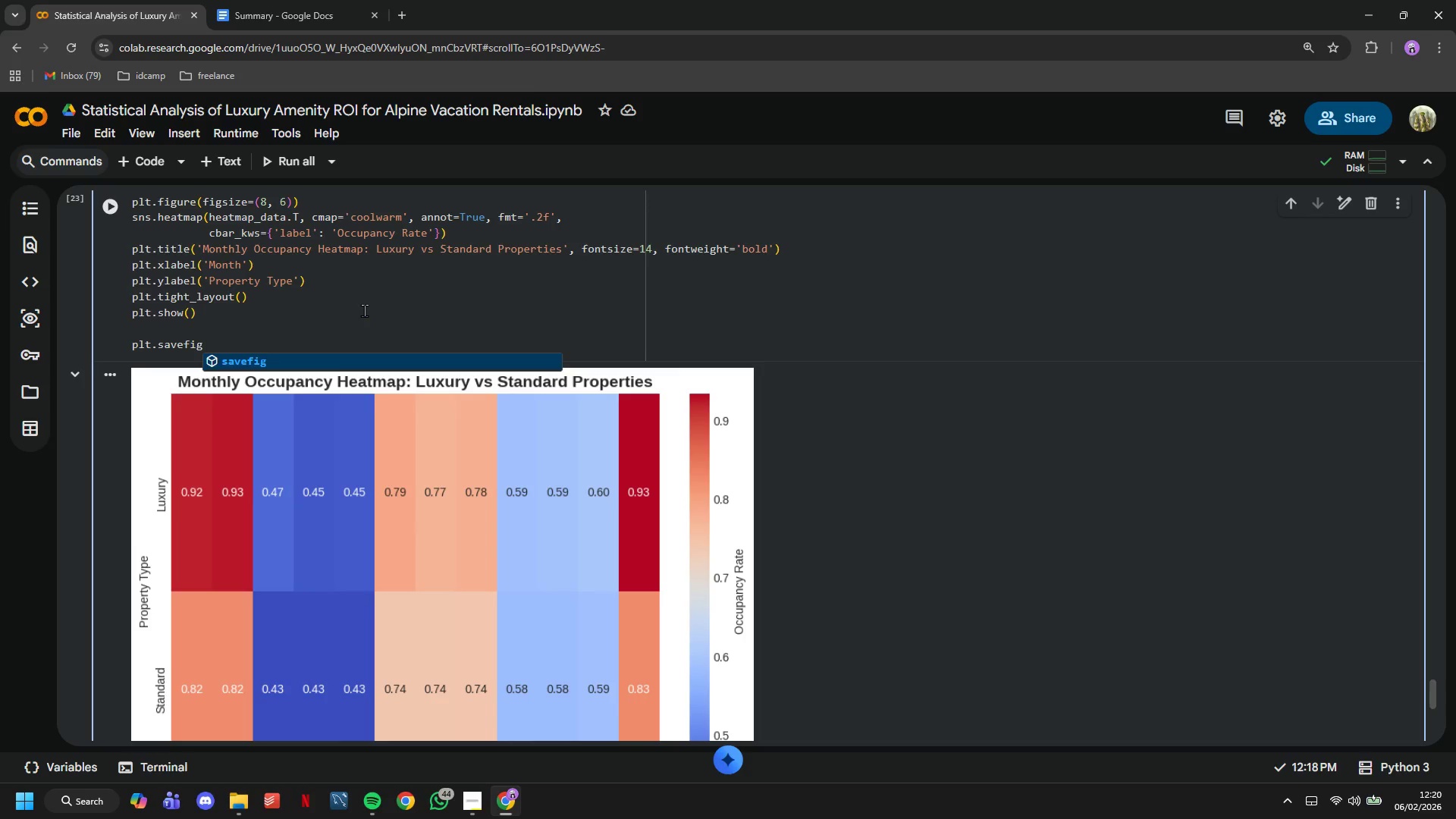 
wait(20.41)
 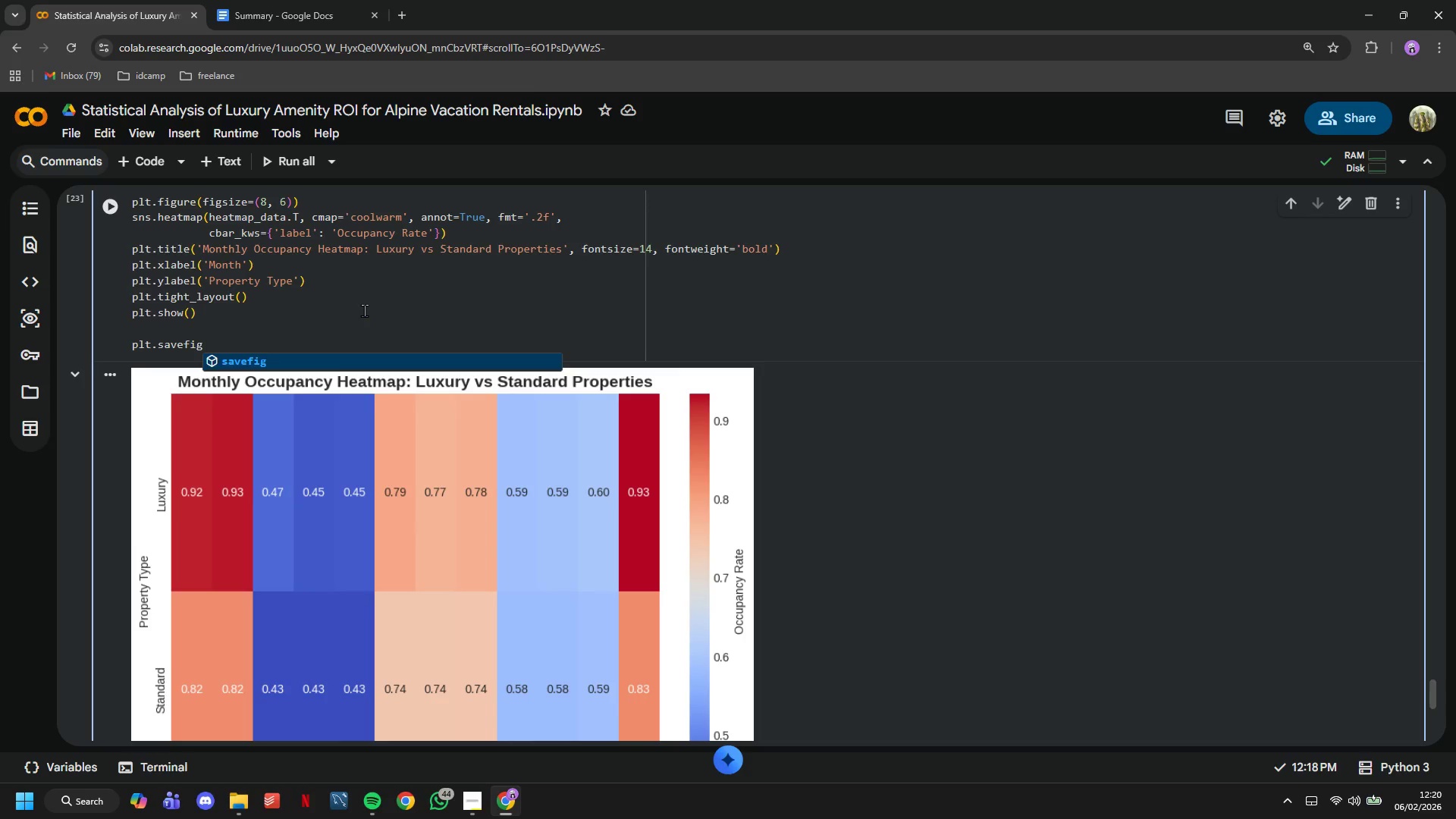 
type(('occupancy_heatmap.png)
 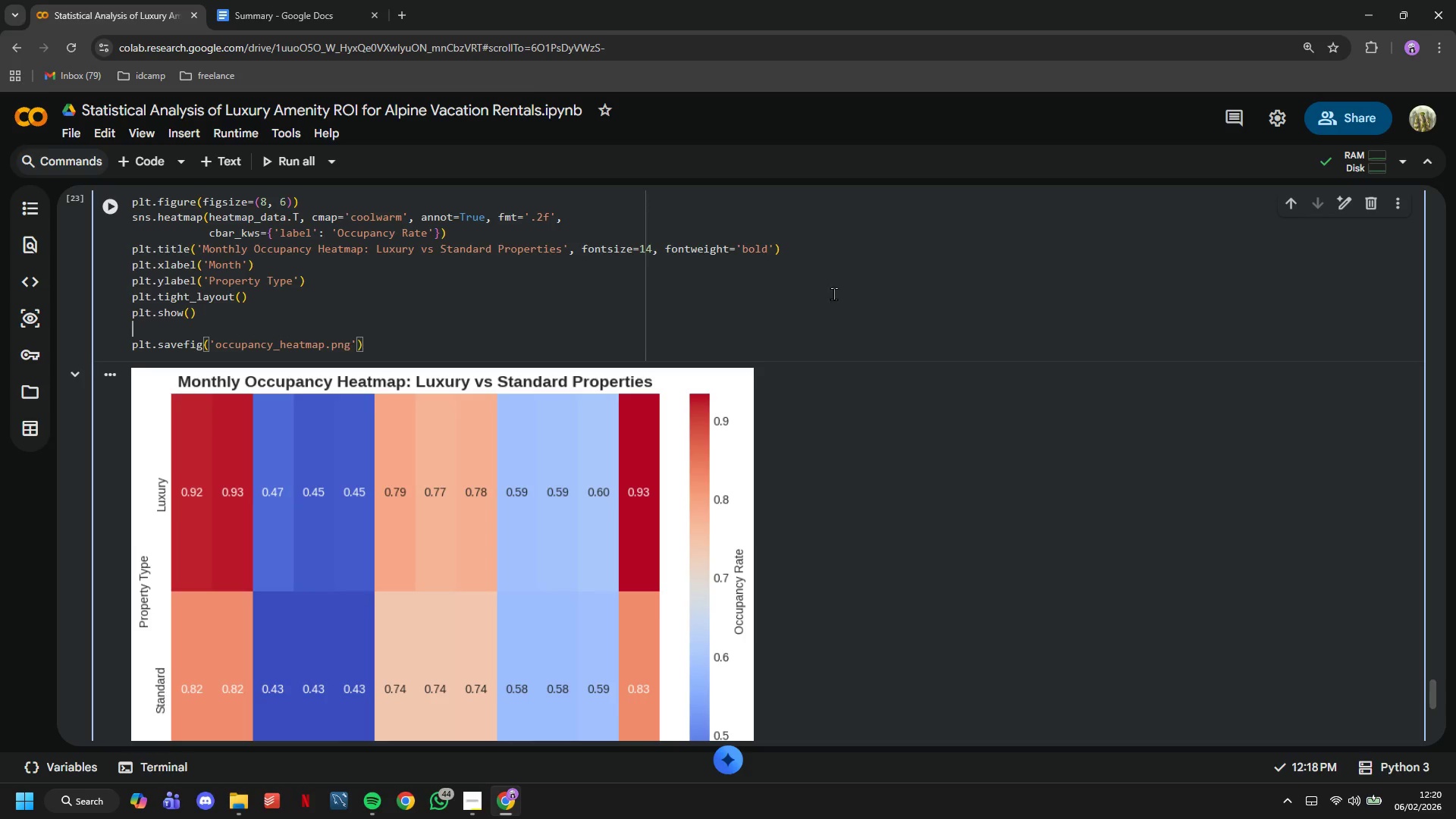 
key(ArrowUp)
 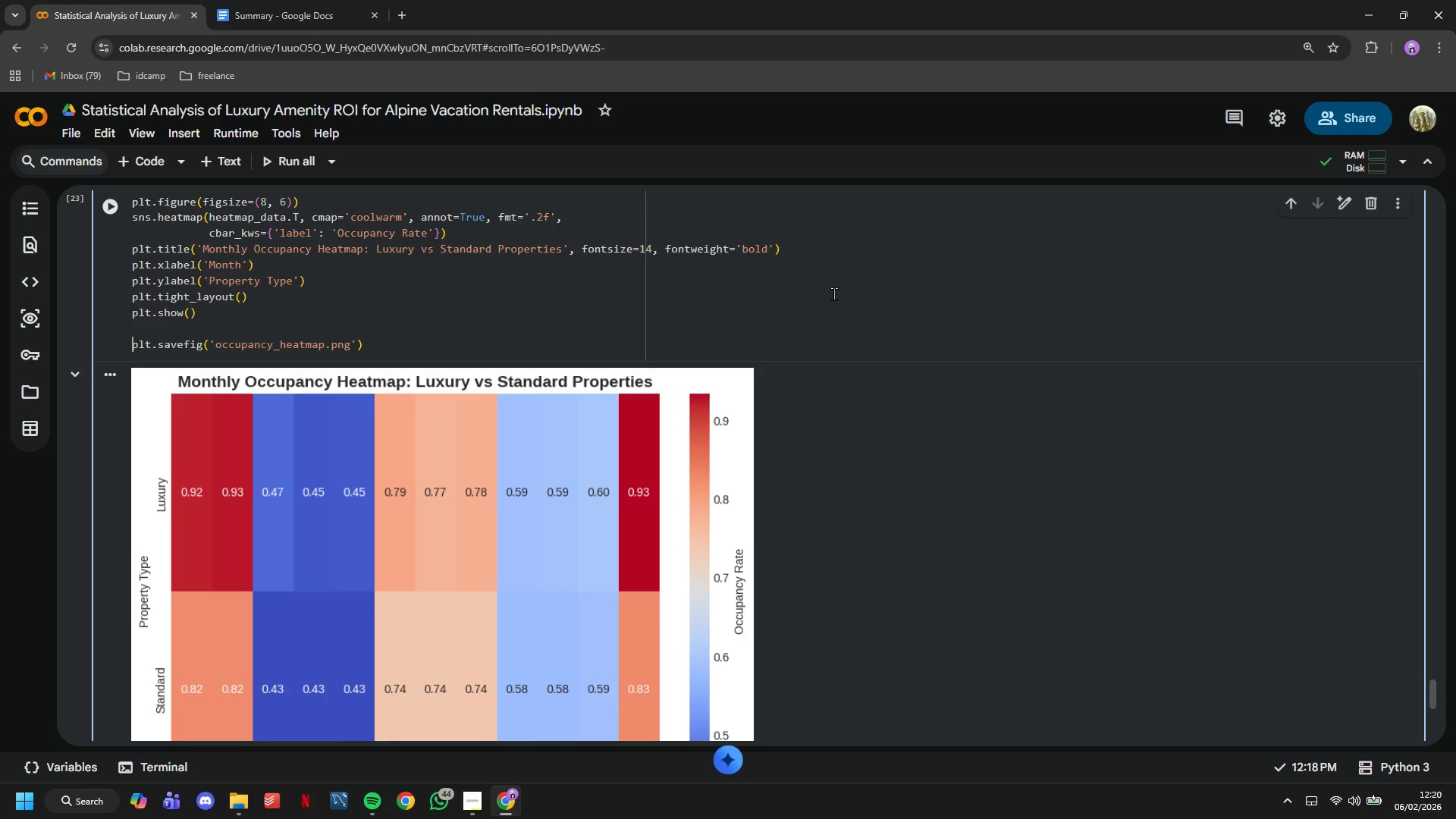 
key(ArrowRight)
 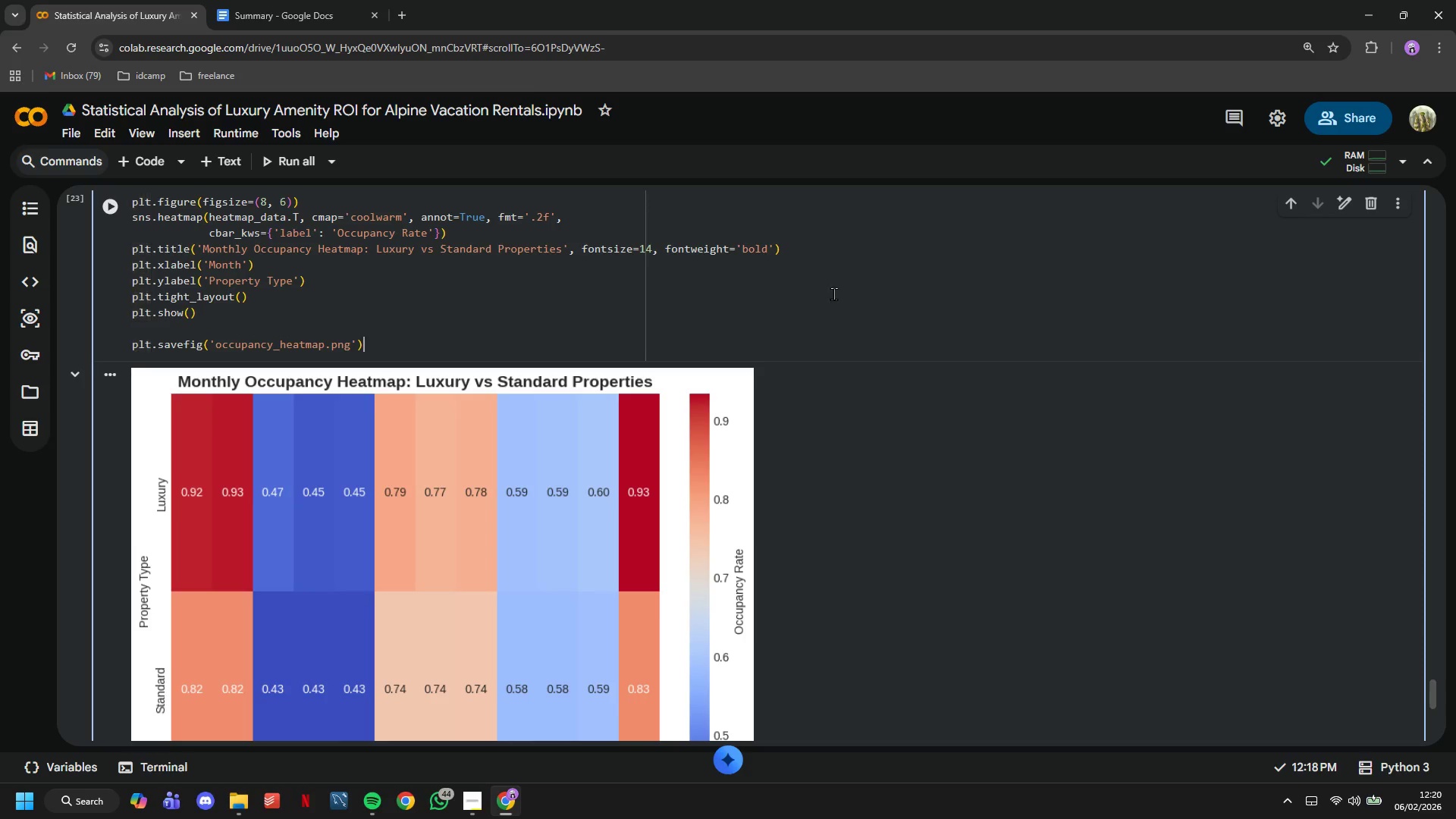 
key(ArrowDown)
 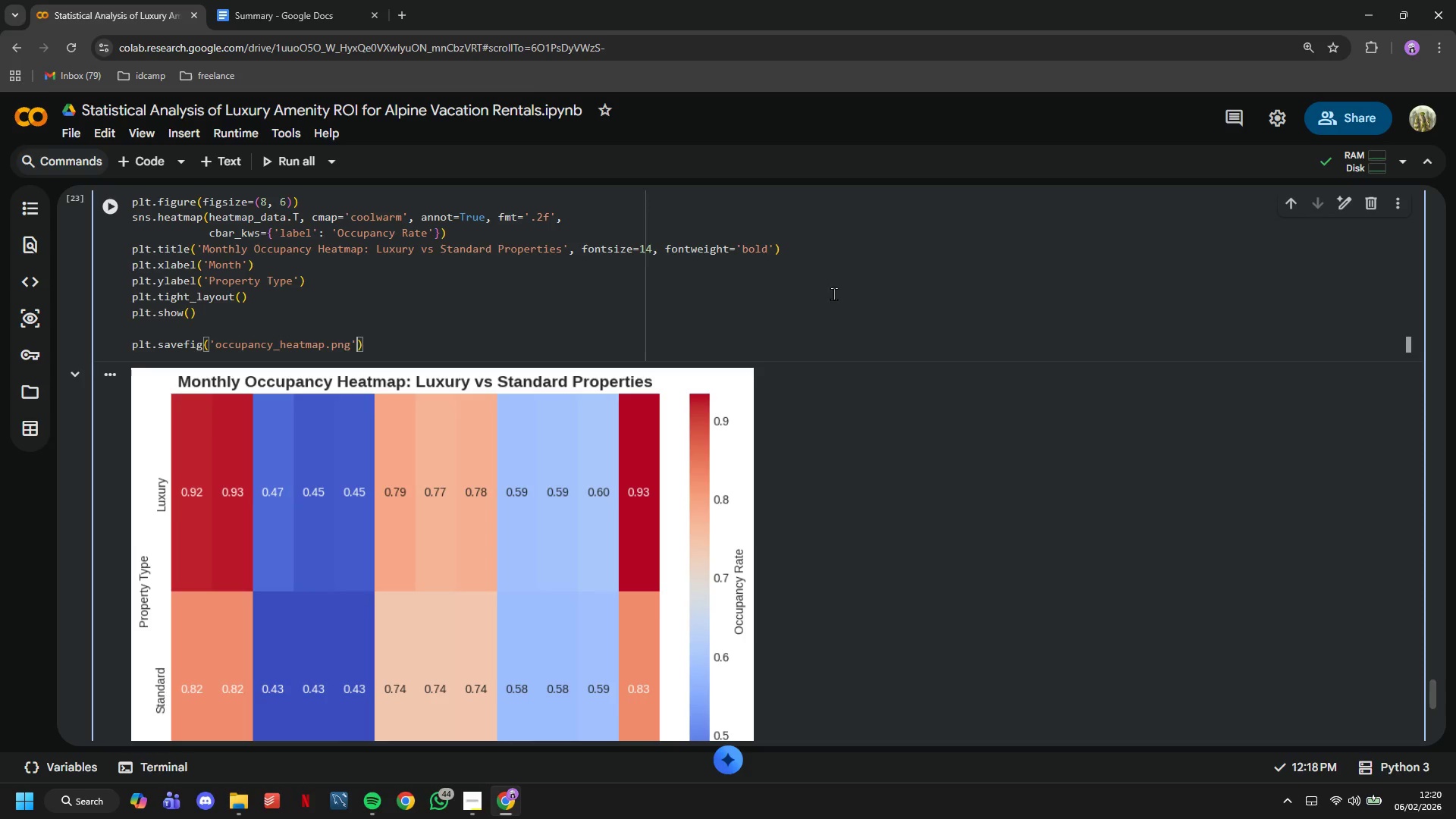 
key(ArrowLeft)
 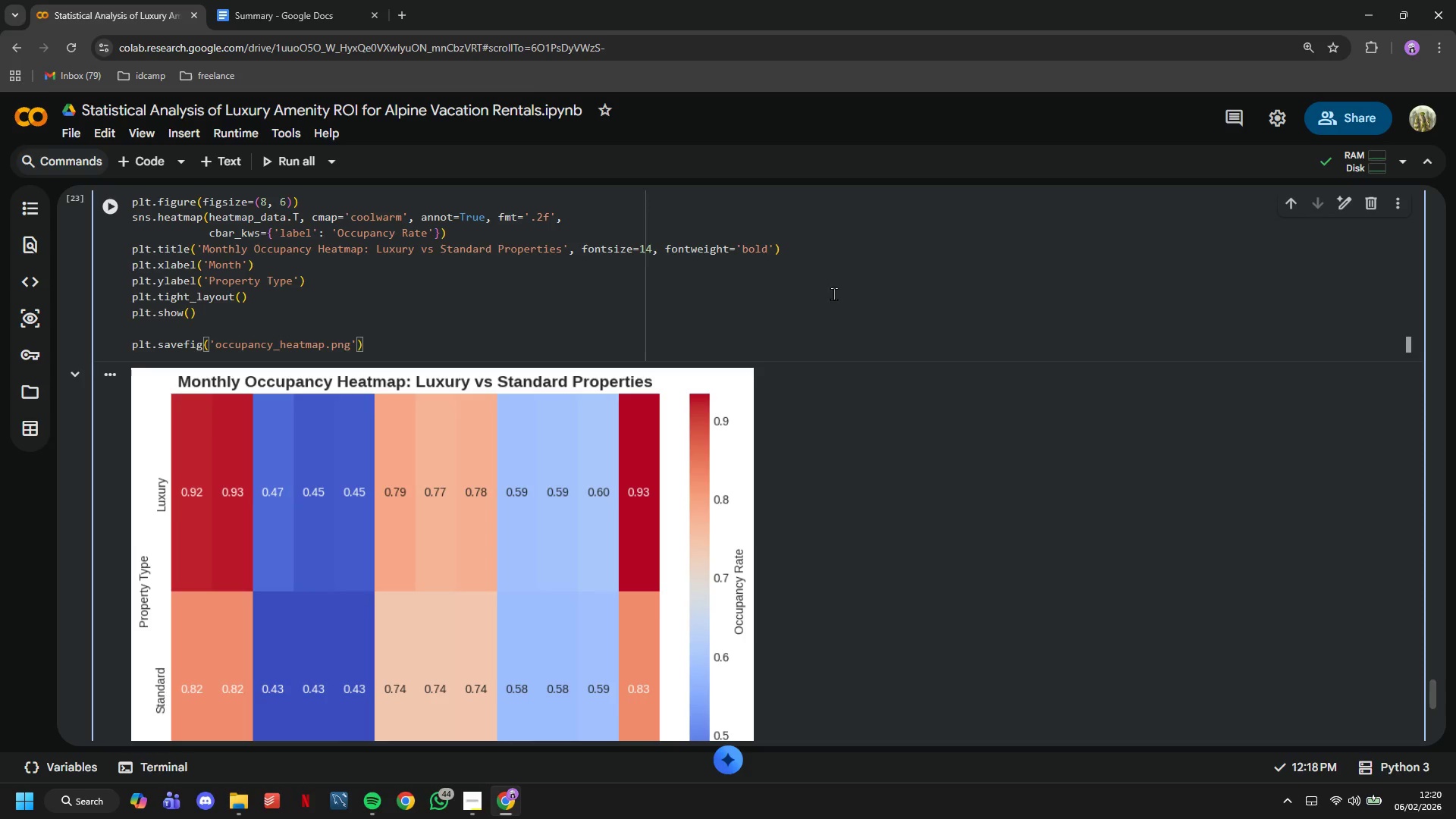 
type(, dpi=300, bbox_incches='tight)
 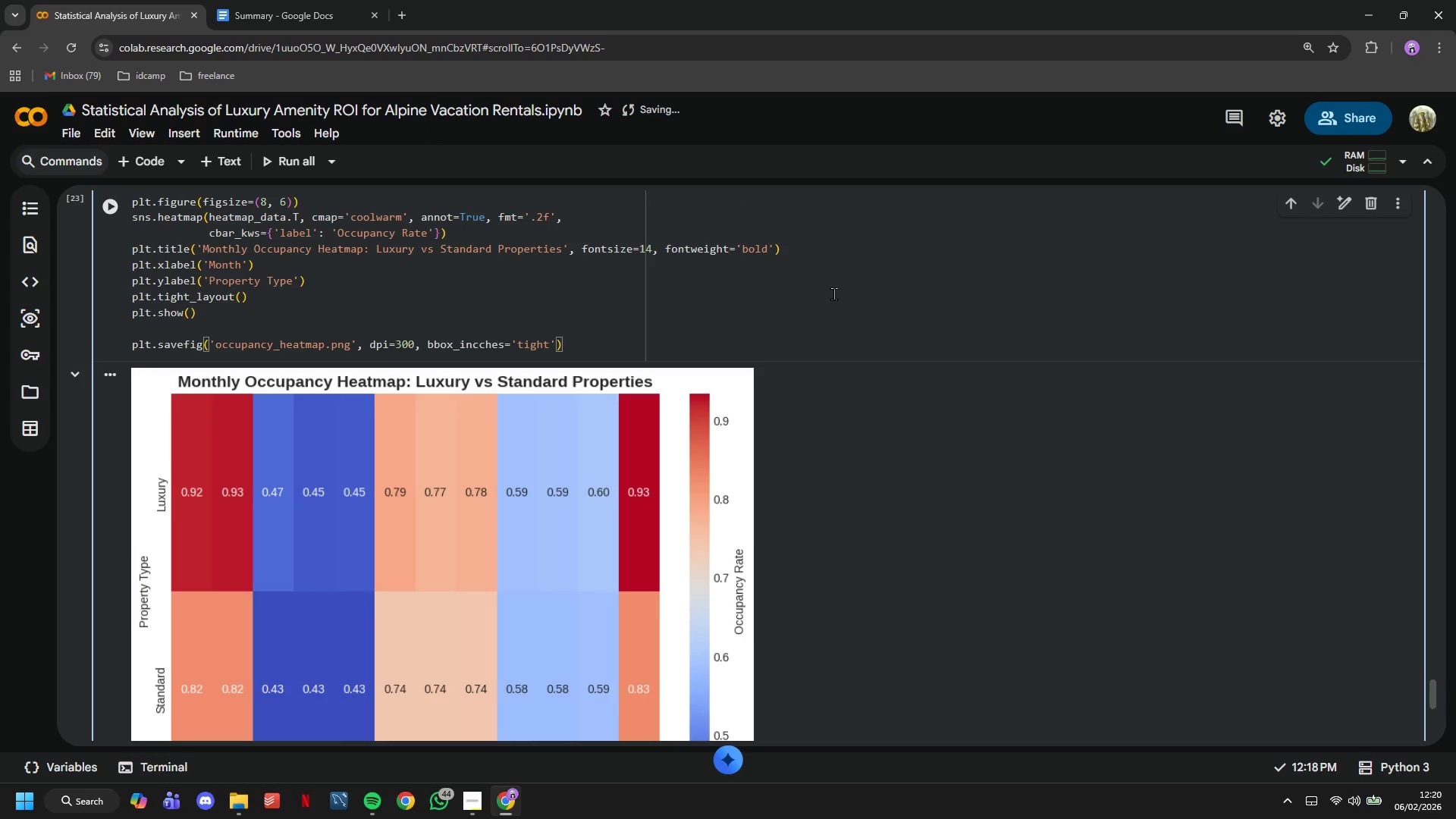 
left_click([118, 209])
 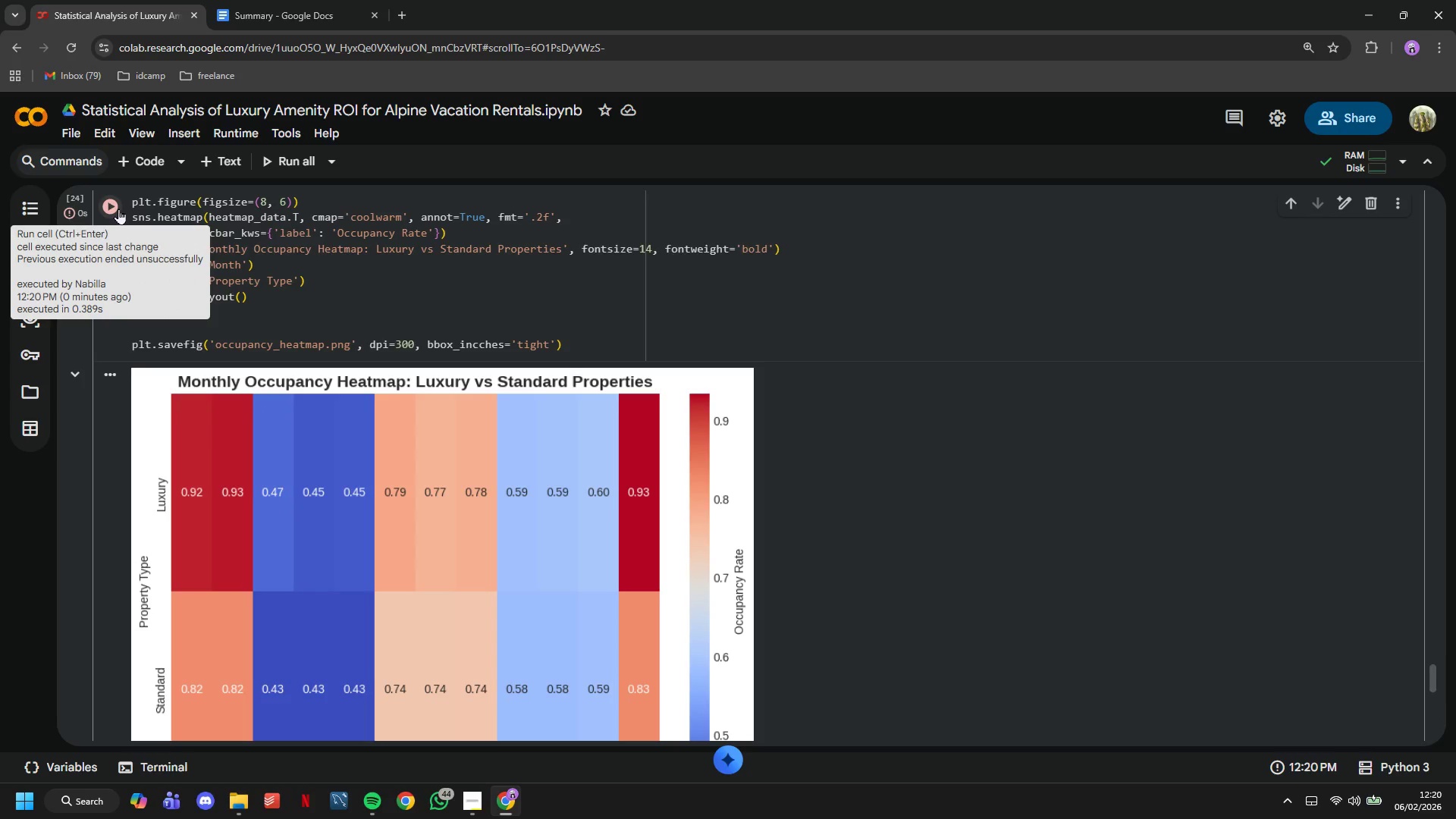 
wait(15.44)
 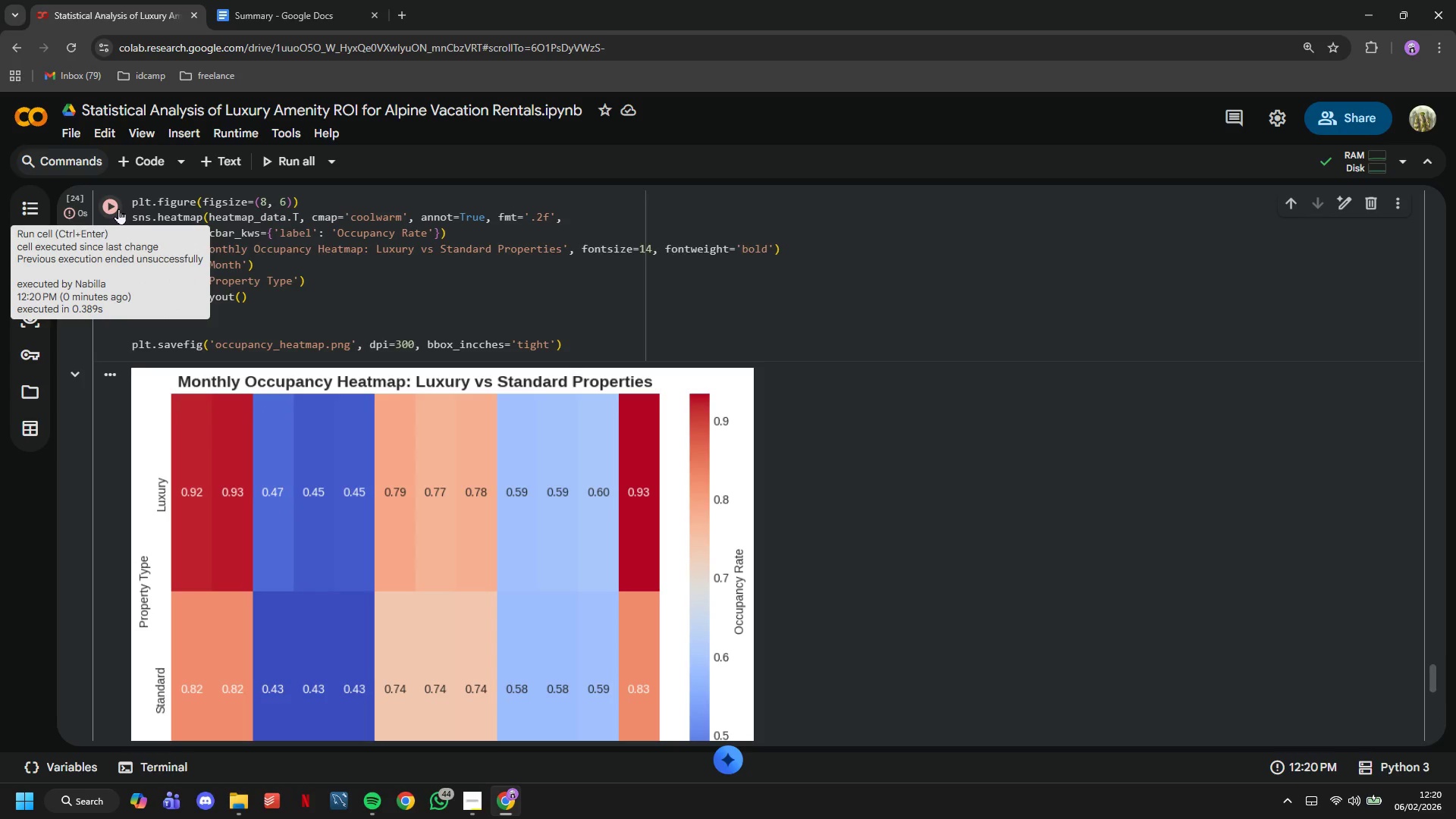 
left_click([486, 340])
 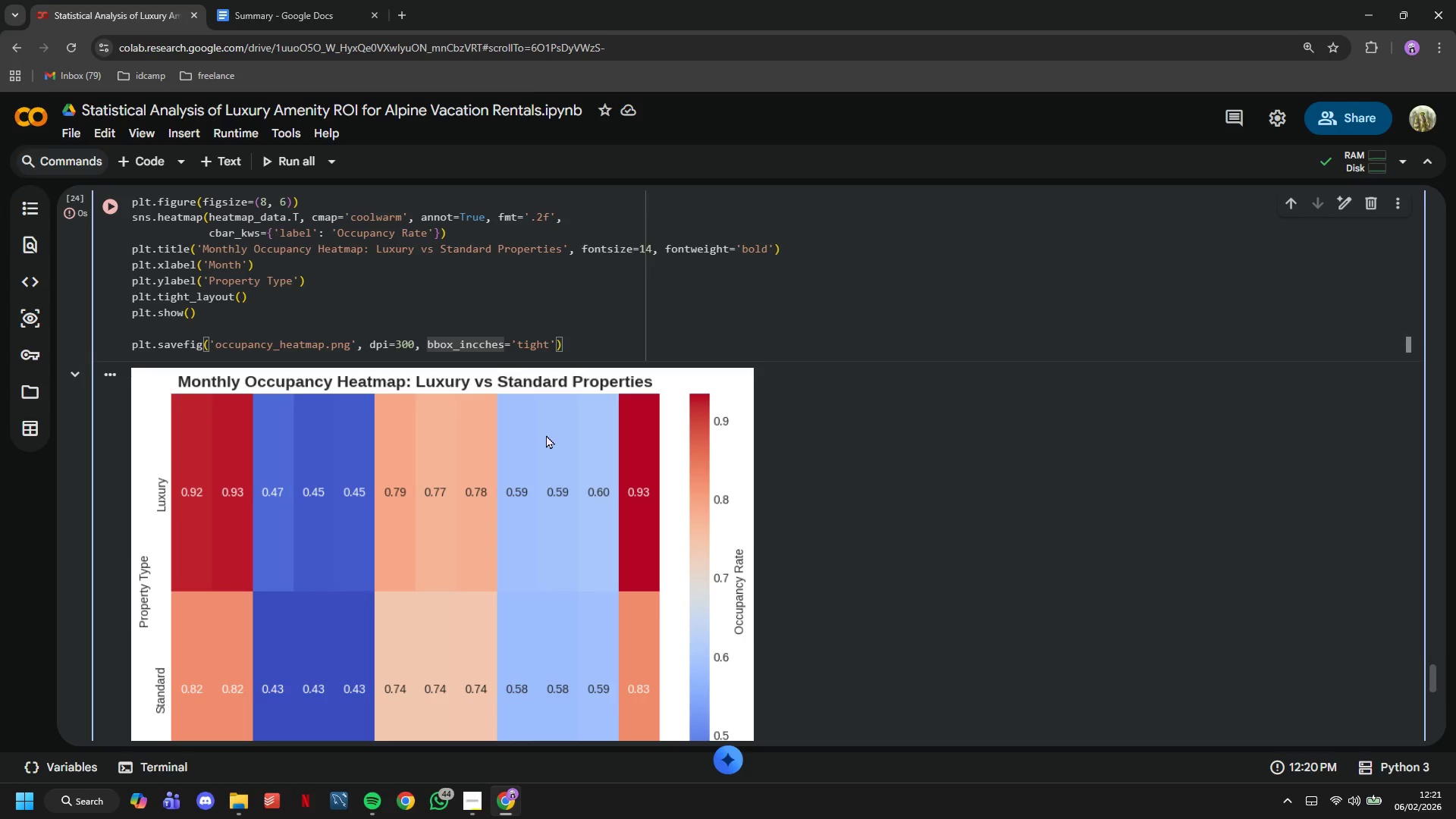 
key(Backspace)
 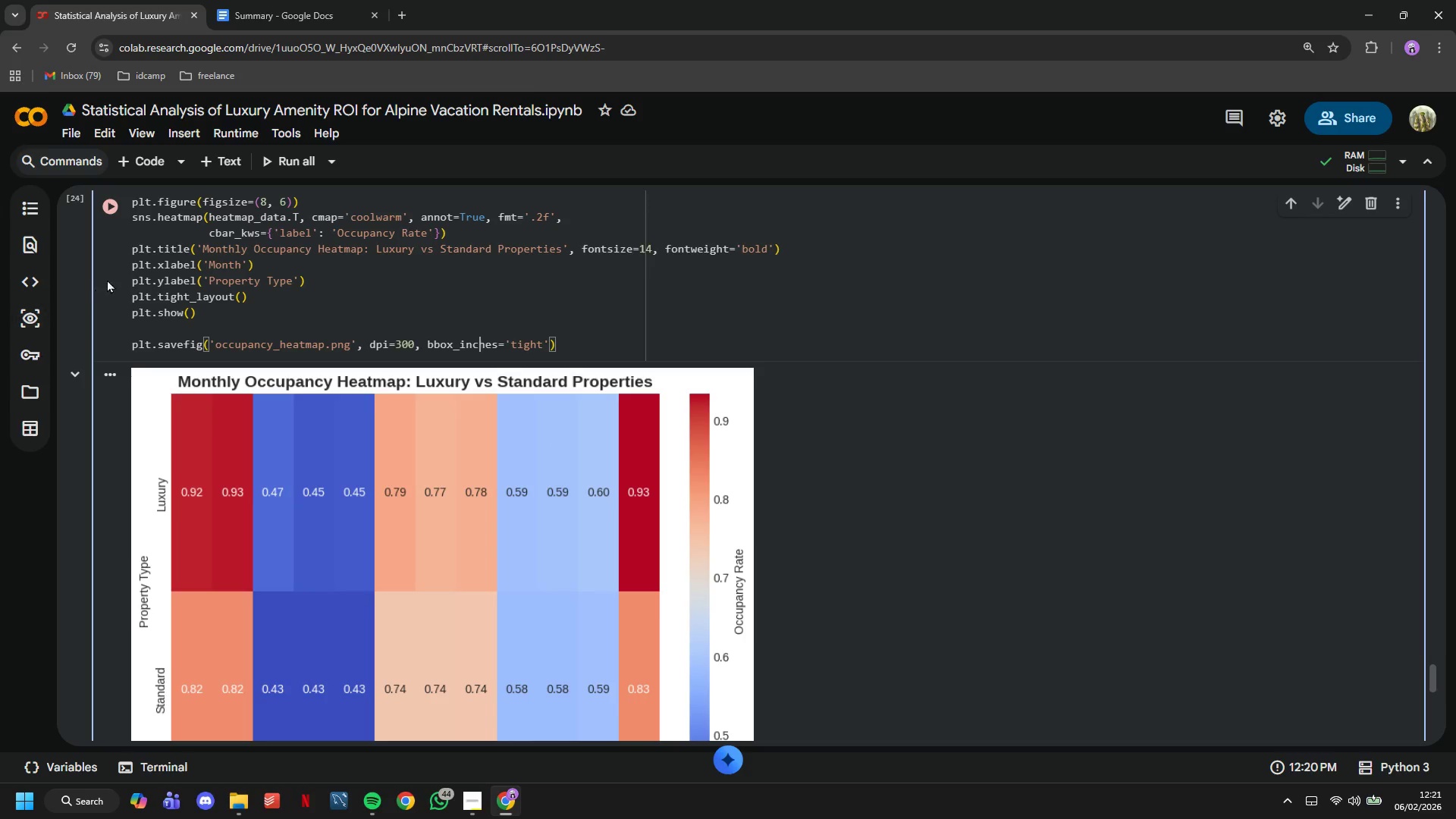 
left_click([106, 212])
 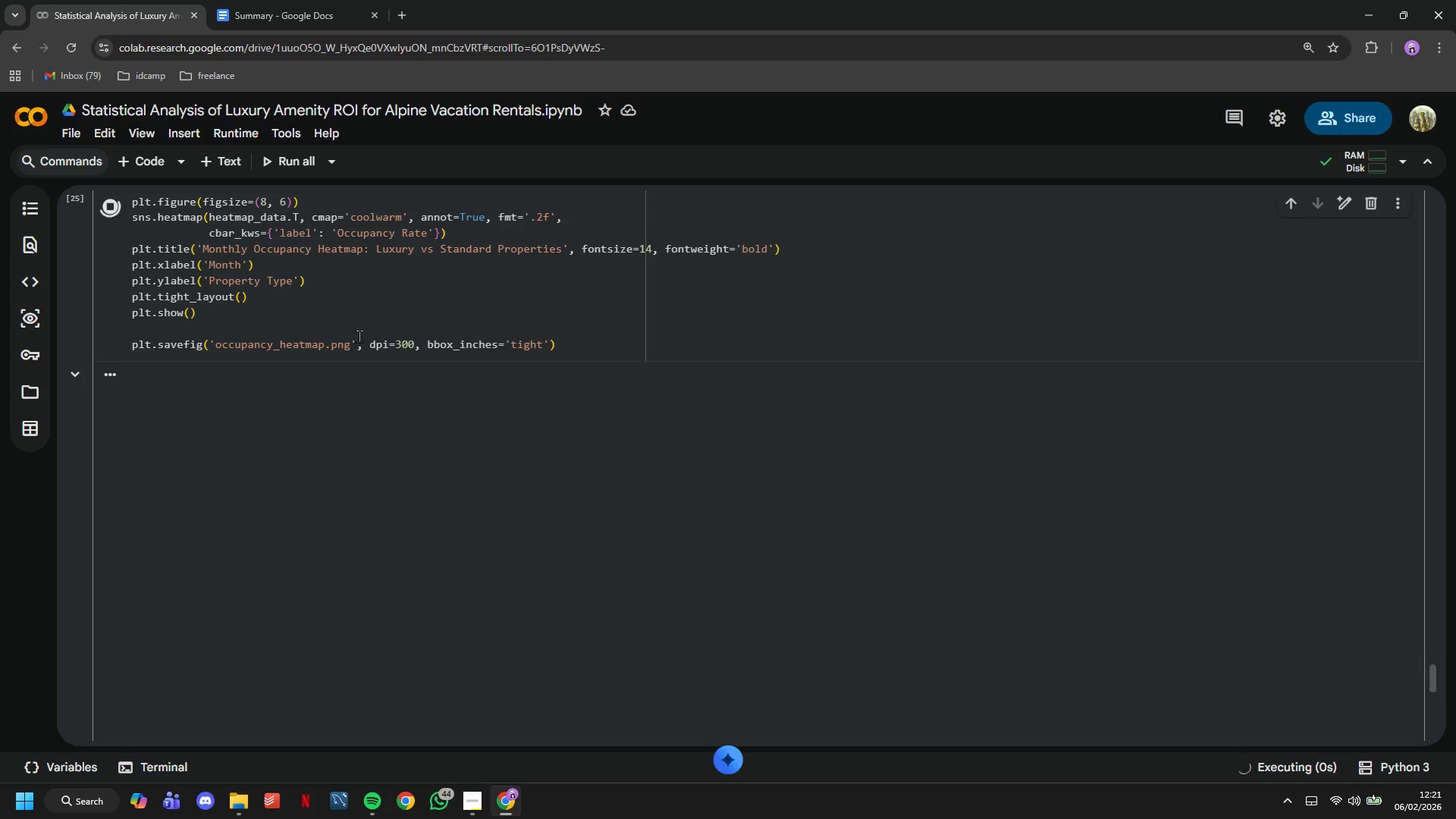 
scroll: coordinate [359, 336], scroll_direction: down, amount: 2.0
 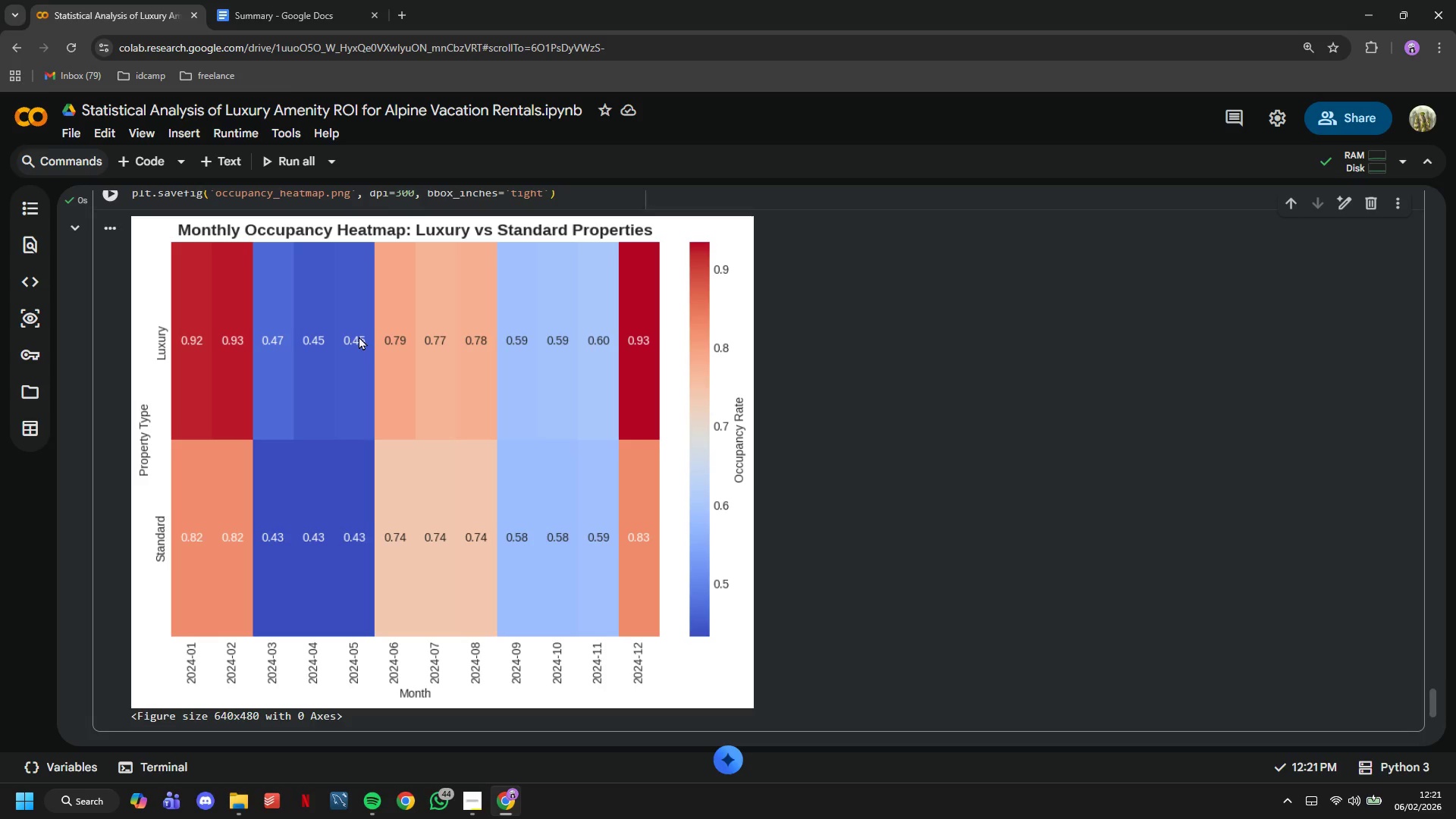 
wait(8.84)
 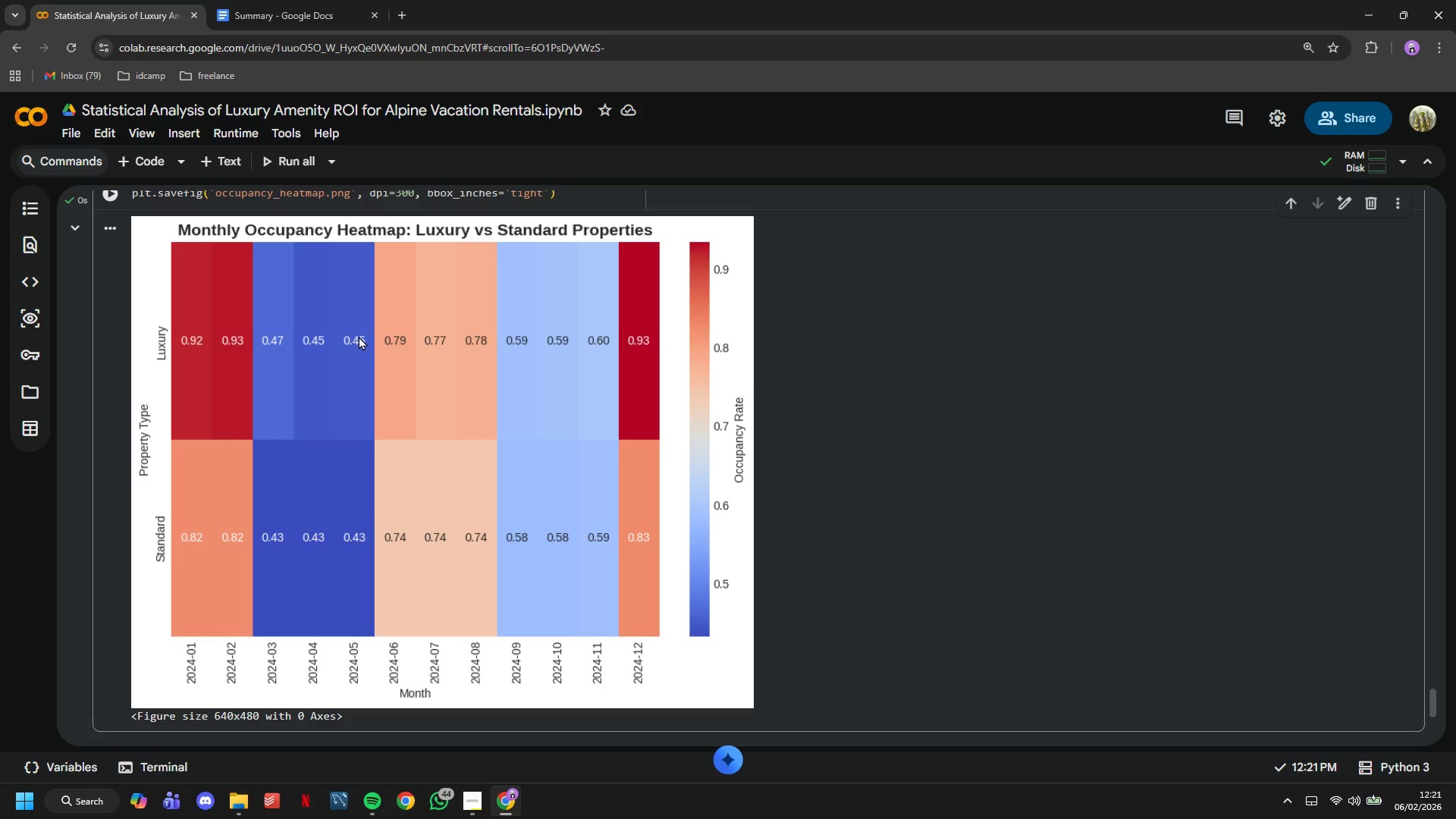 
scroll: coordinate [53, 328], scroll_direction: down, amount: 1.0
 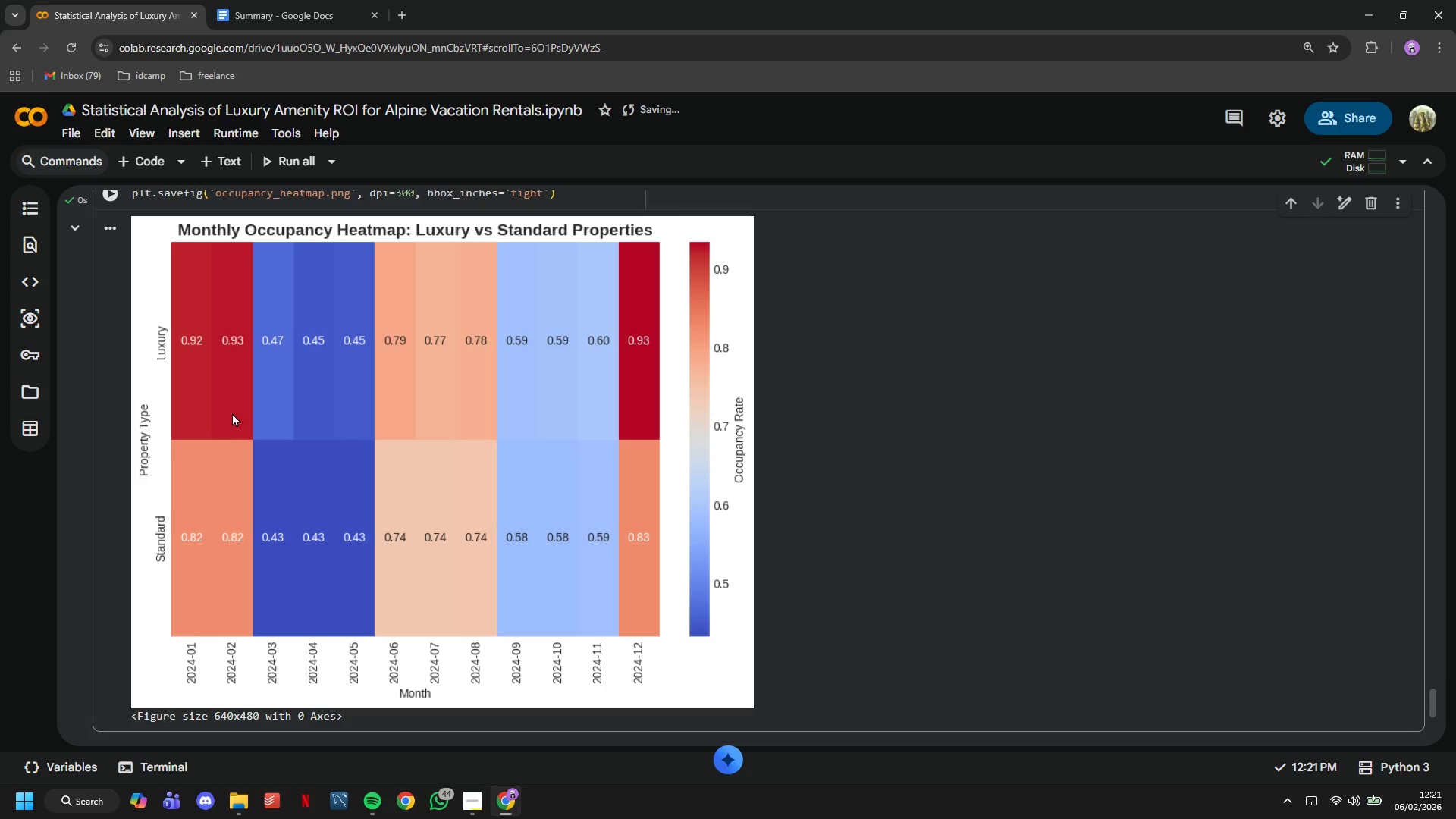 
scroll: coordinate [232, 413], scroll_direction: up, amount: 1.0
 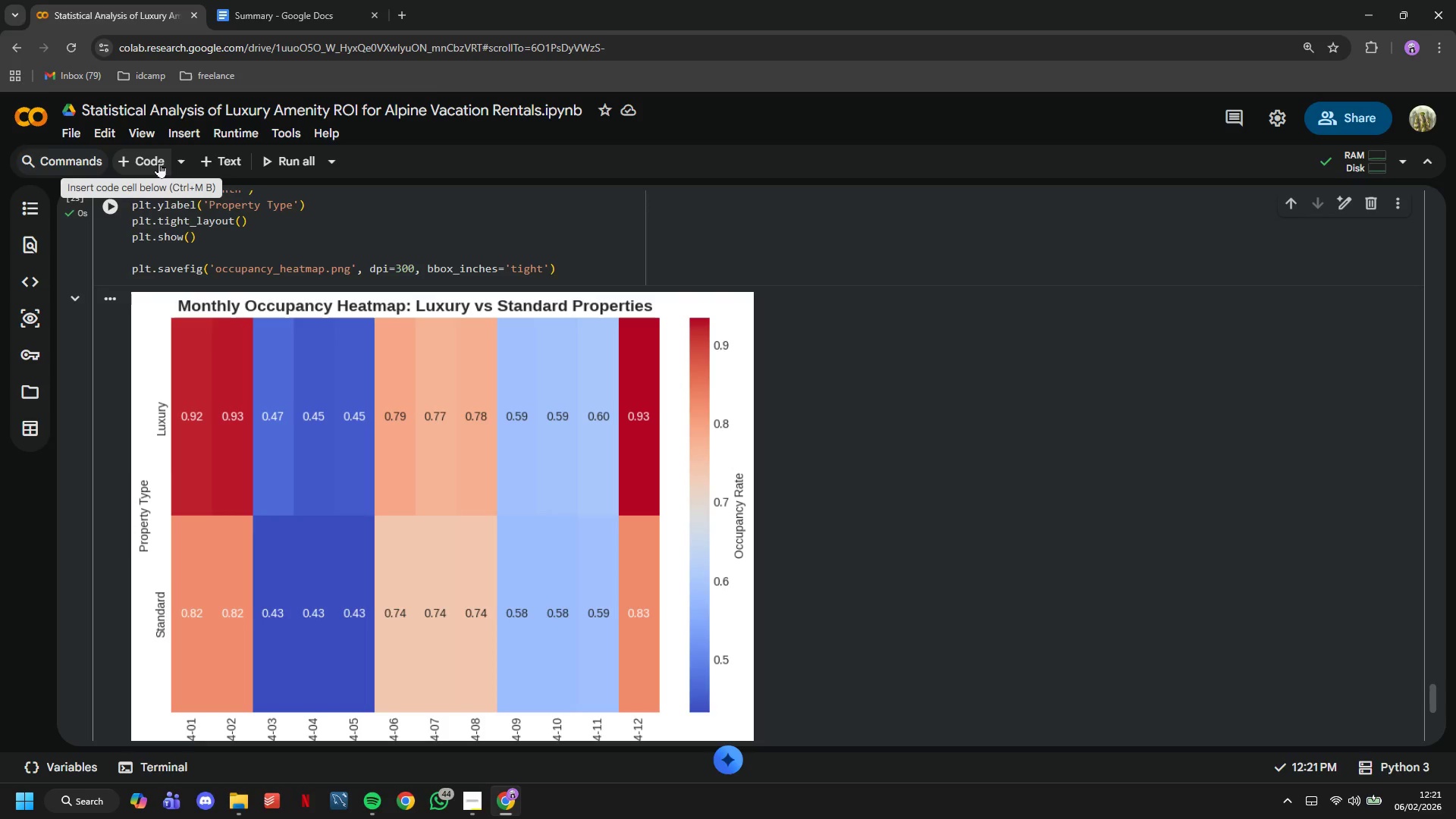 
wait(5.08)
 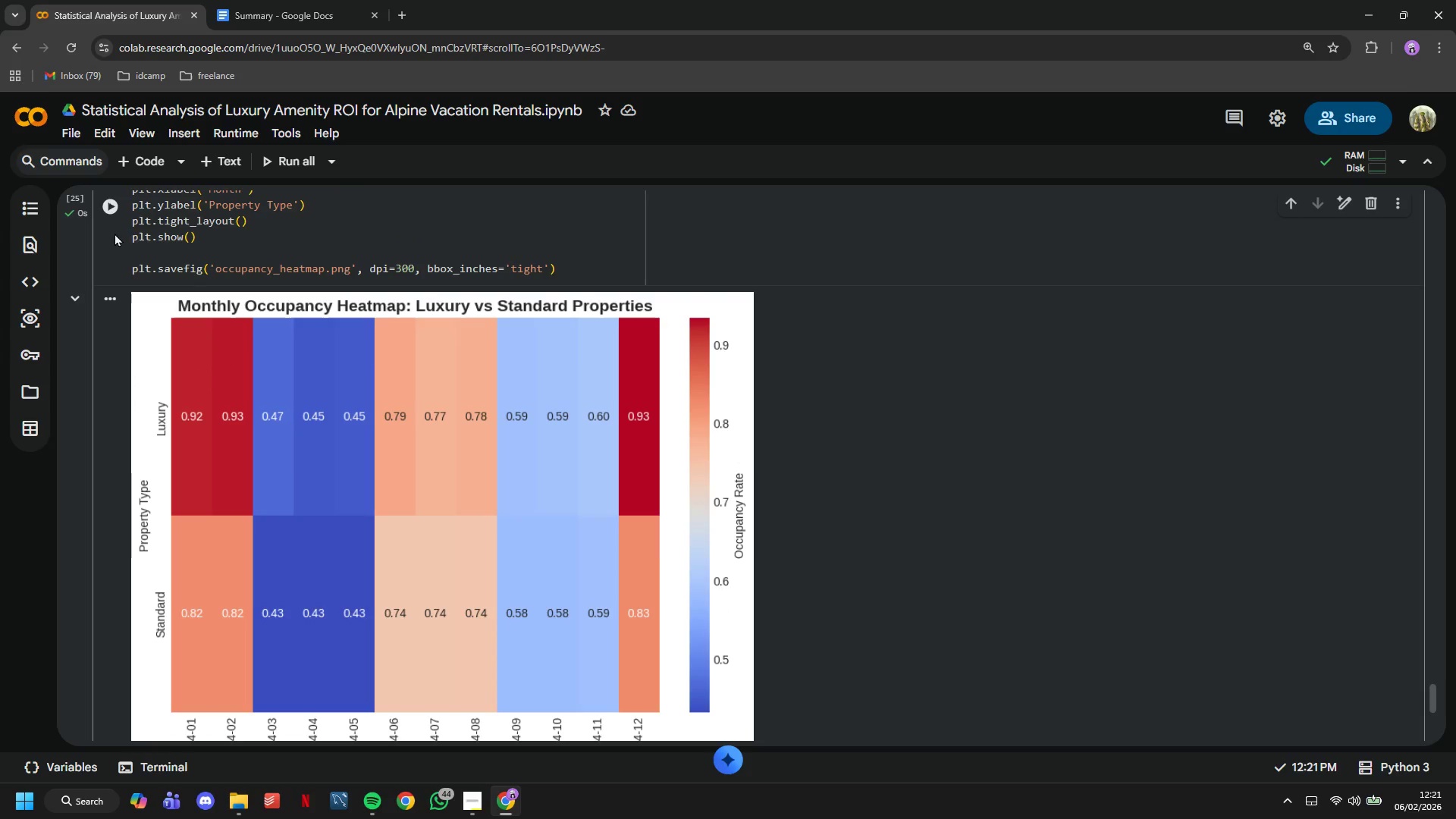 
left_click([228, 162])
 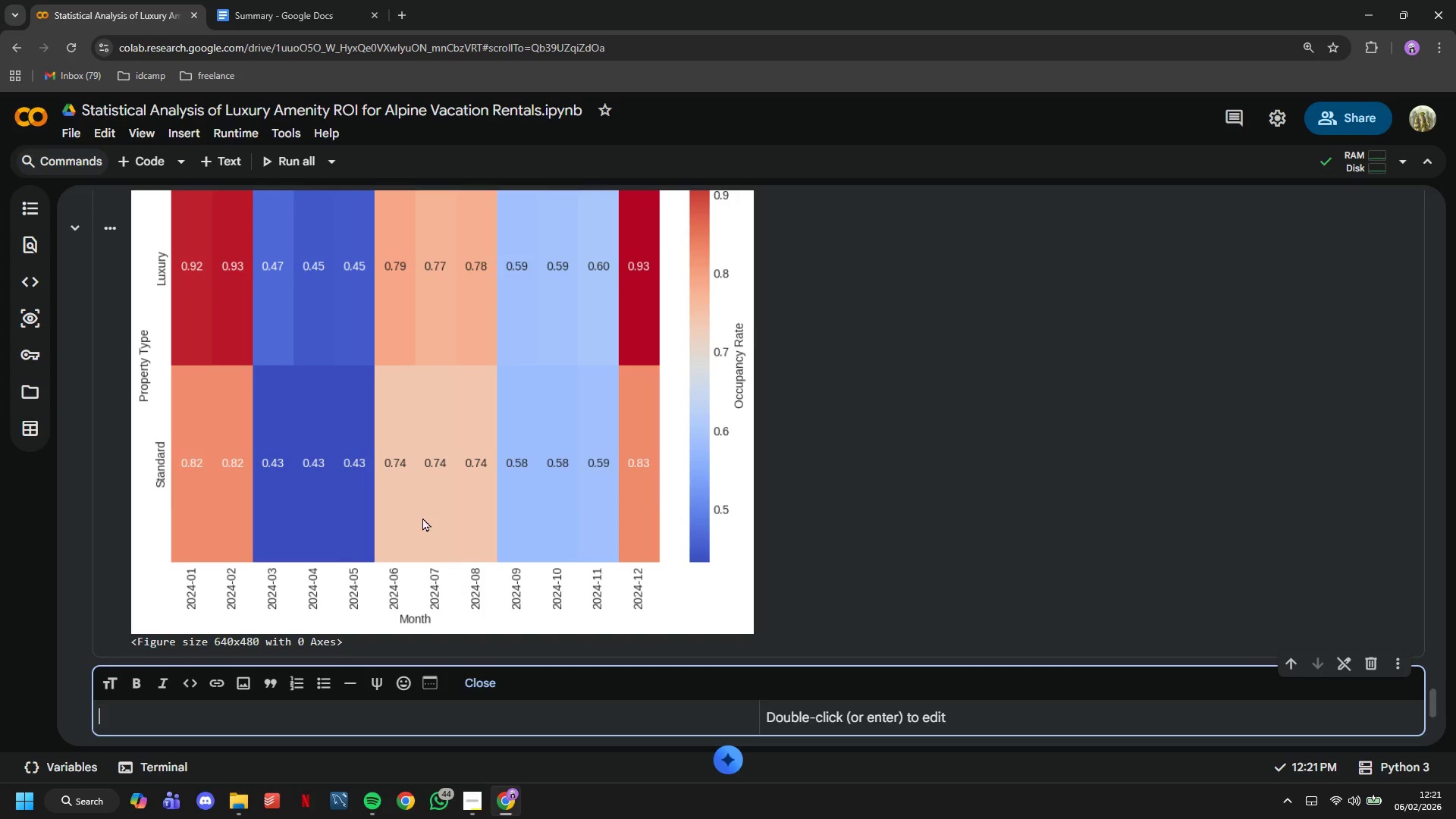 
type(# Statistical Ter)
key(Backspace)
type(sting)
 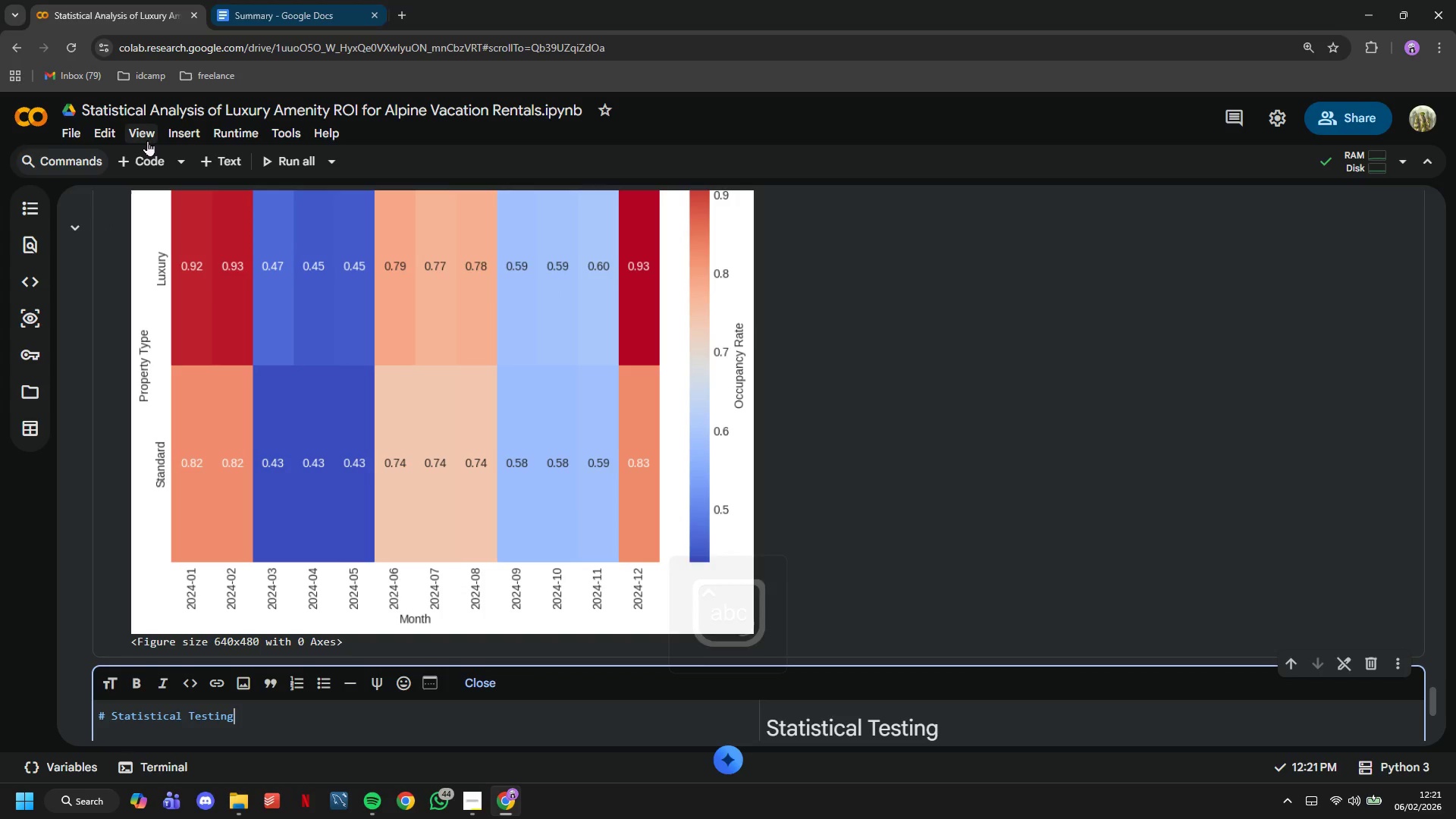 
left_click([158, 152])
 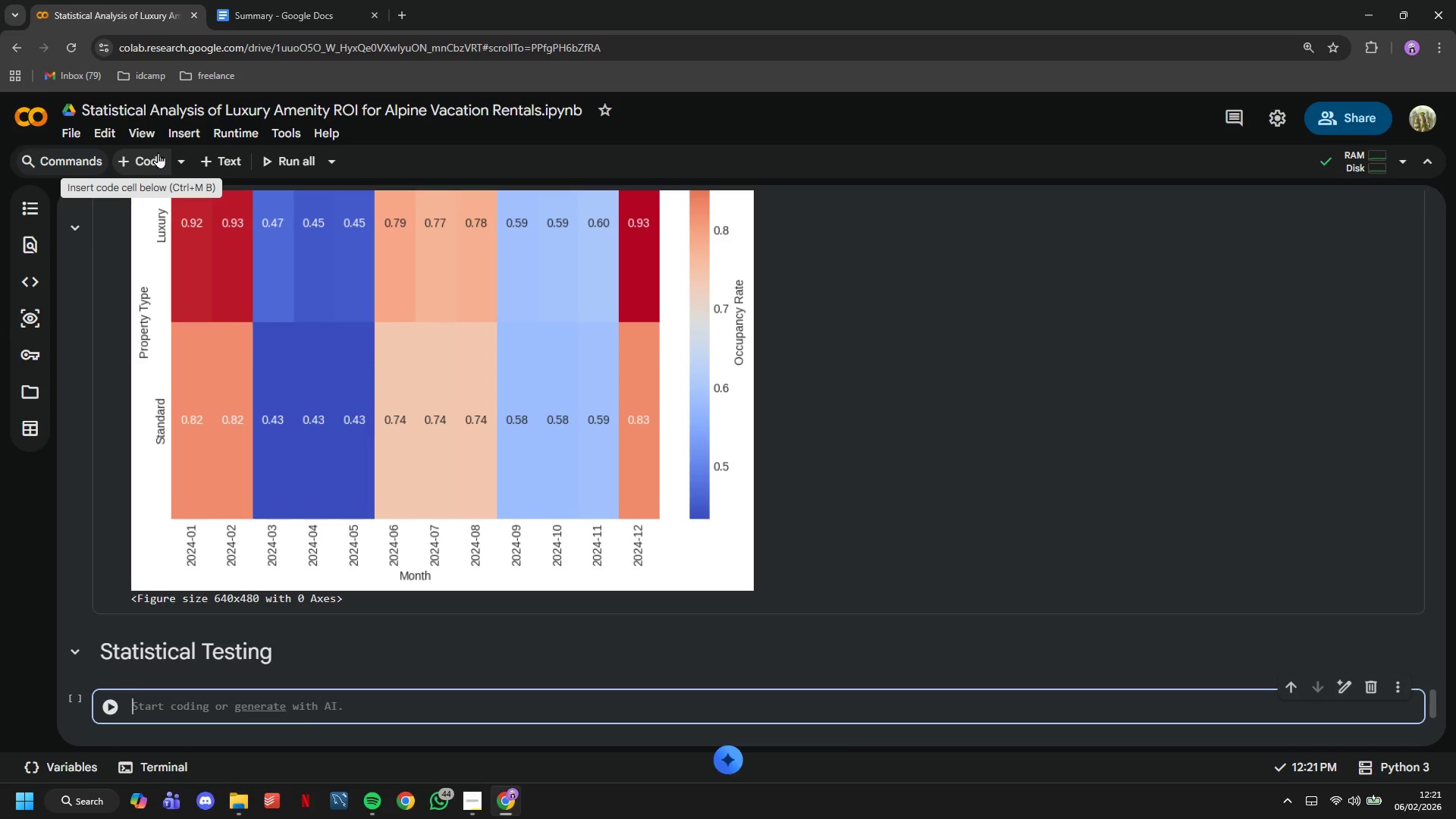 
wait(8.53)
 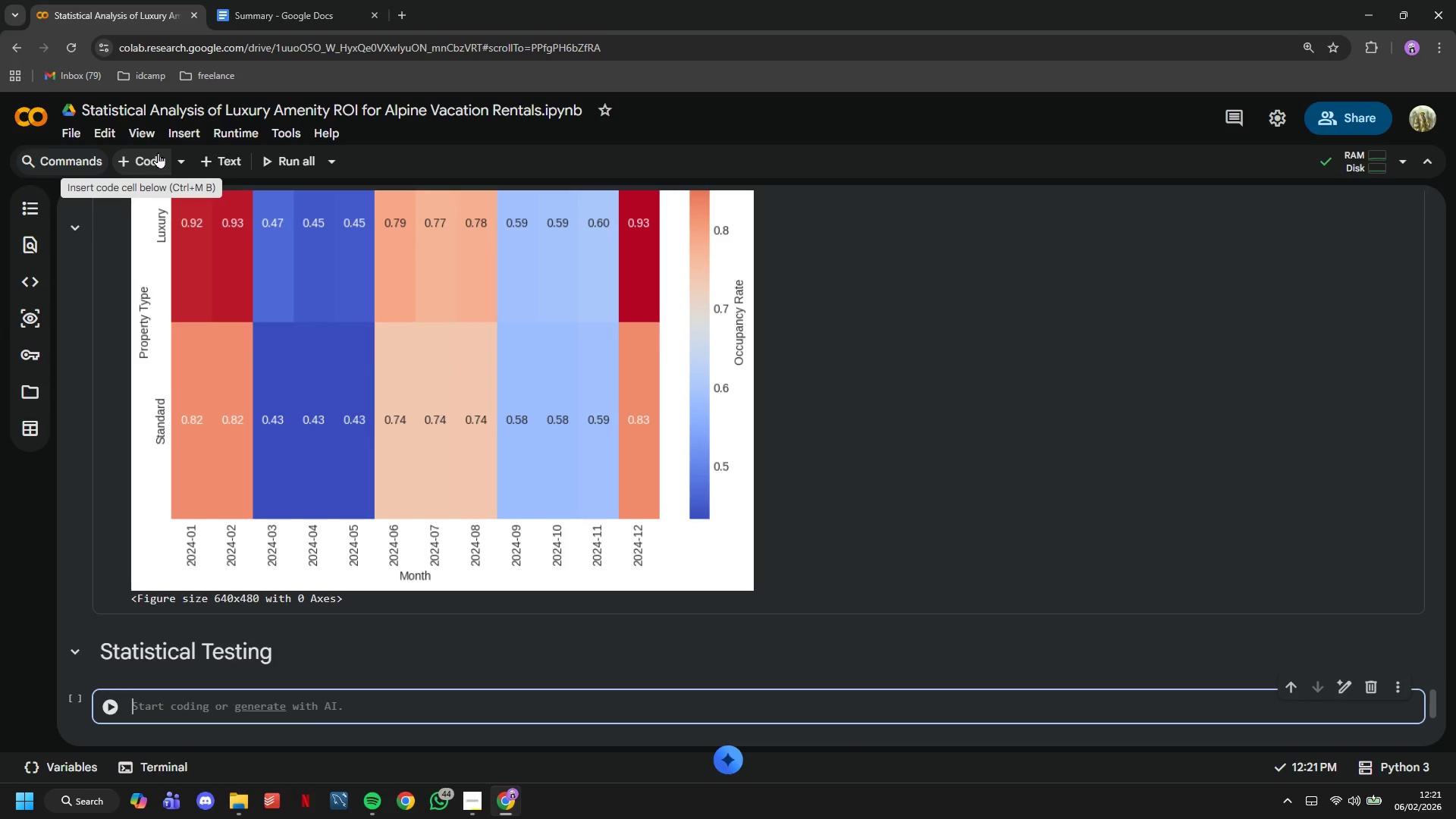 
type(print(} 5)
key(Backspace)
type(6. Statistical Teating")
 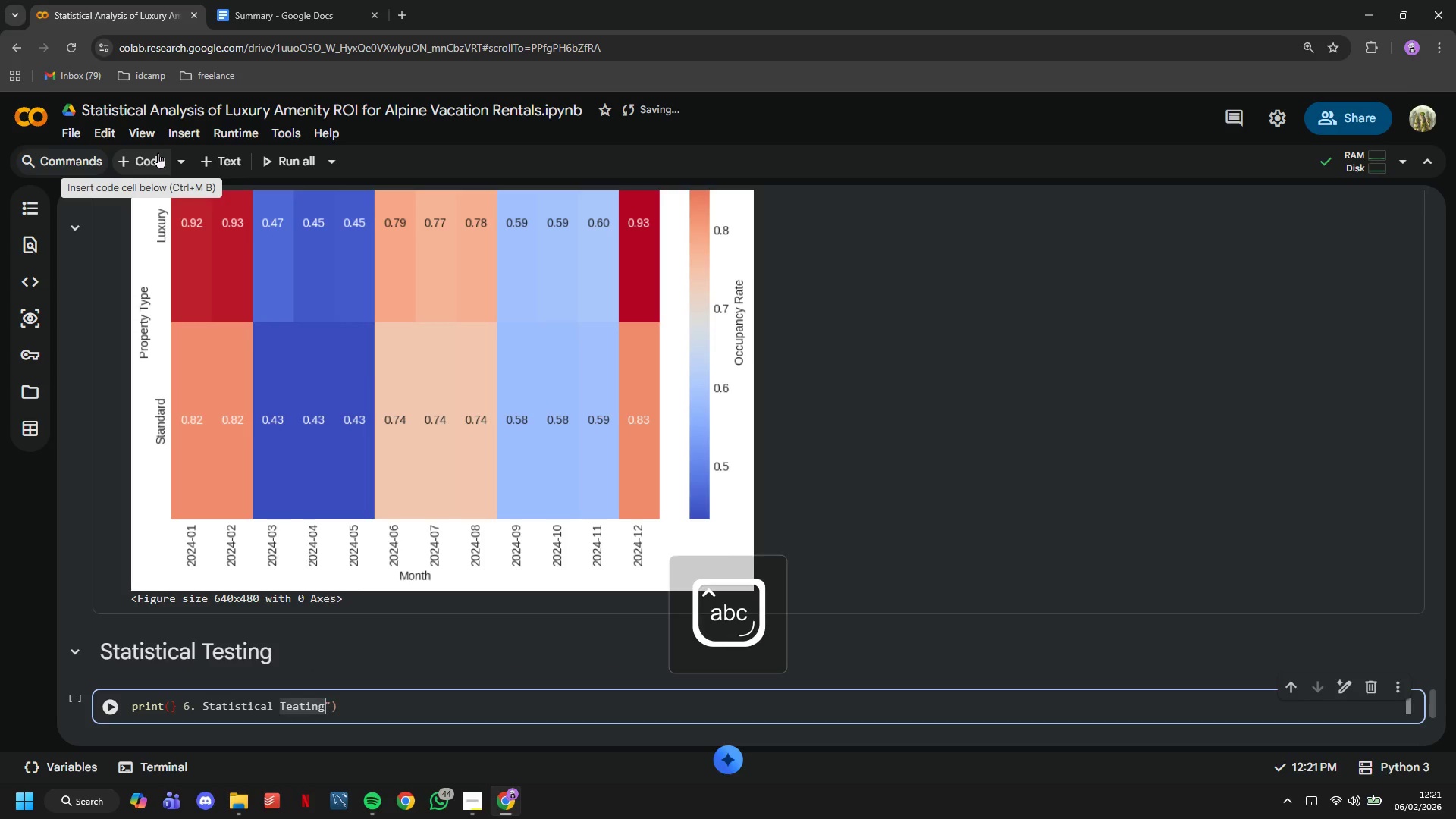 
 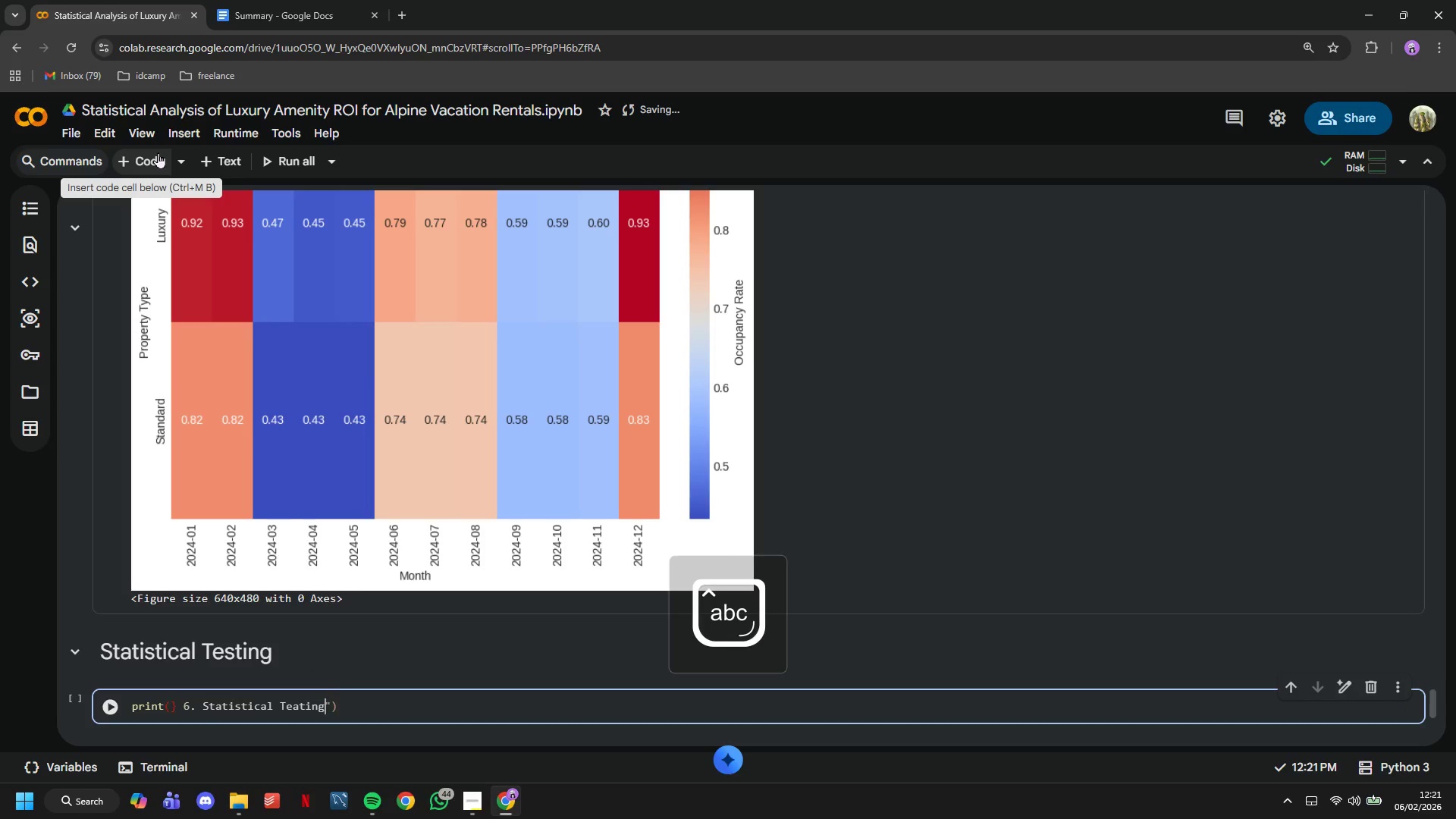 
hold_key(key=ArrowLeft, duration=1.17)
 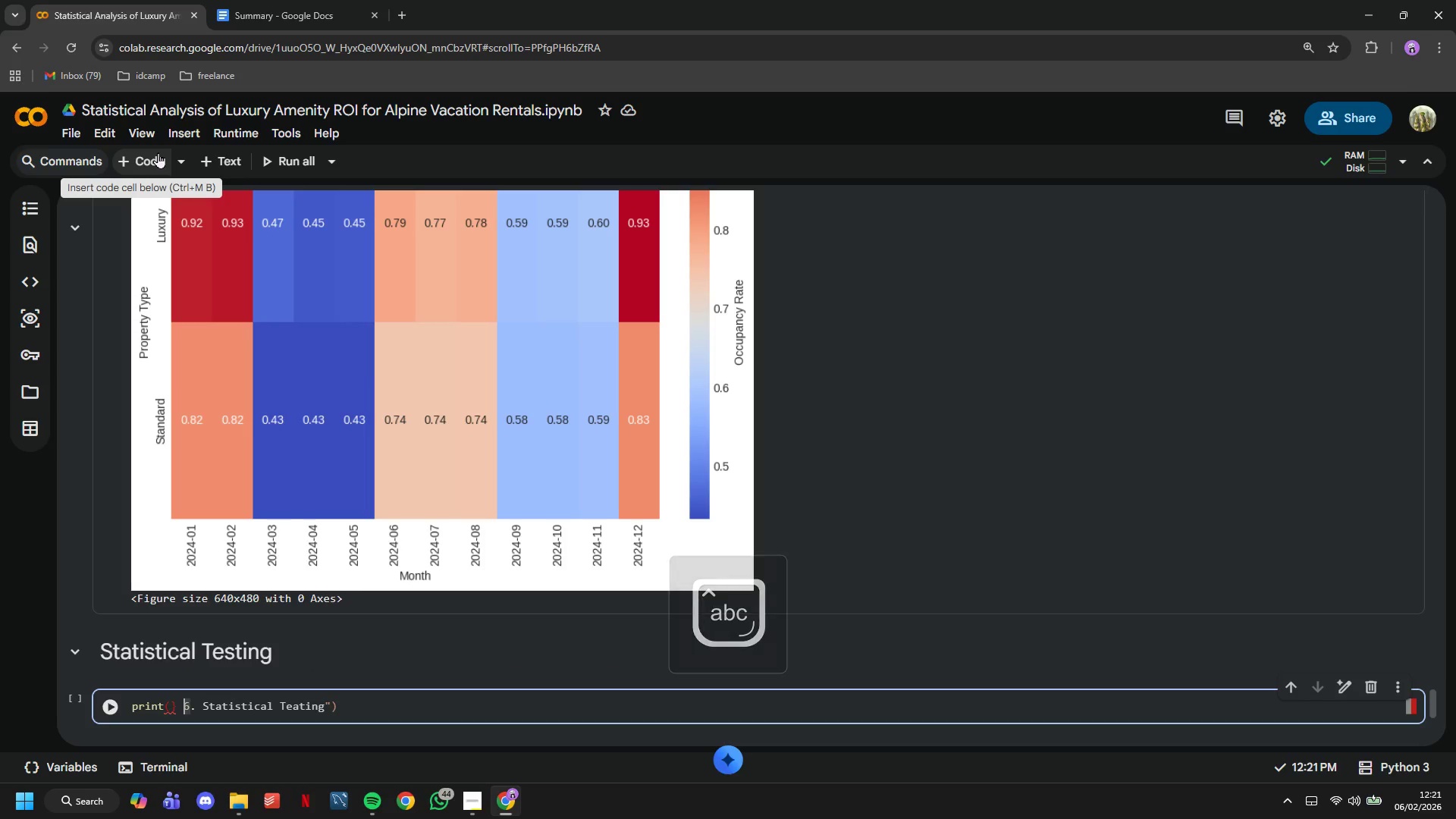 
key(ArrowLeft)
 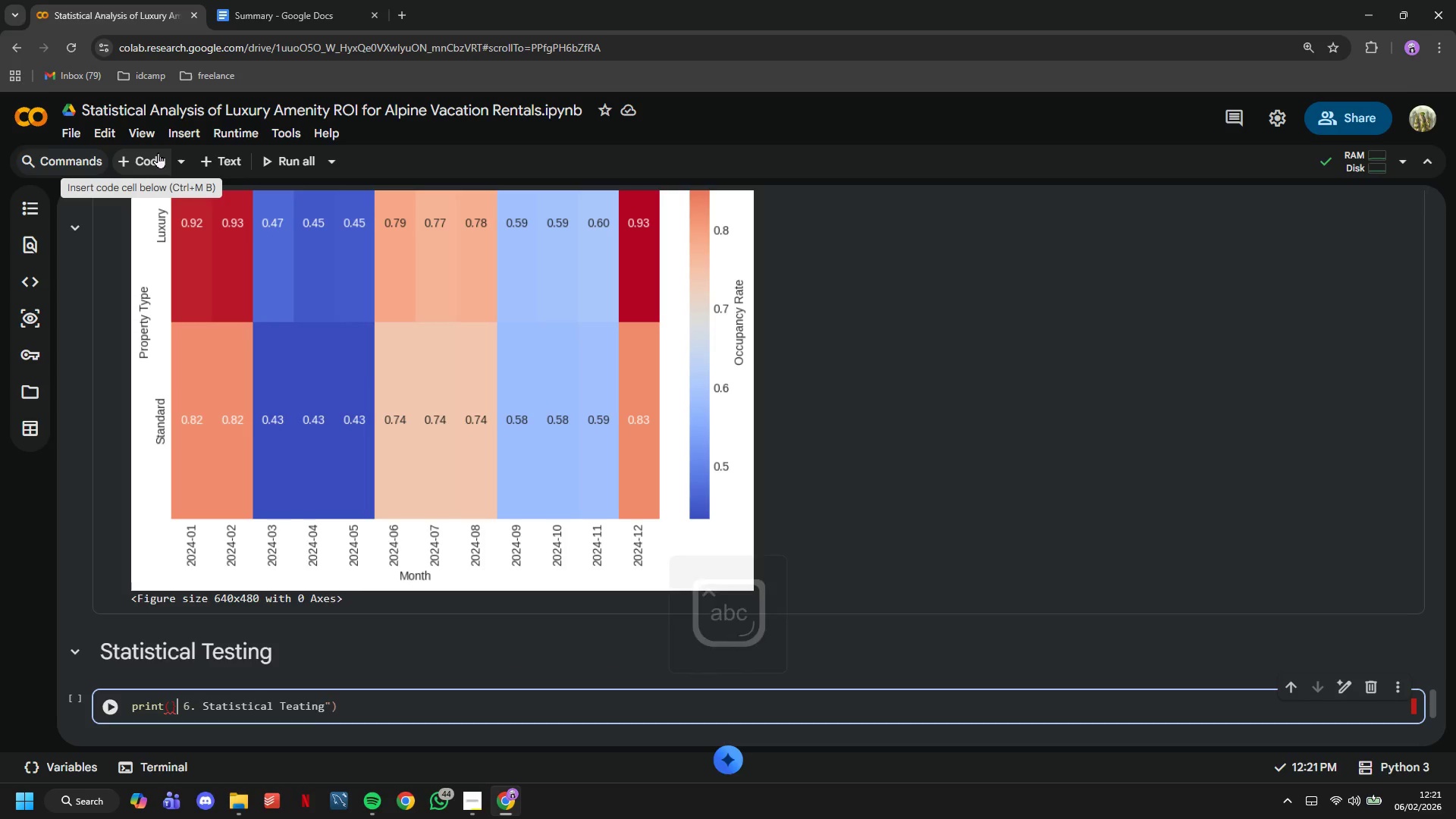 
key(Backspace)
 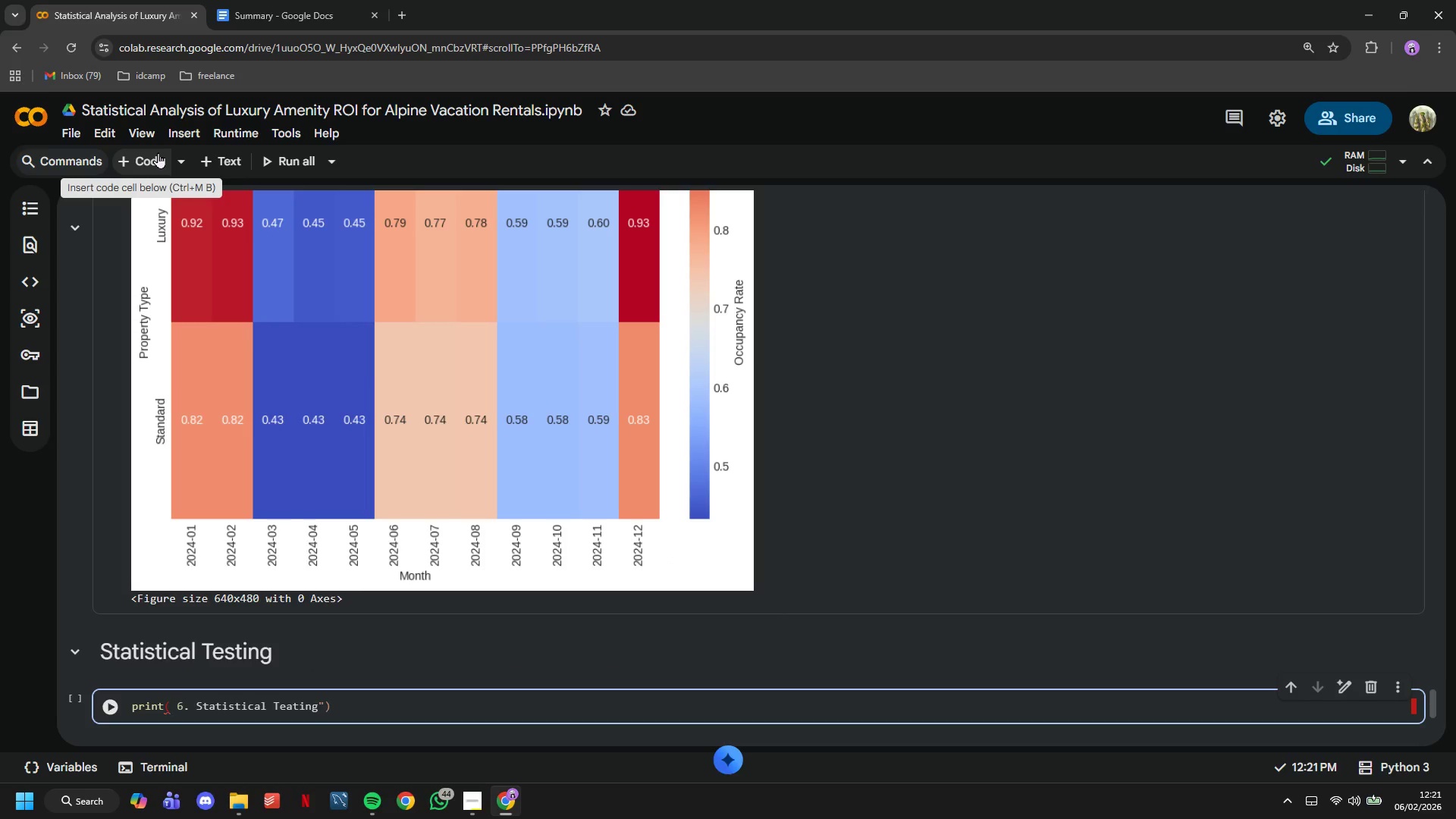 
key(Shift+Quote)
 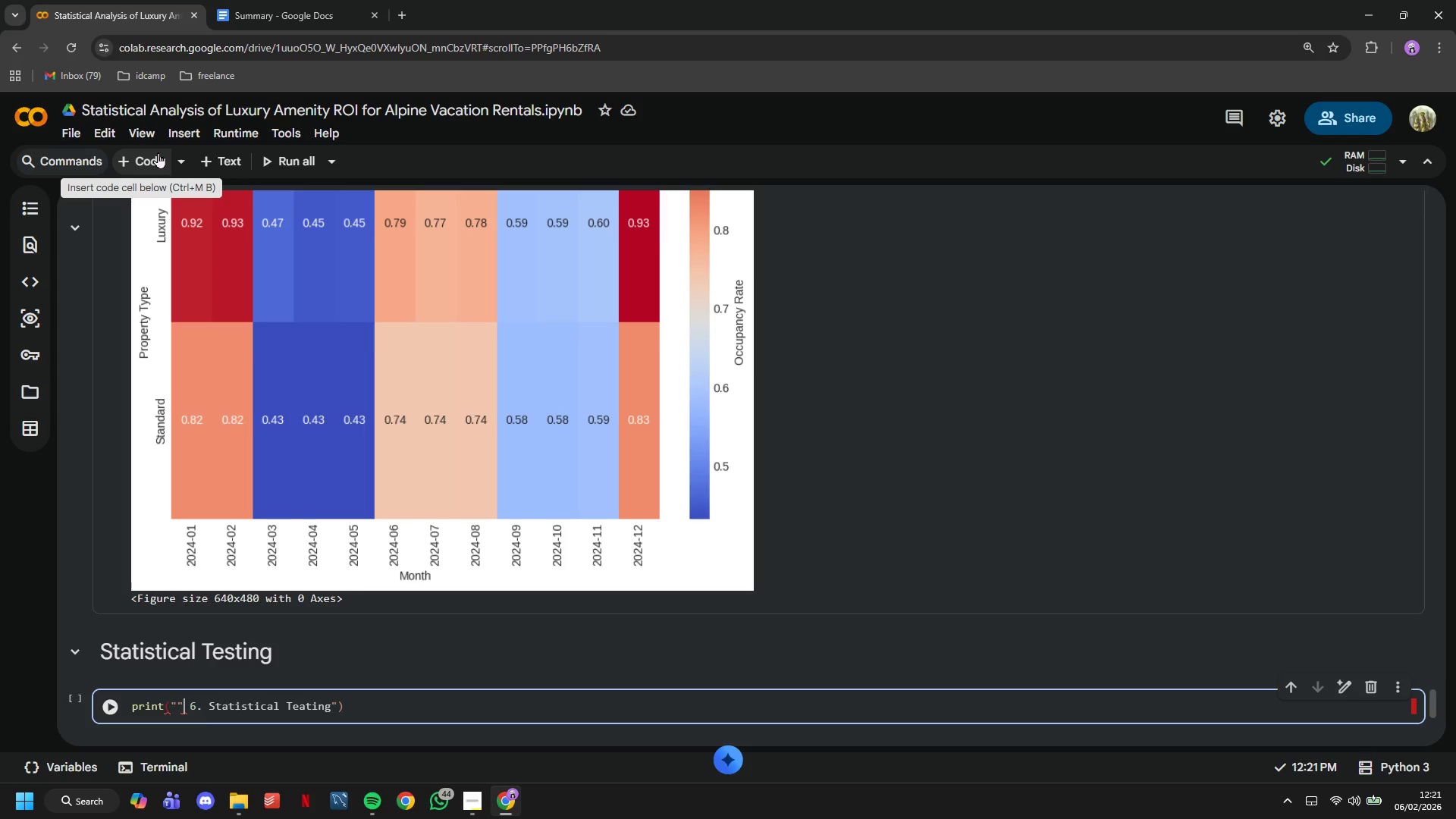 
key(ArrowRight)
 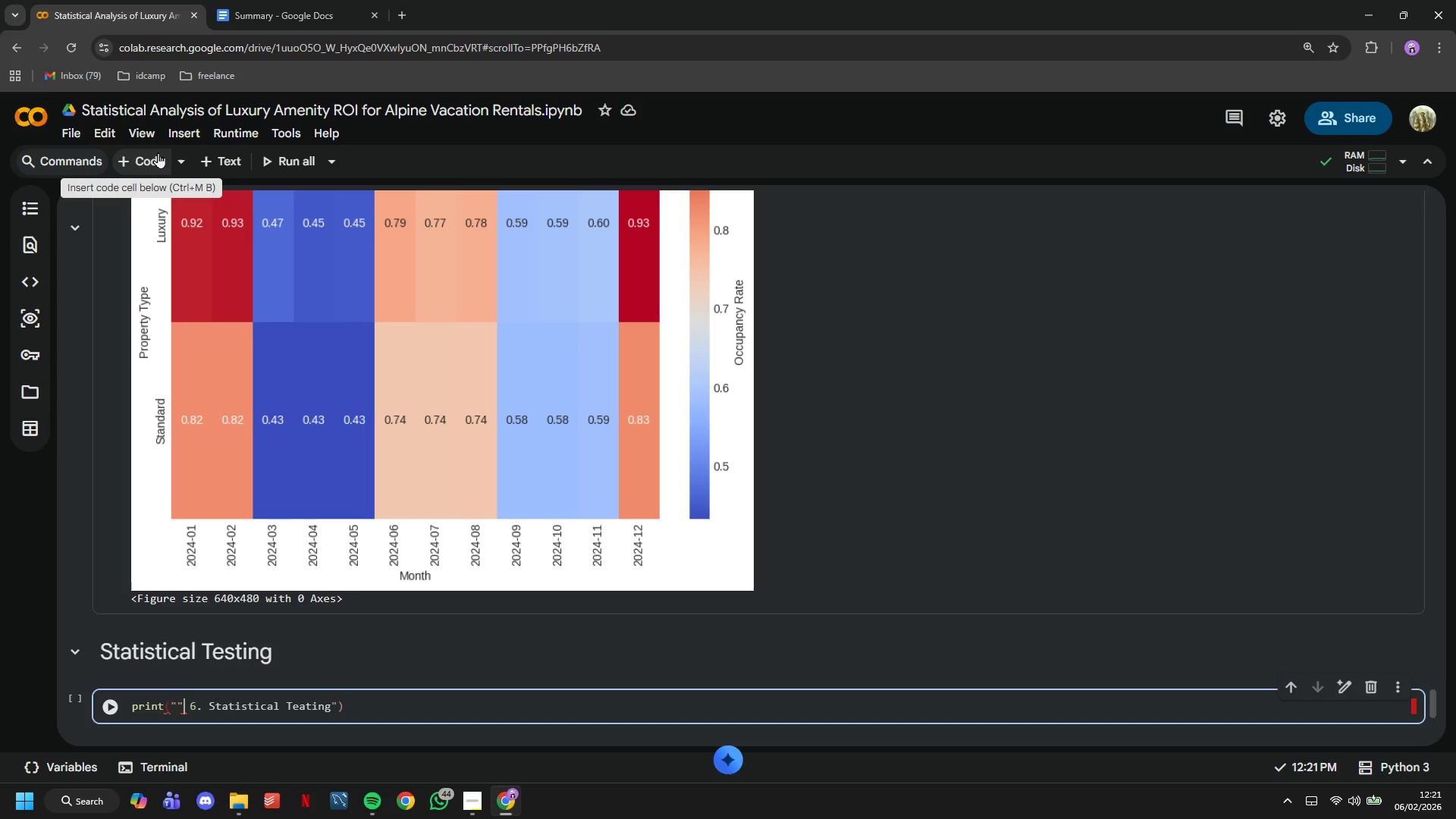 
key(Backspace)
 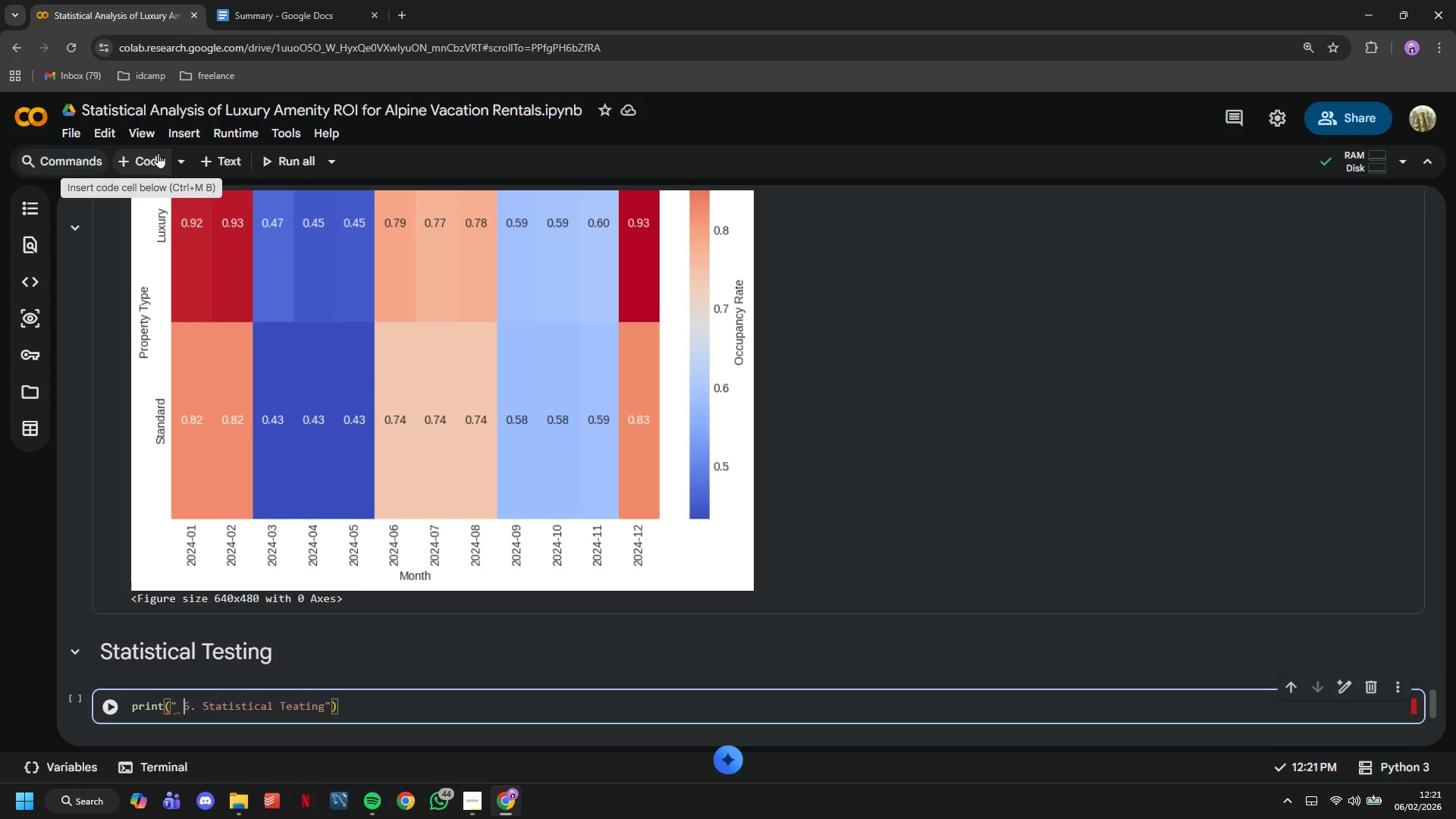 
key(ArrowRight)
 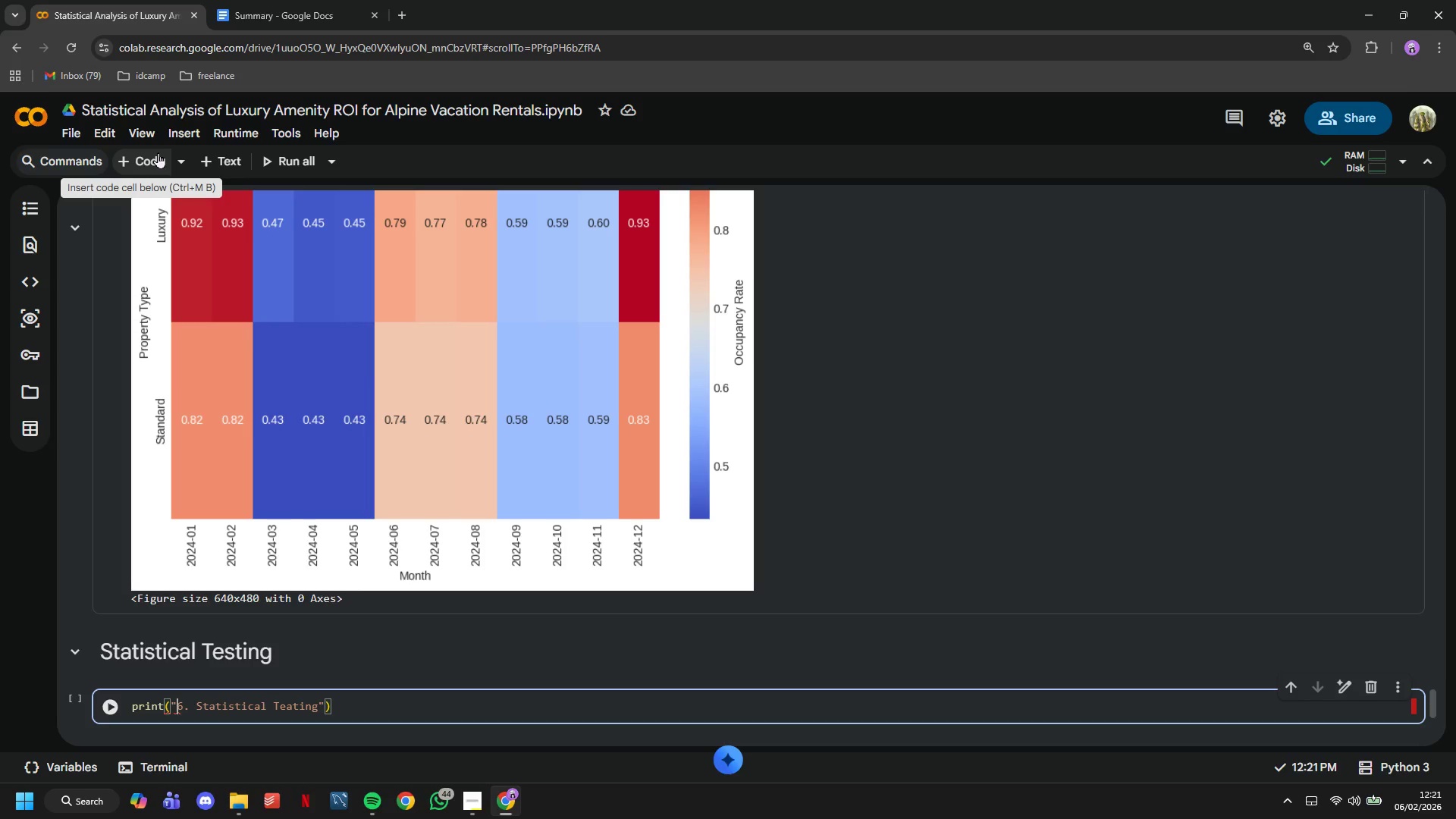 
key(Backspace)
 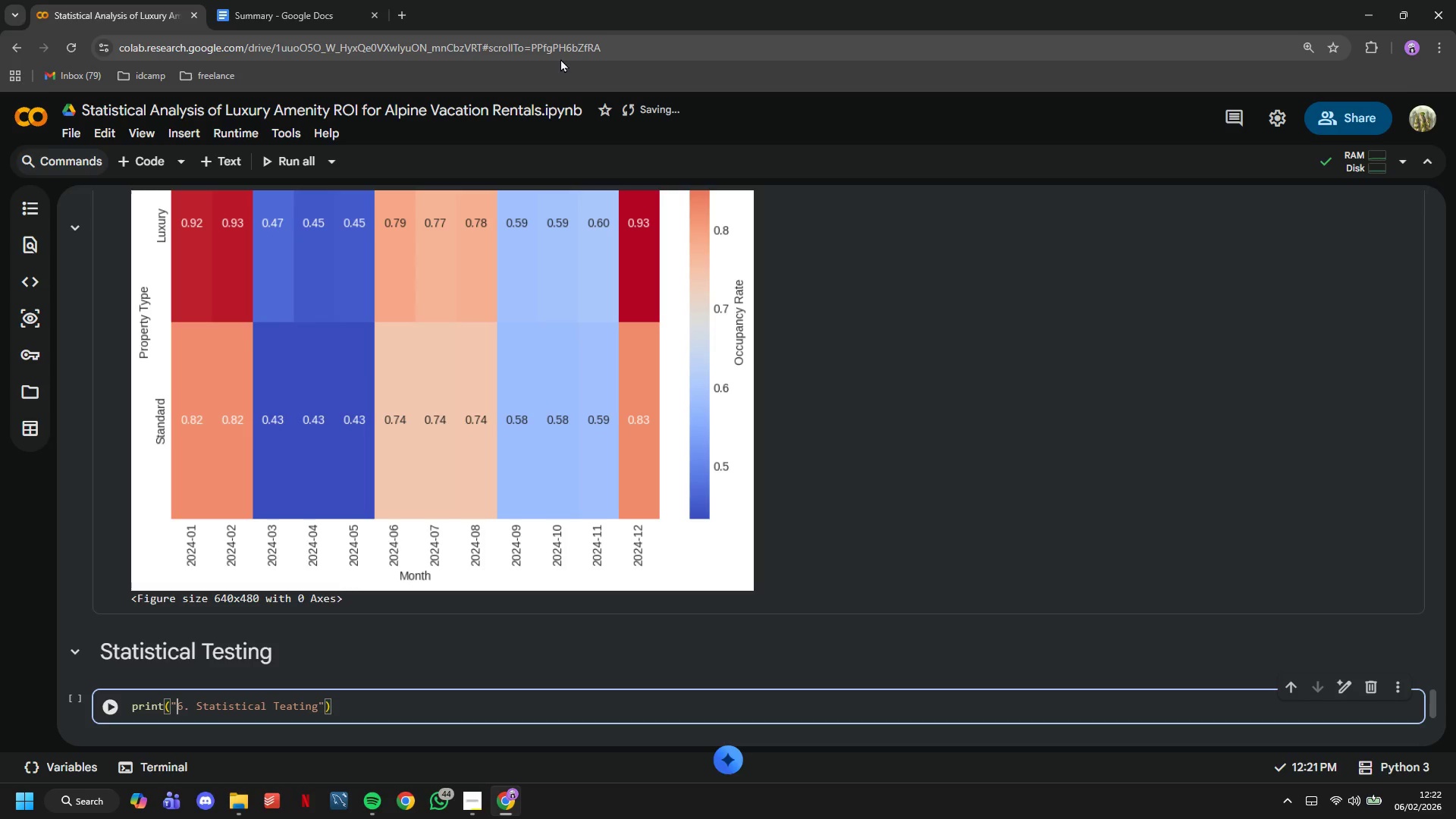 
wait(29.28)
 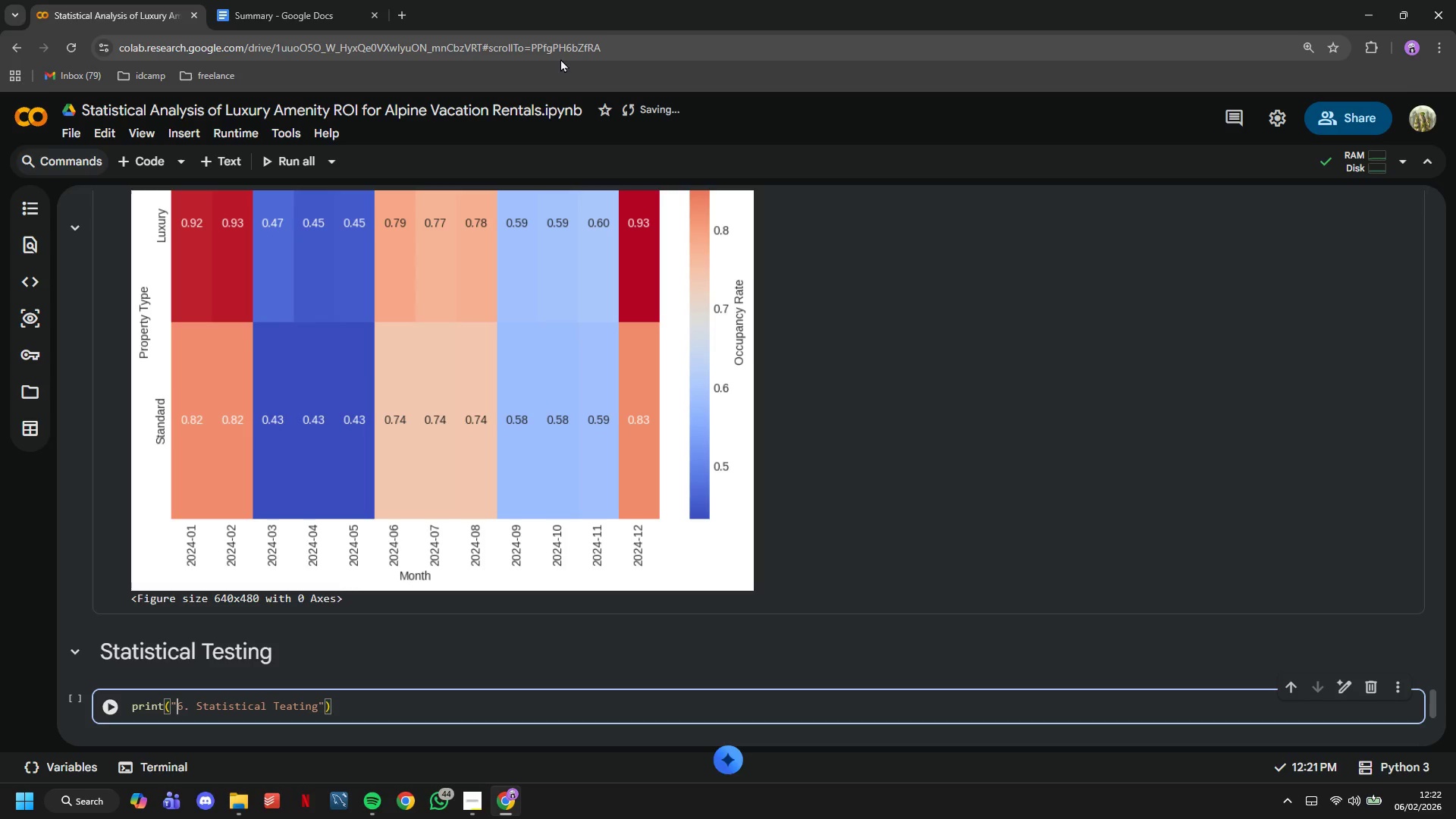 
left_click([553, 708])
 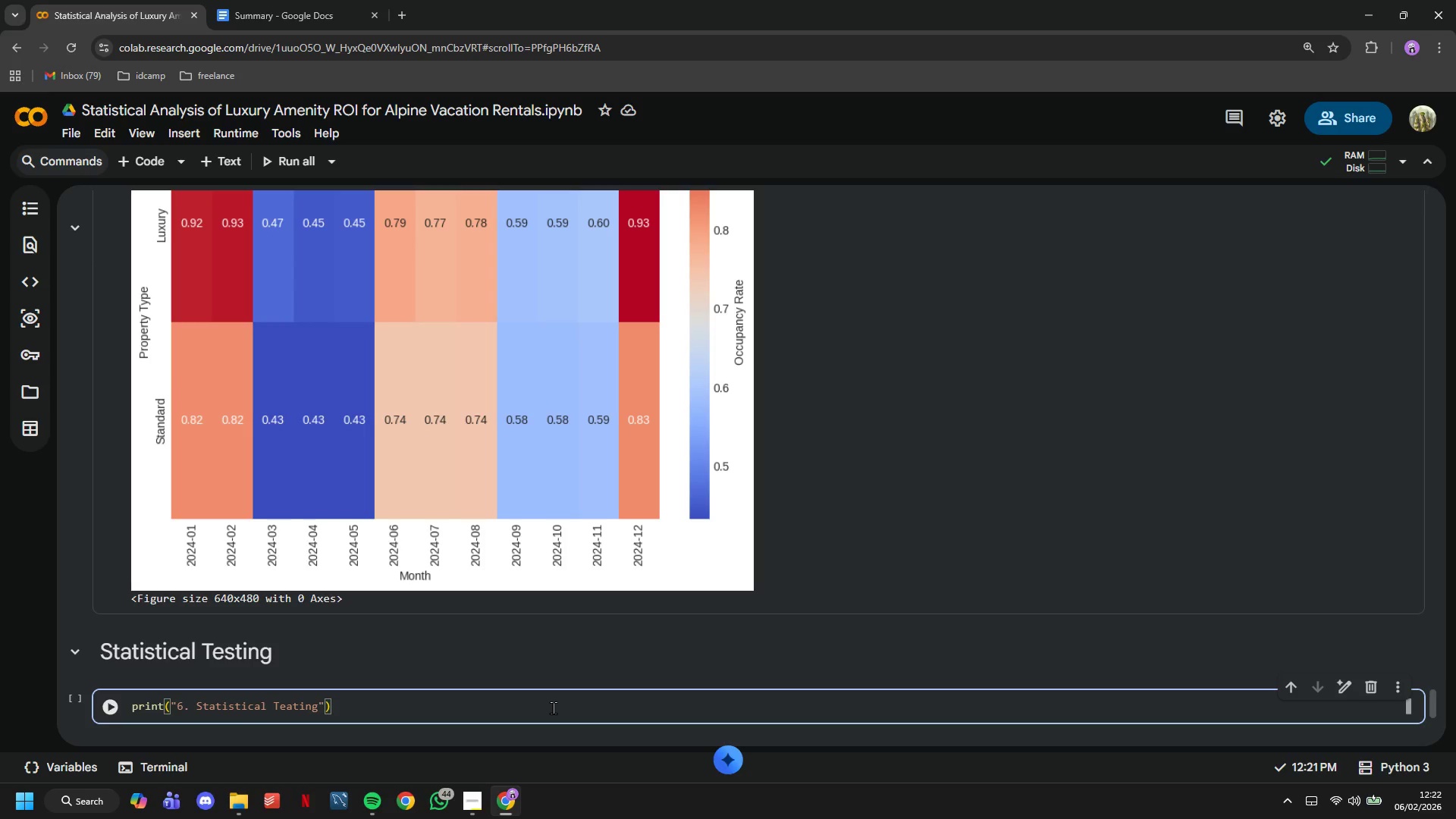 
key(Enter)
 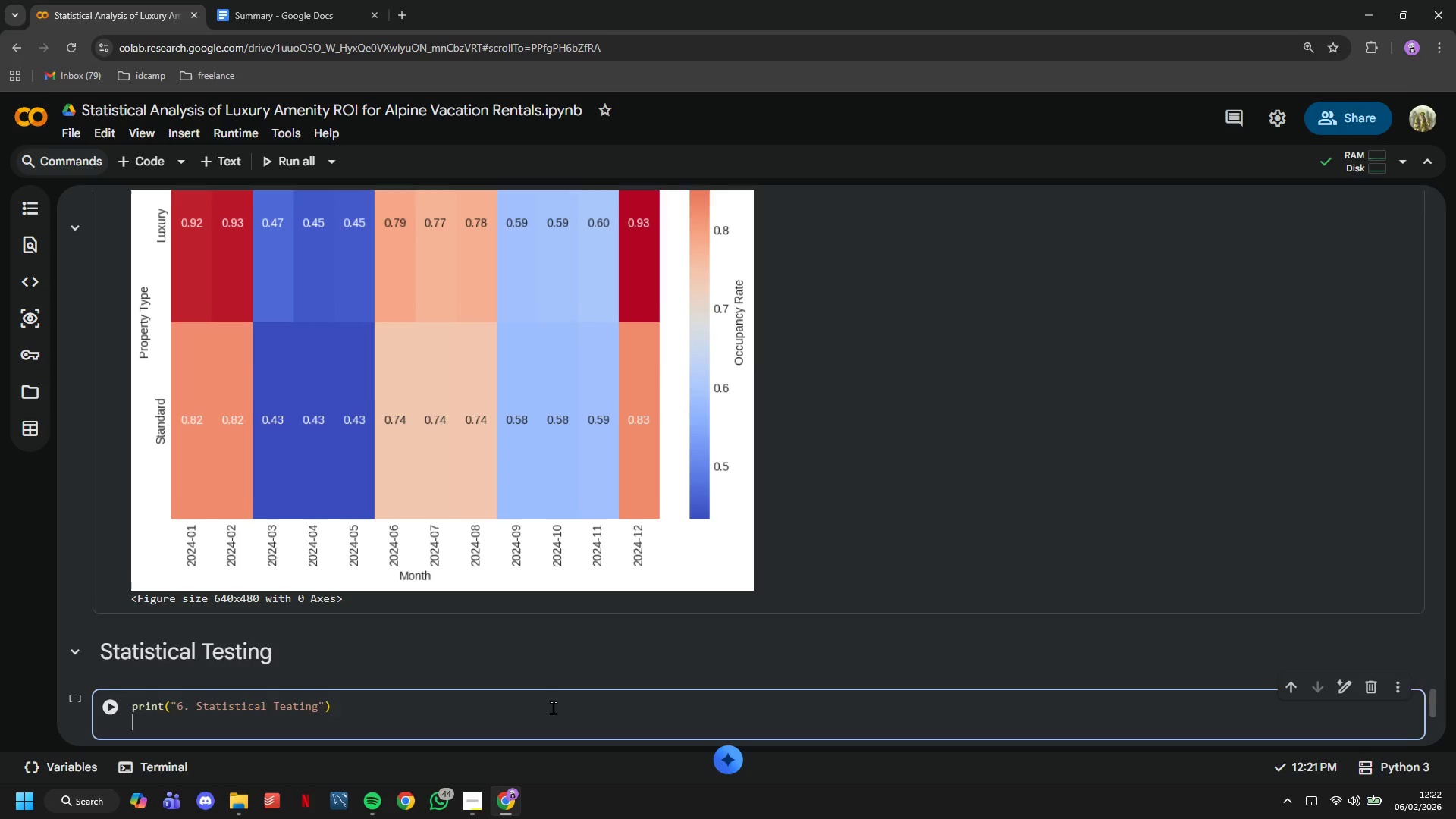 
key(Enter)
 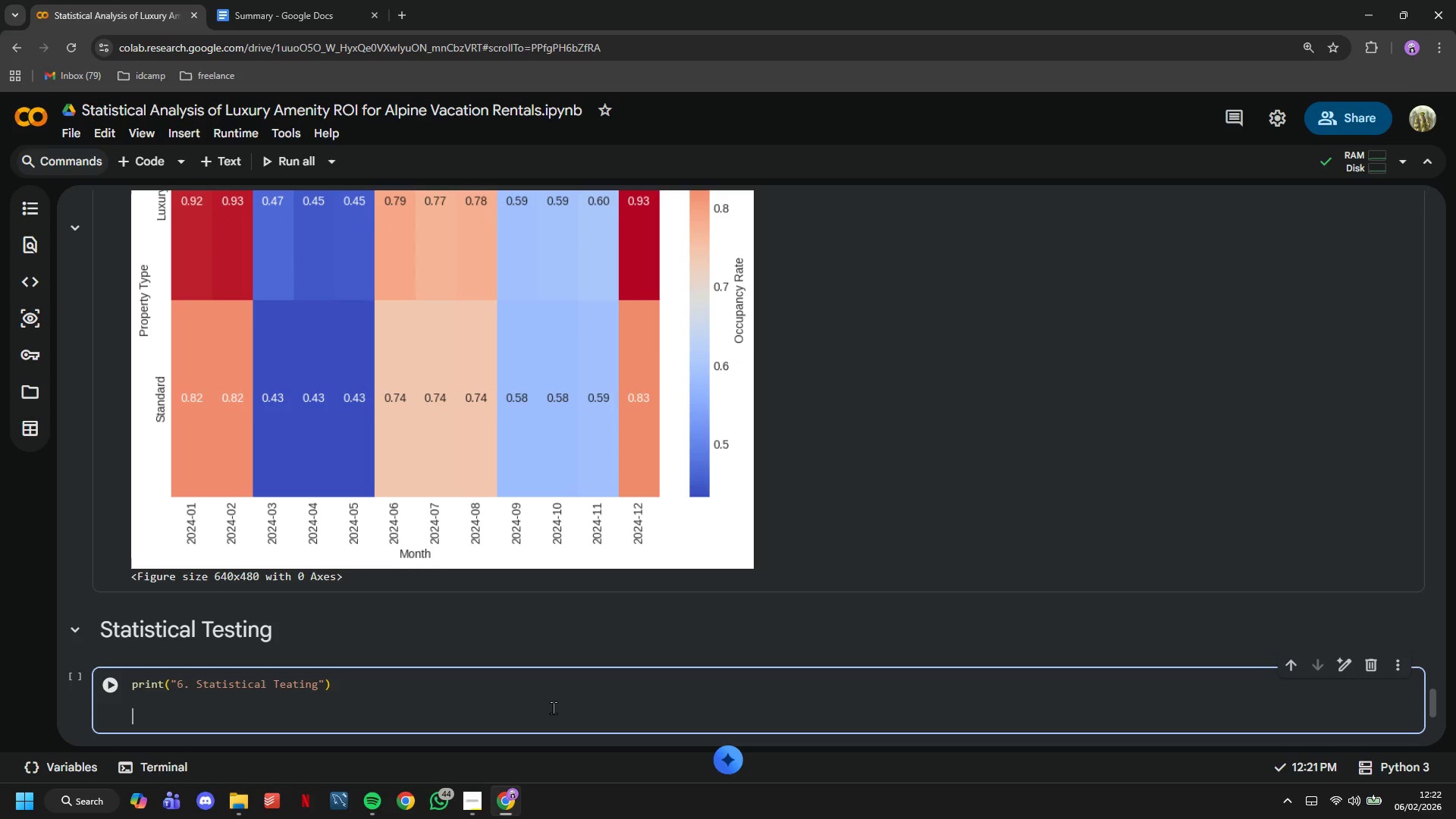 
type(# 6.1 T-Test)
 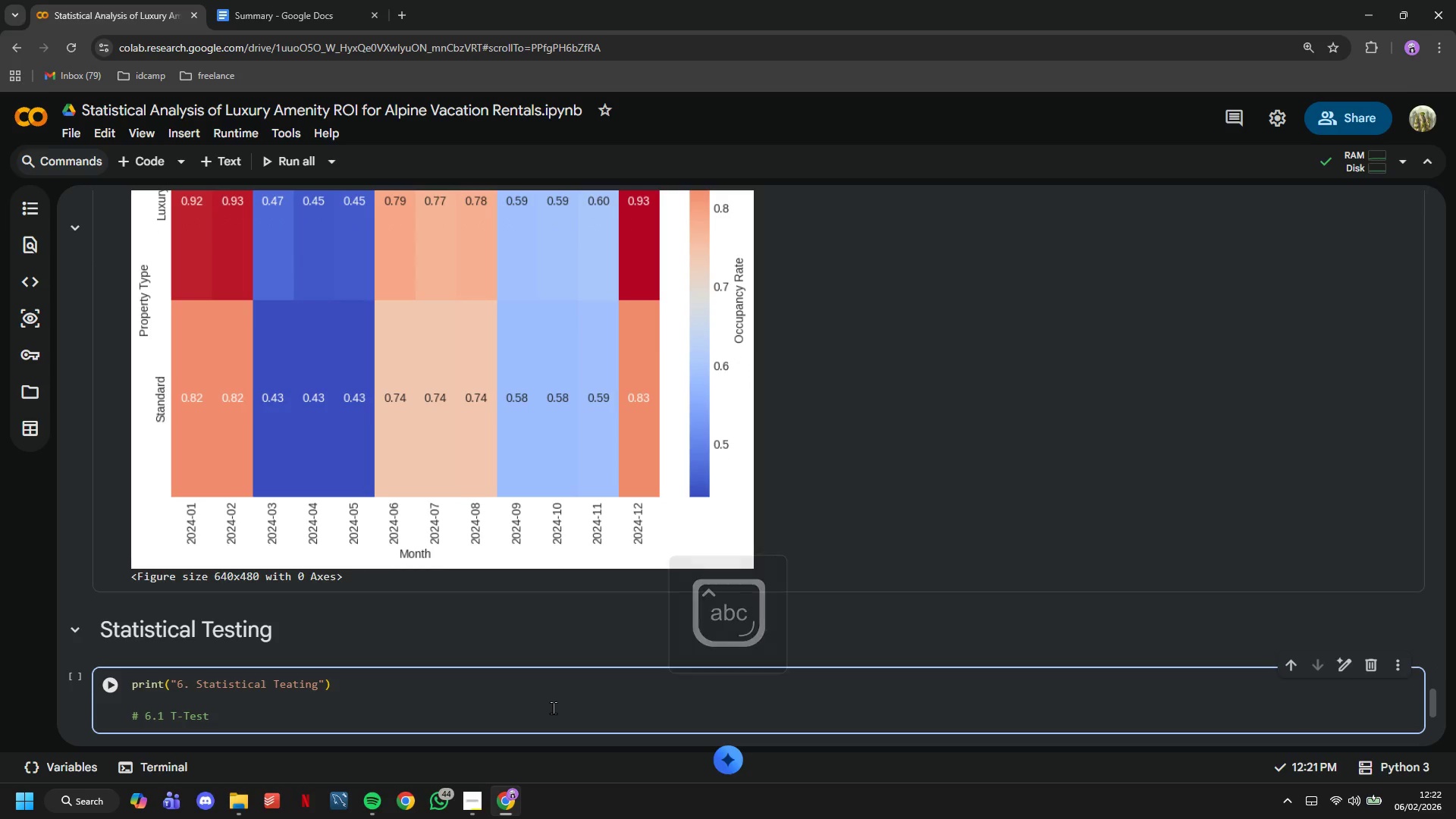 
hold_key(key=ShiftLeft, duration=0.45)
 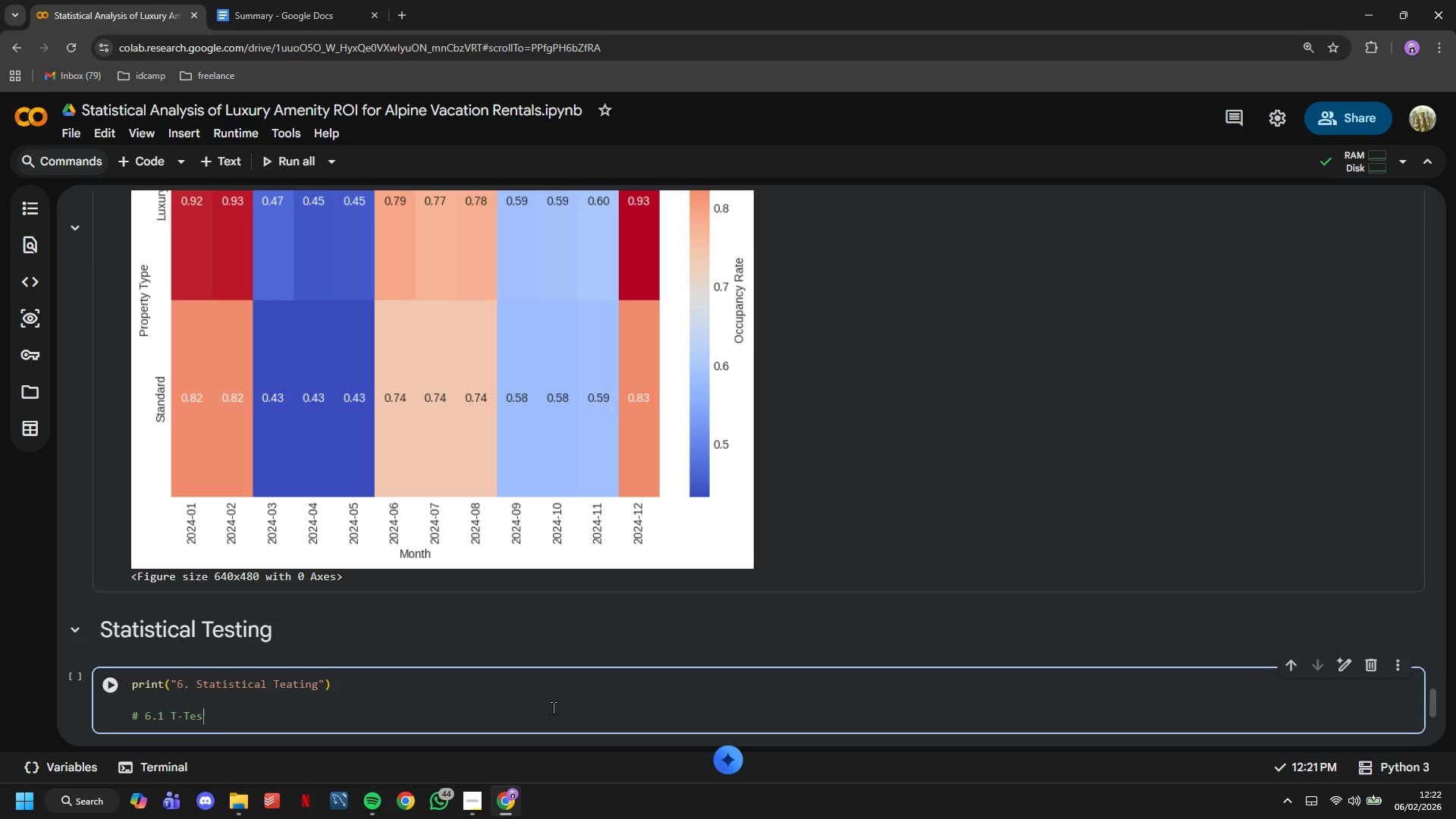 
hold_key(key=Backspace, duration=1.52)
 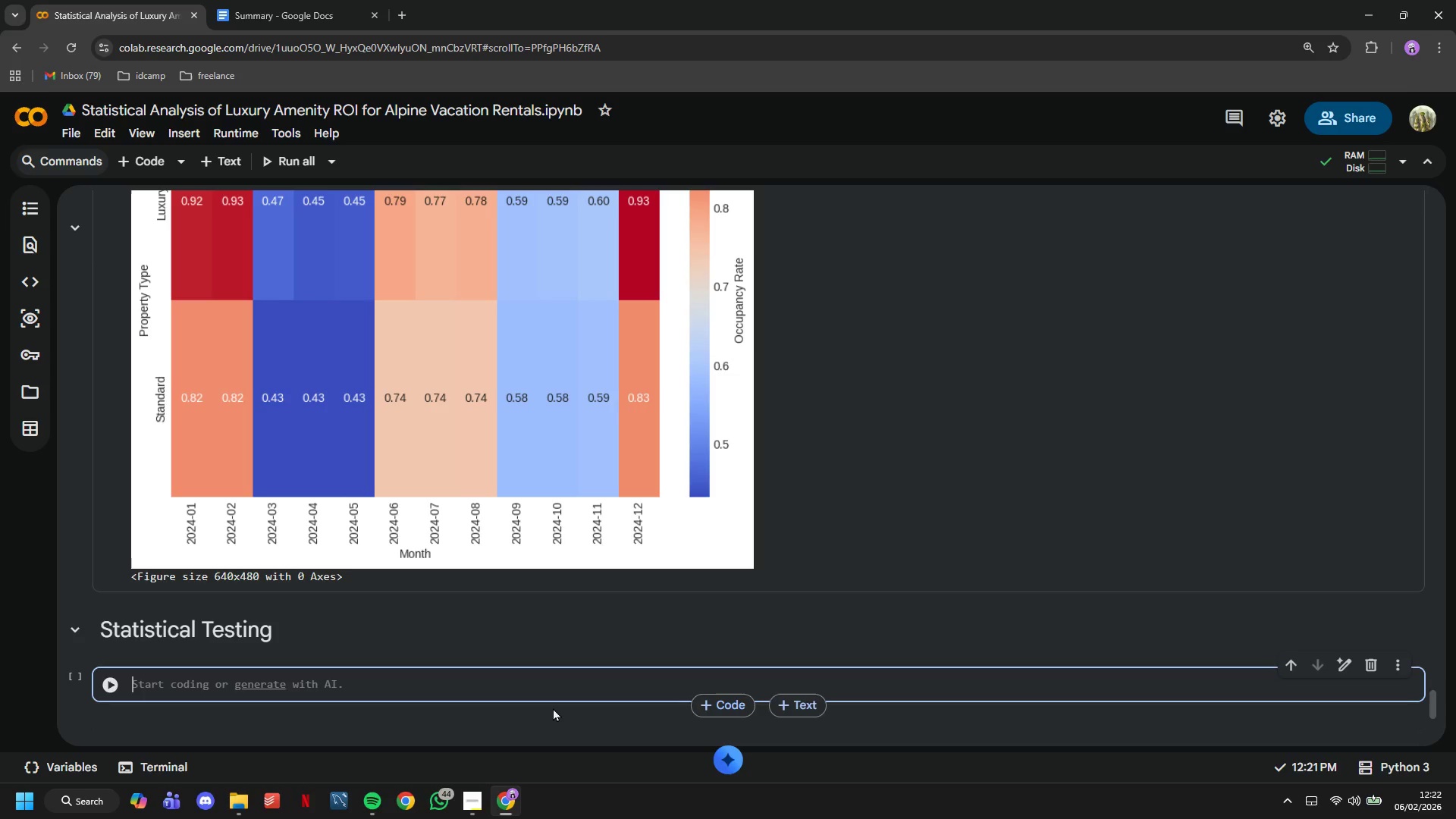 
hold_key(key=Backspace, duration=0.5)
 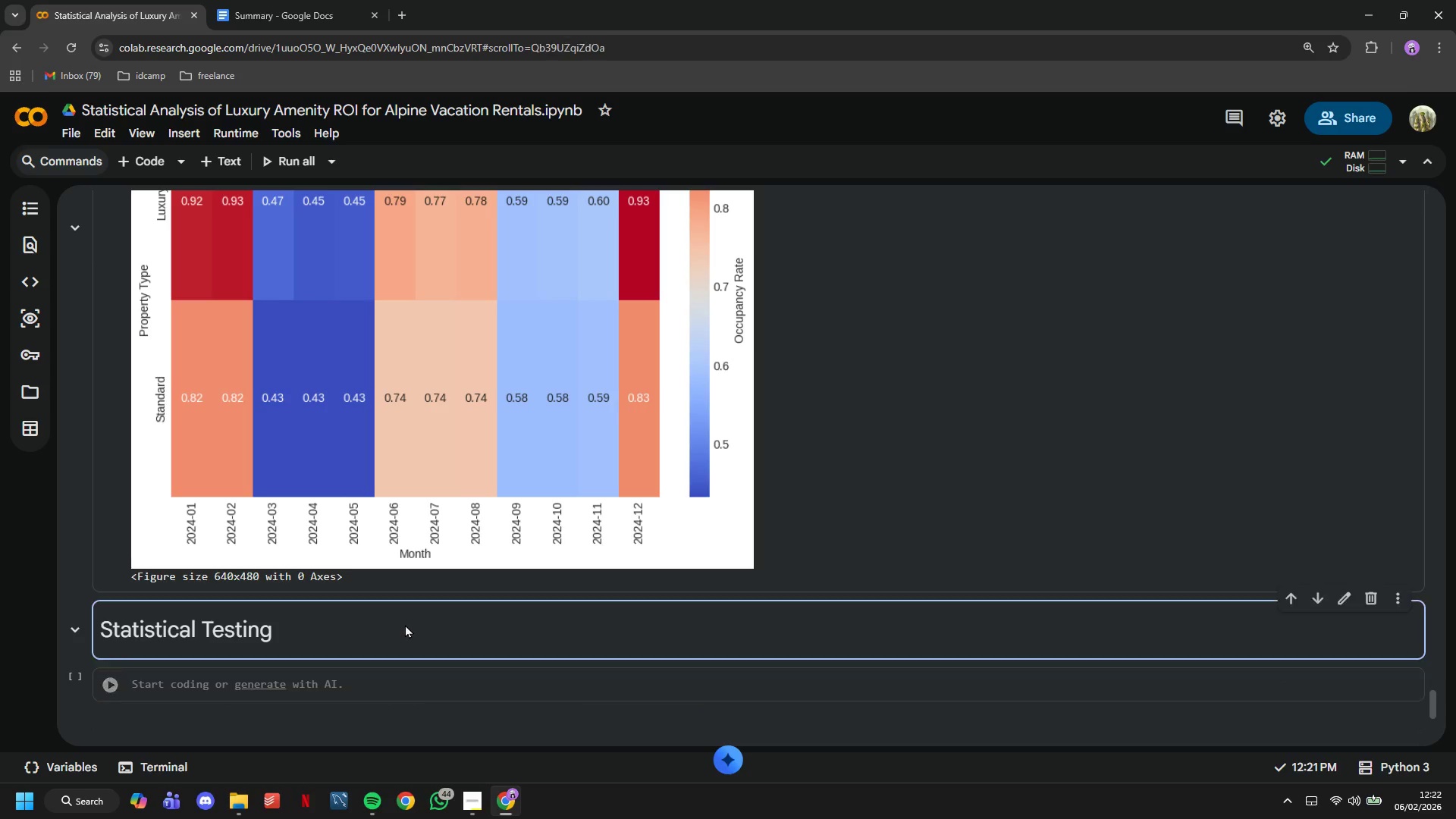 
double_click([405, 624])
 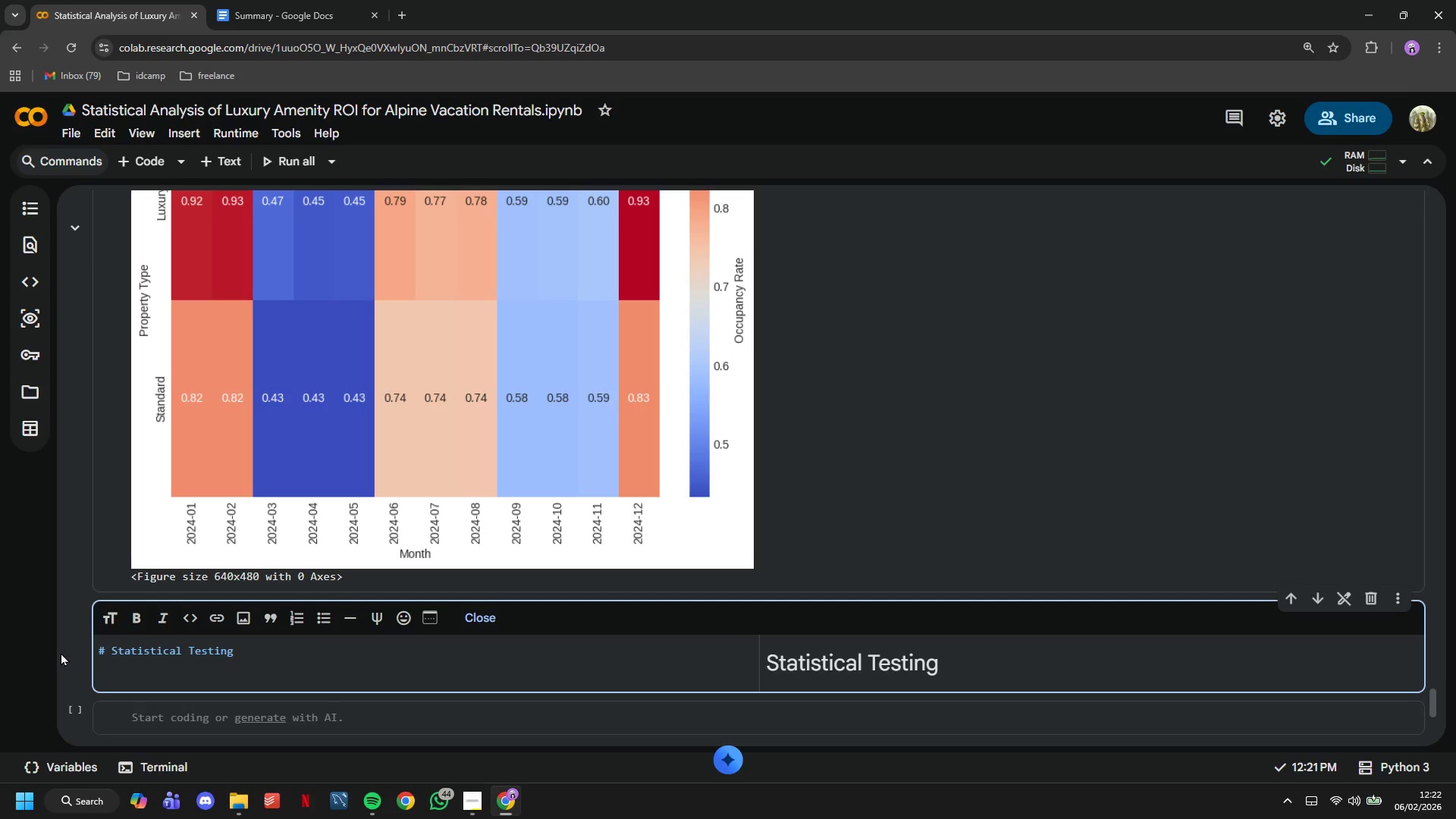 
left_click([63, 651])
 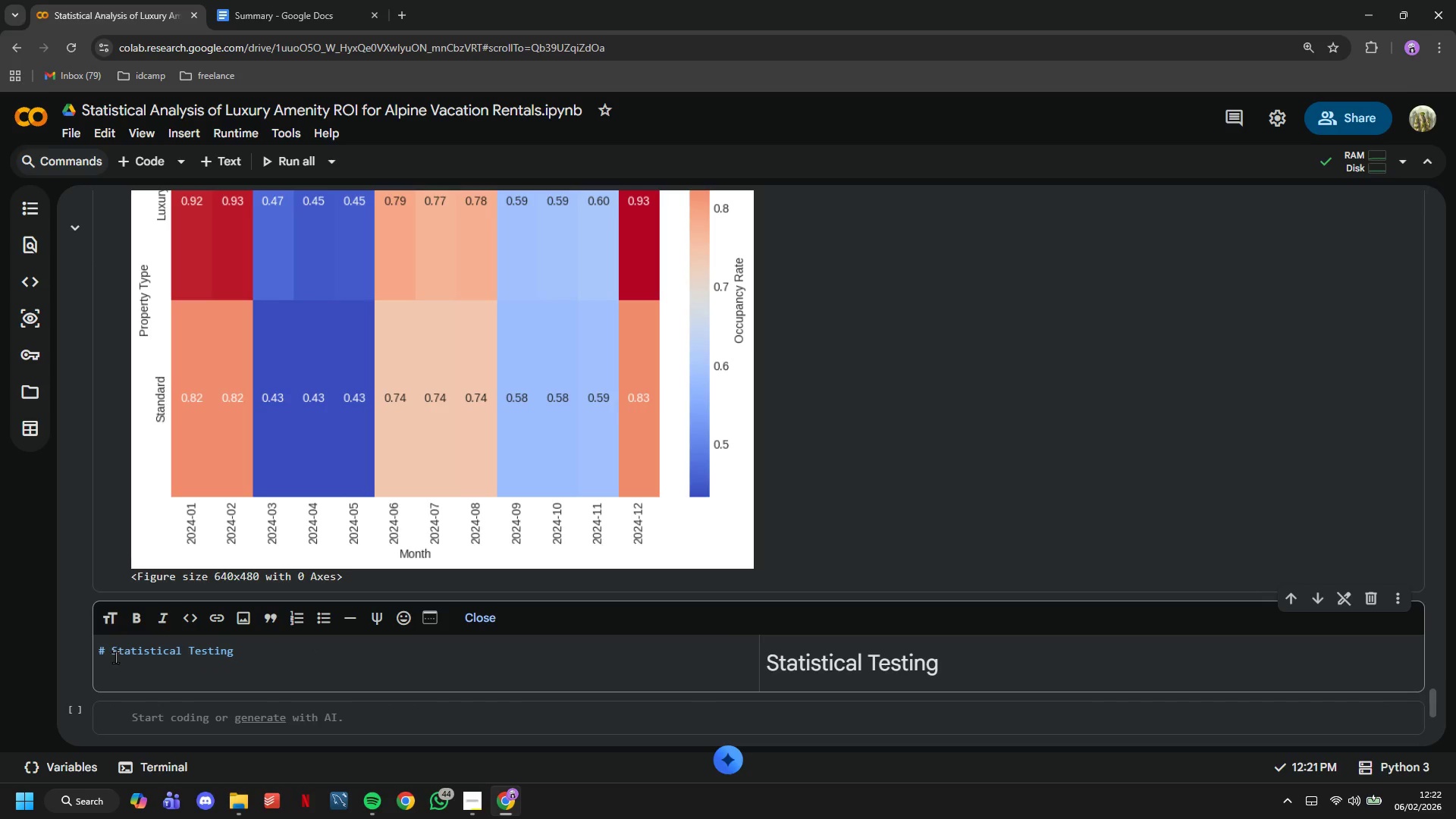 
left_click([111, 651])
 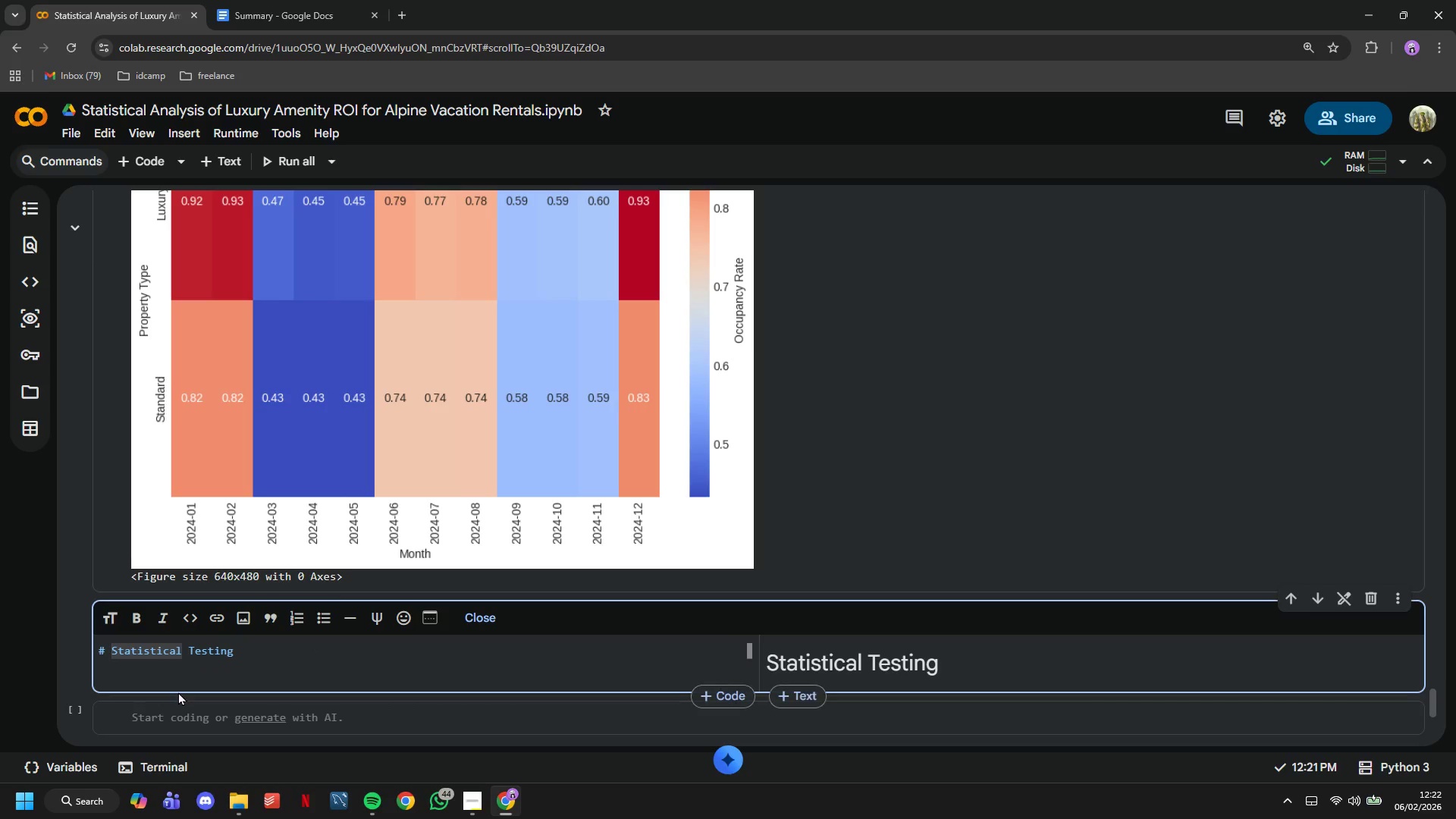 
key(6)
 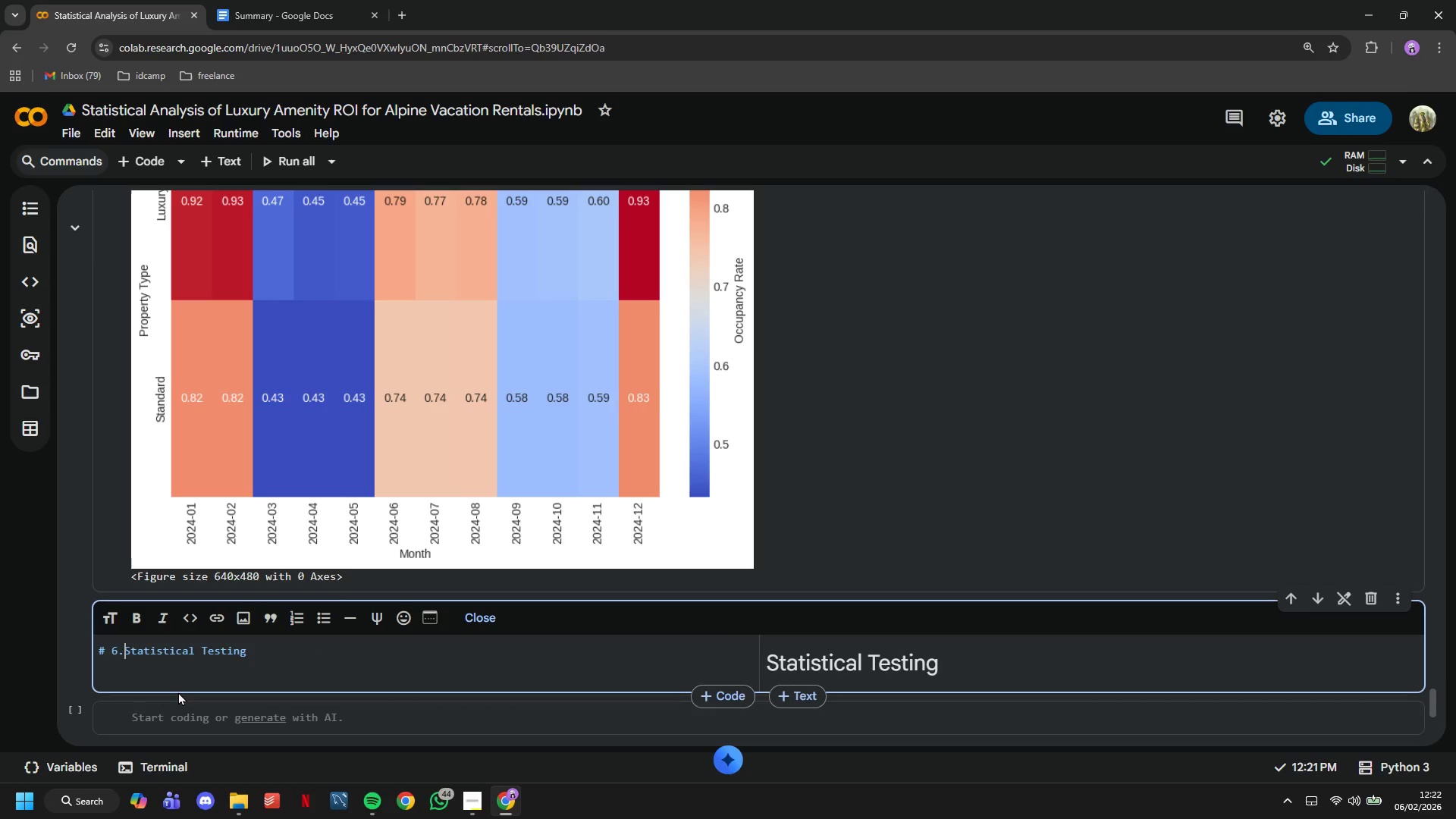 
key(Period)
 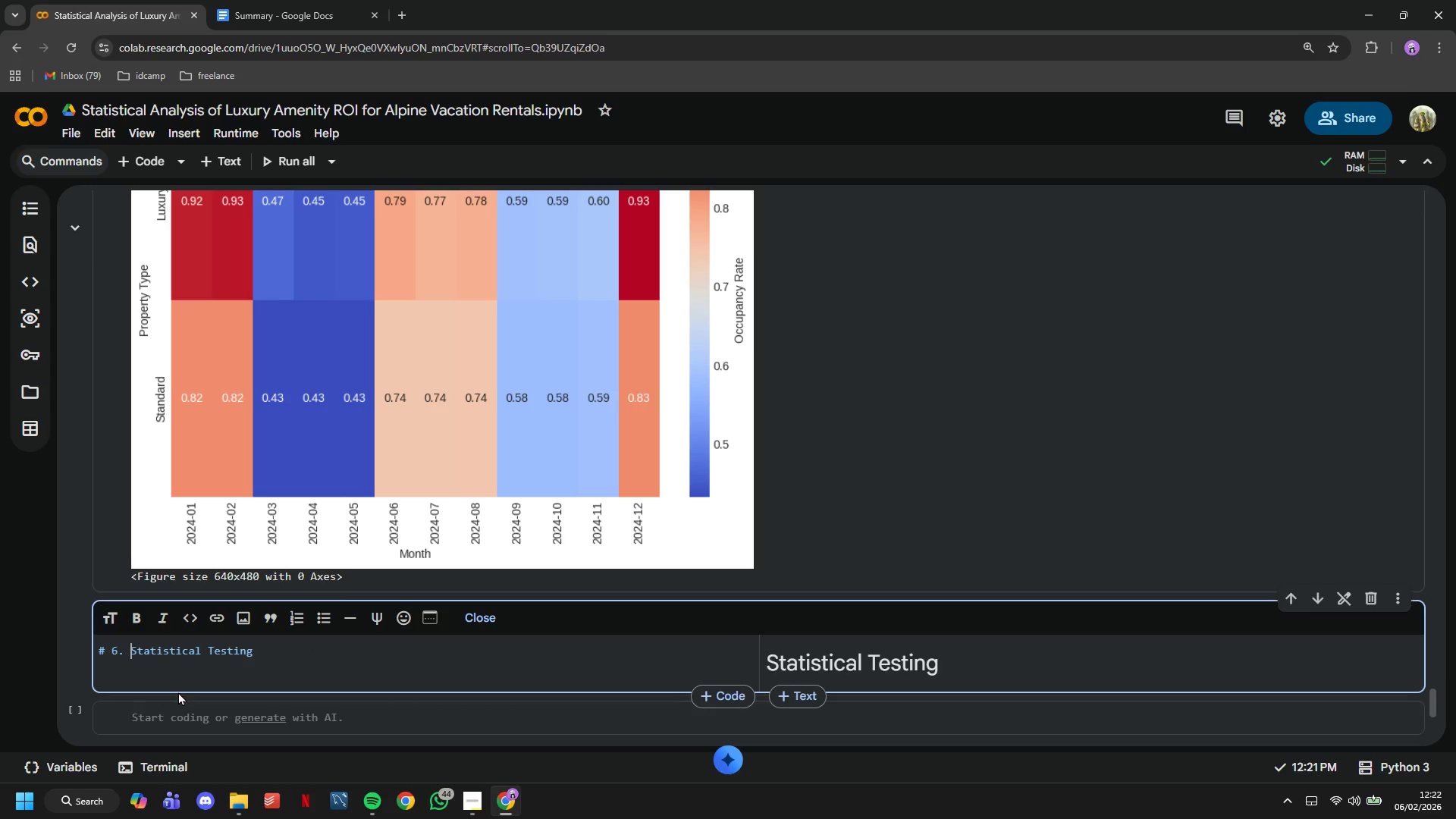 
key(Space)
 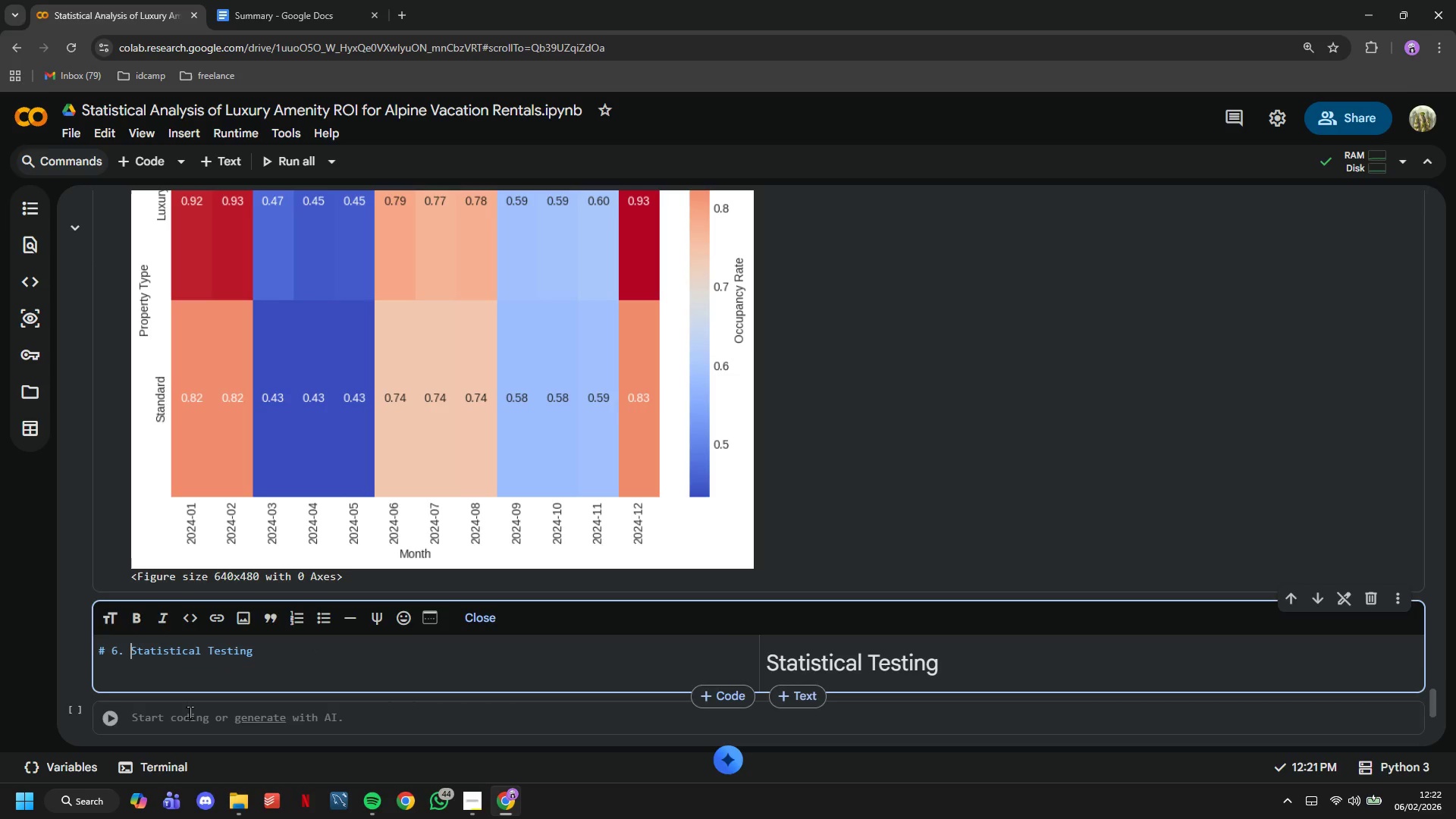 
left_click([190, 712])
 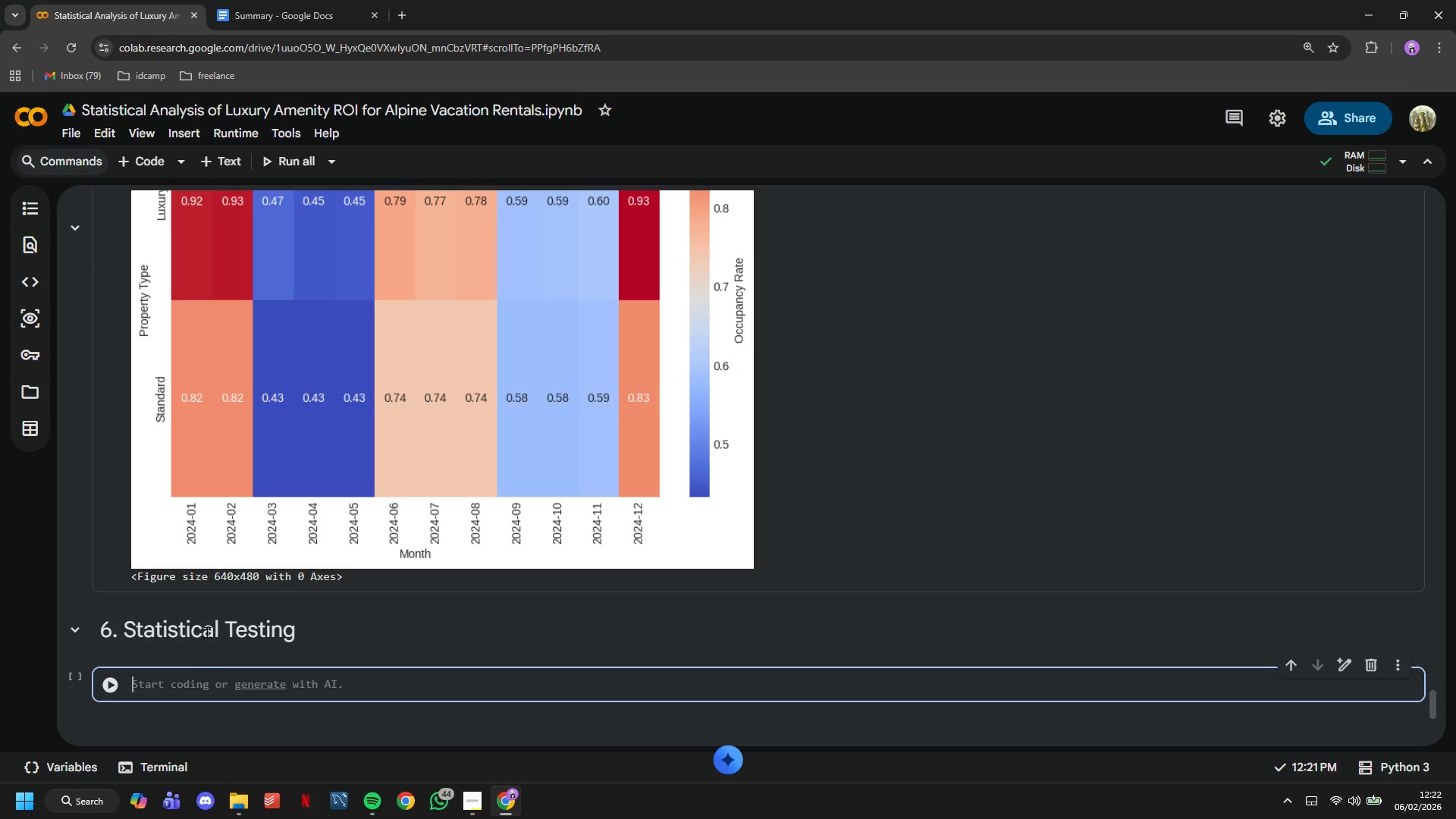 
left_click([207, 629])
 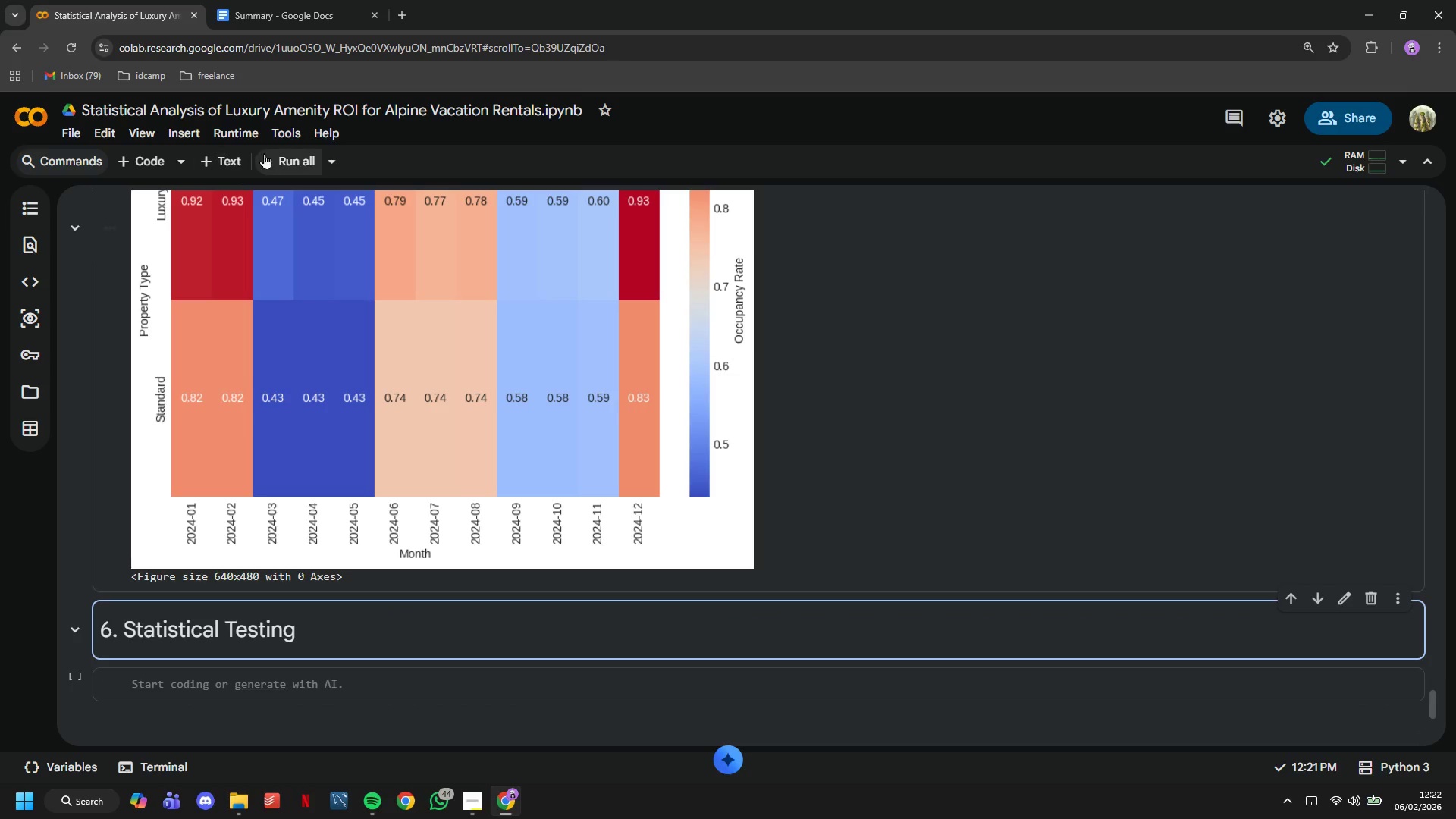 
left_click_drag(start_coordinate=[267, 152], to_coordinate=[293, 252])
 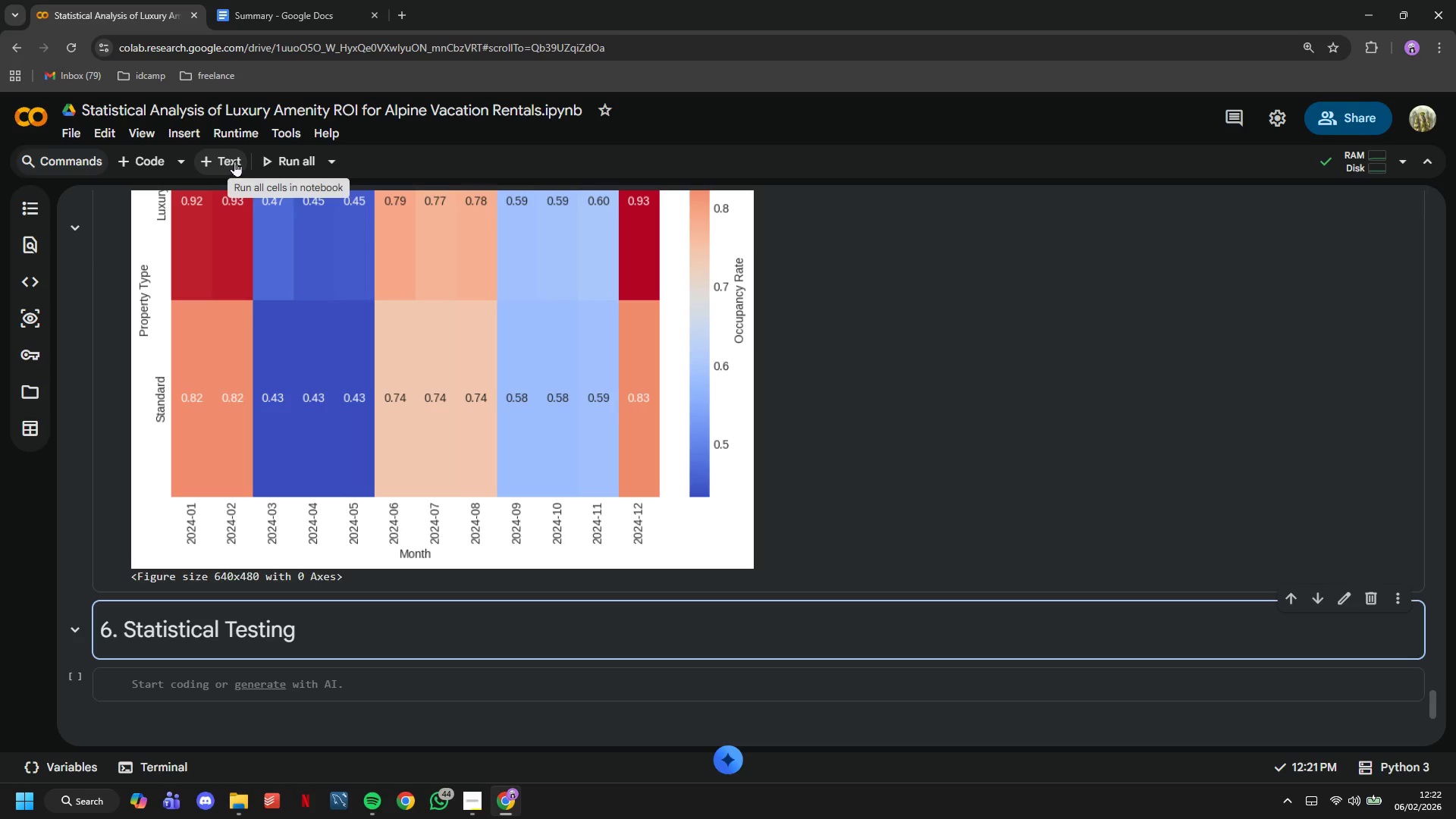 
left_click([234, 161])
 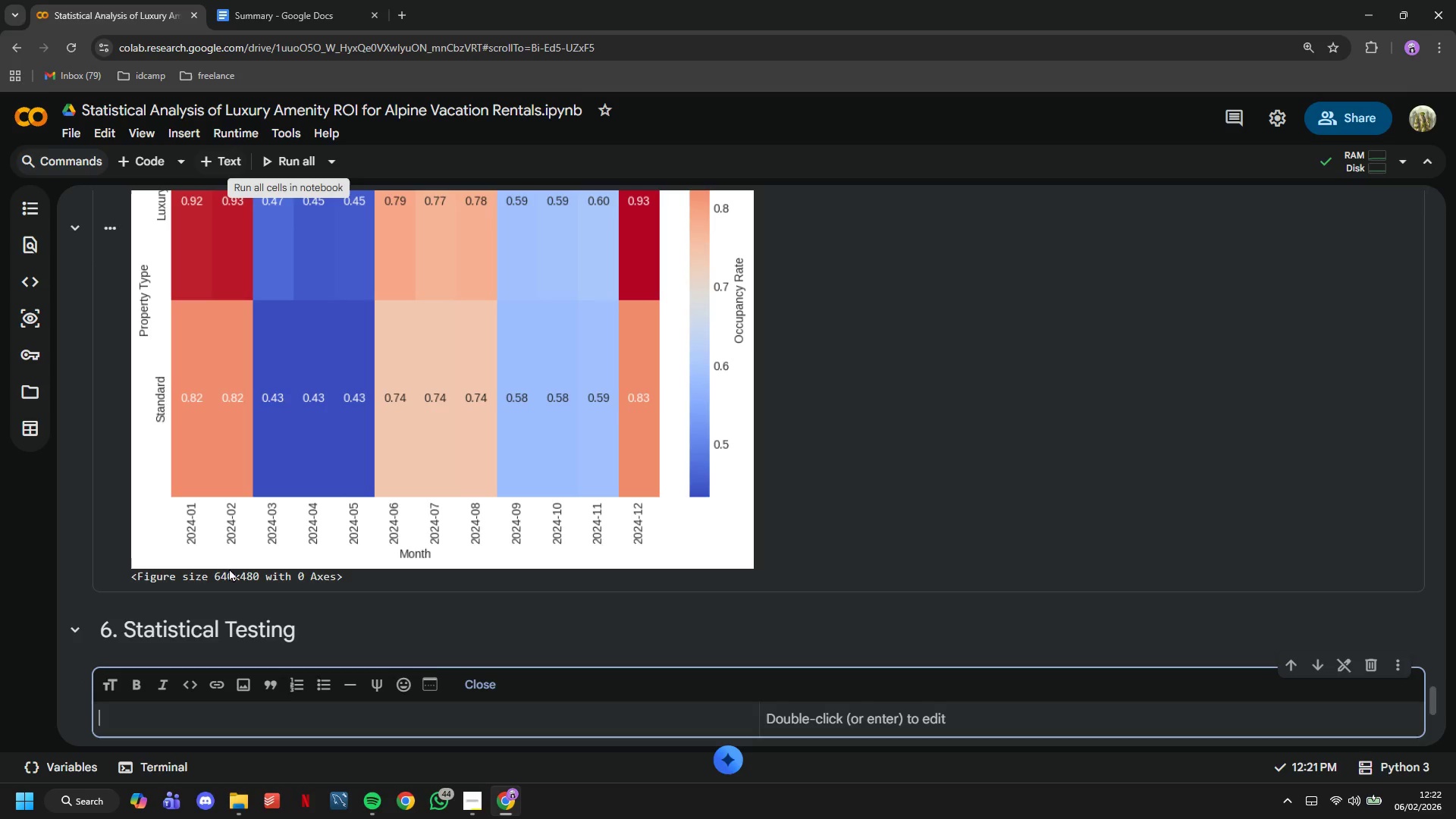 
type(## 6.1 T-Test: RevPAR comap)
key(Backspace)
key(Backspace)
type(o)
key(Backspace)
type(parison)
 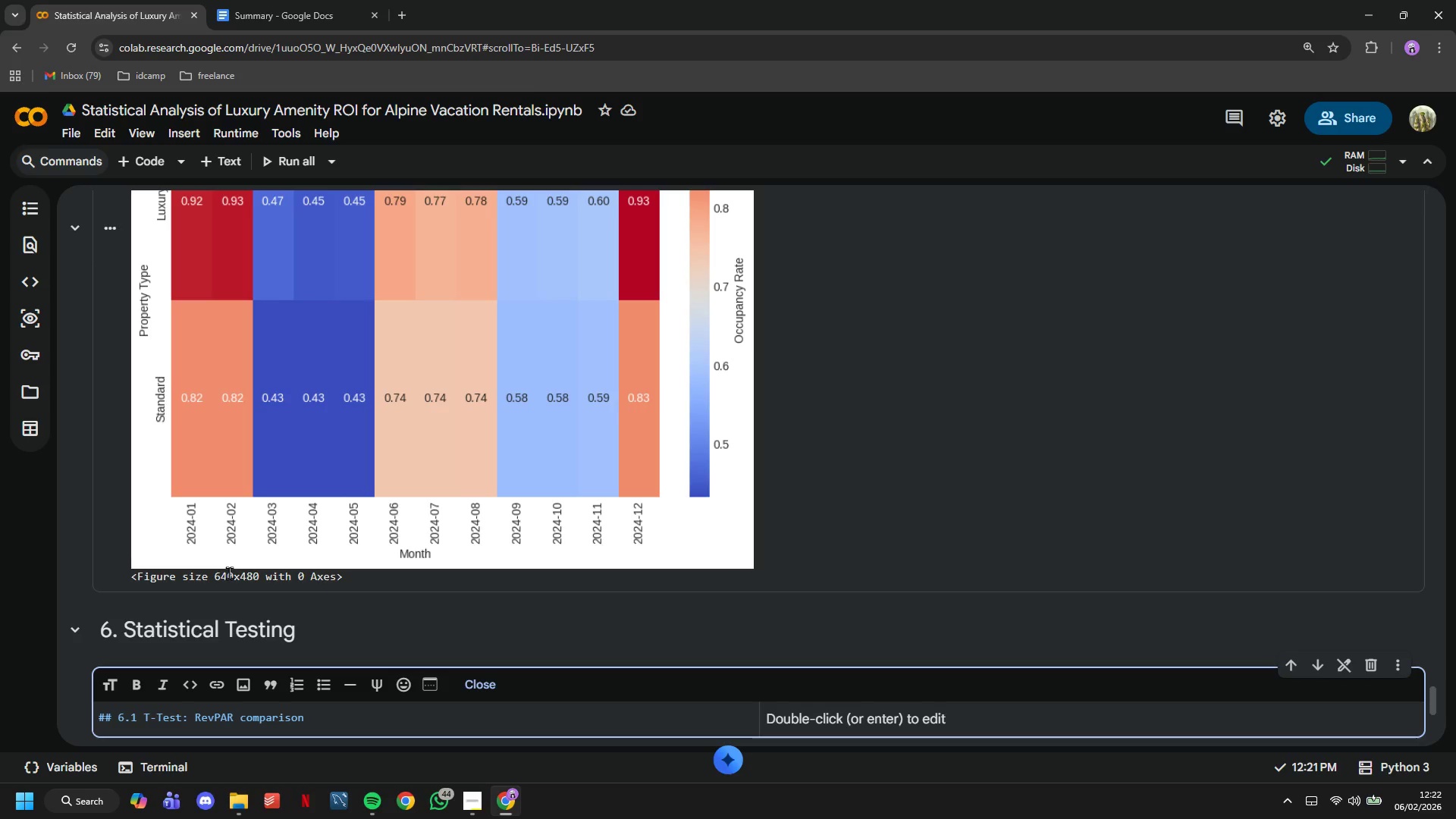 
left_click([133, 163])
 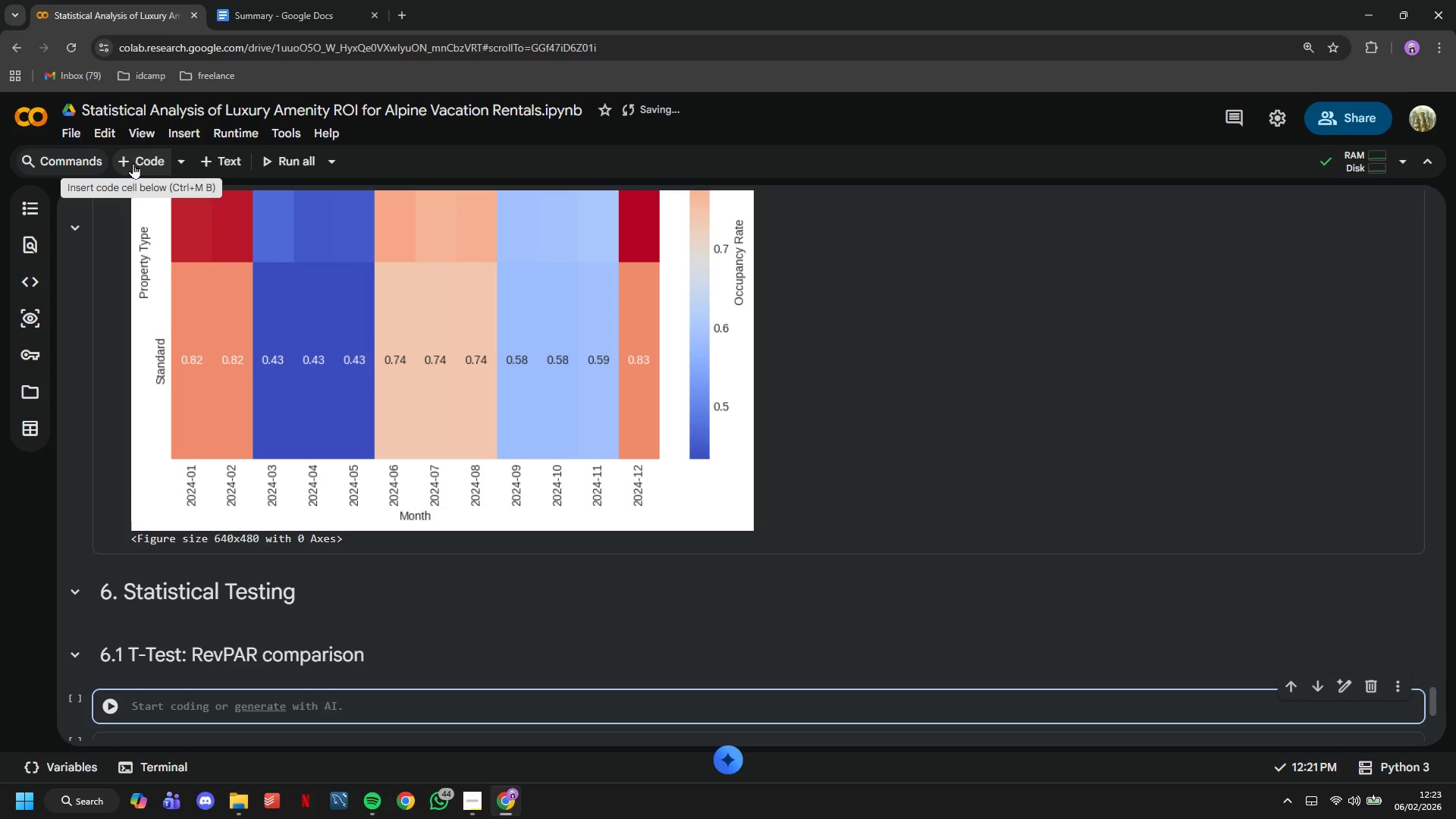 
wait(27.8)
 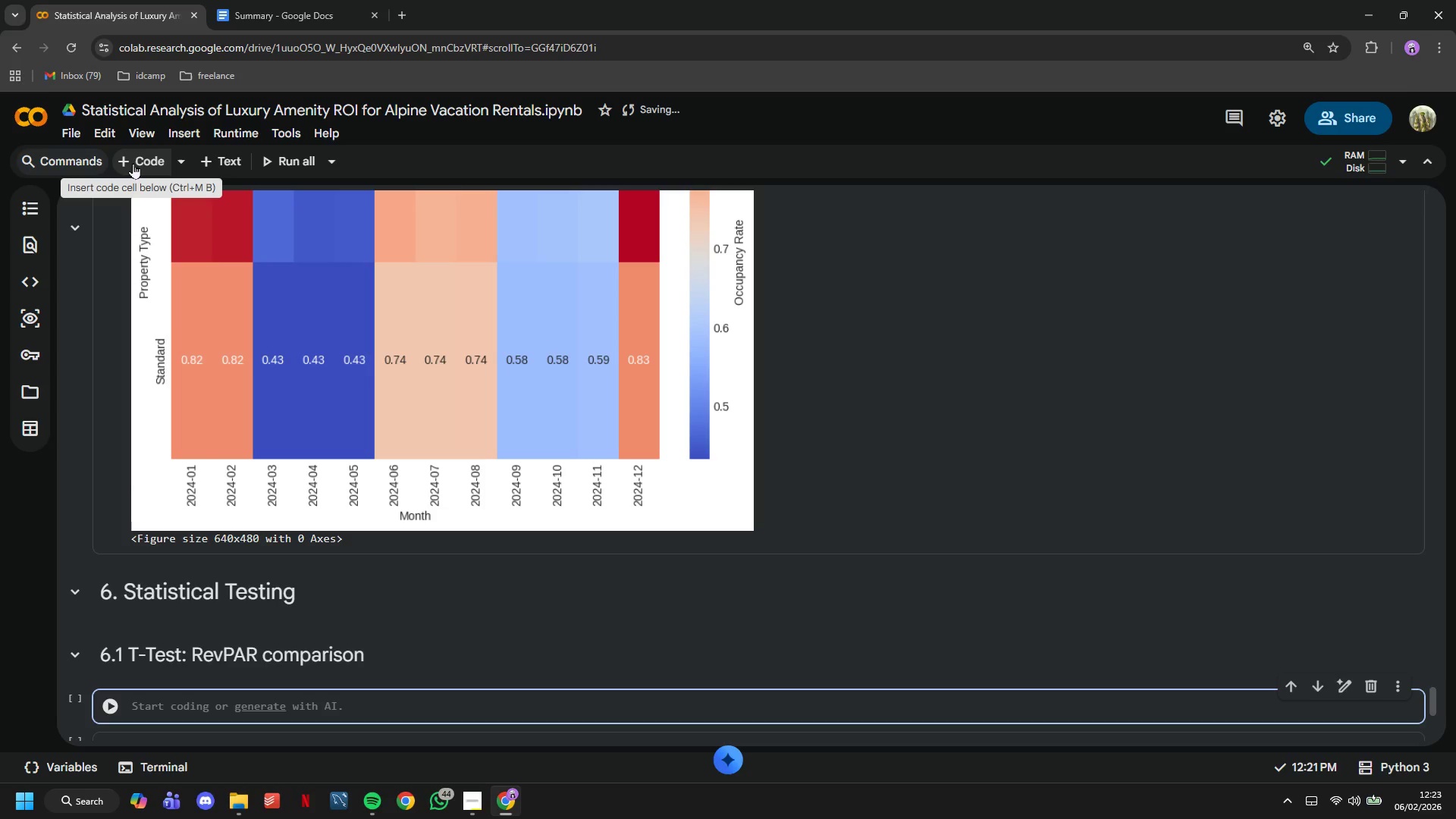 
type(luxury_)
 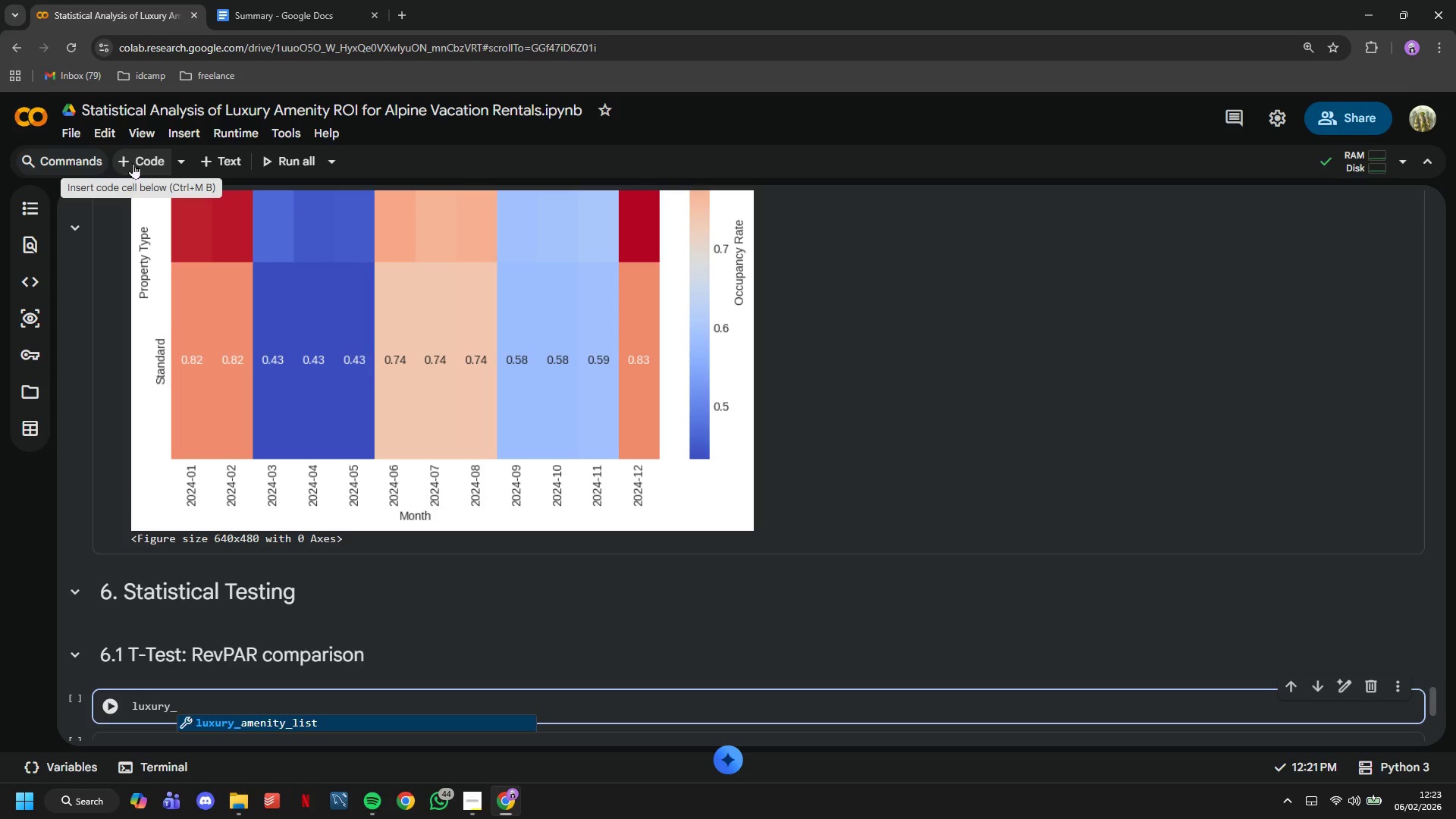 
wait(18.67)
 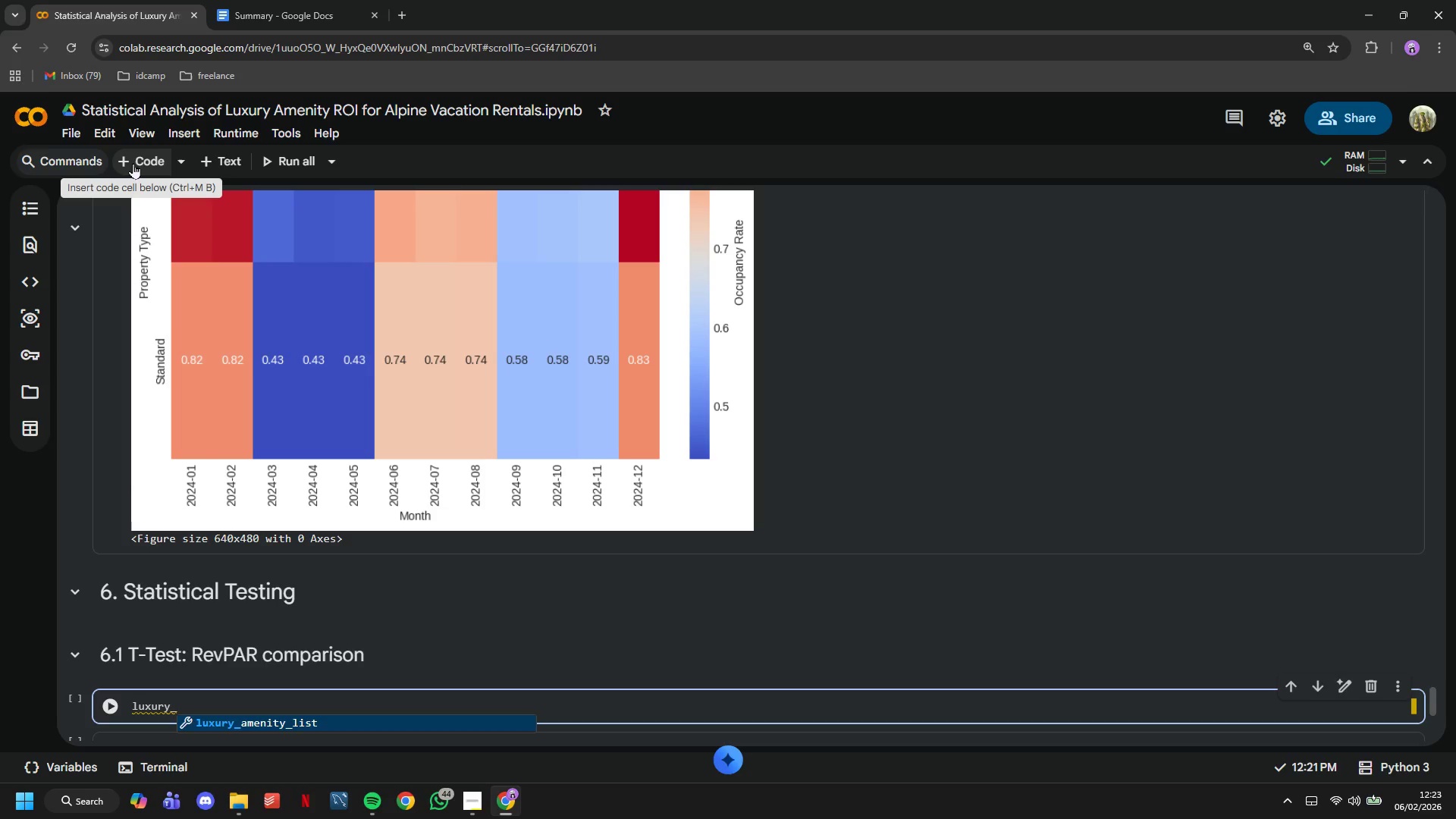 
type(revpar = )
 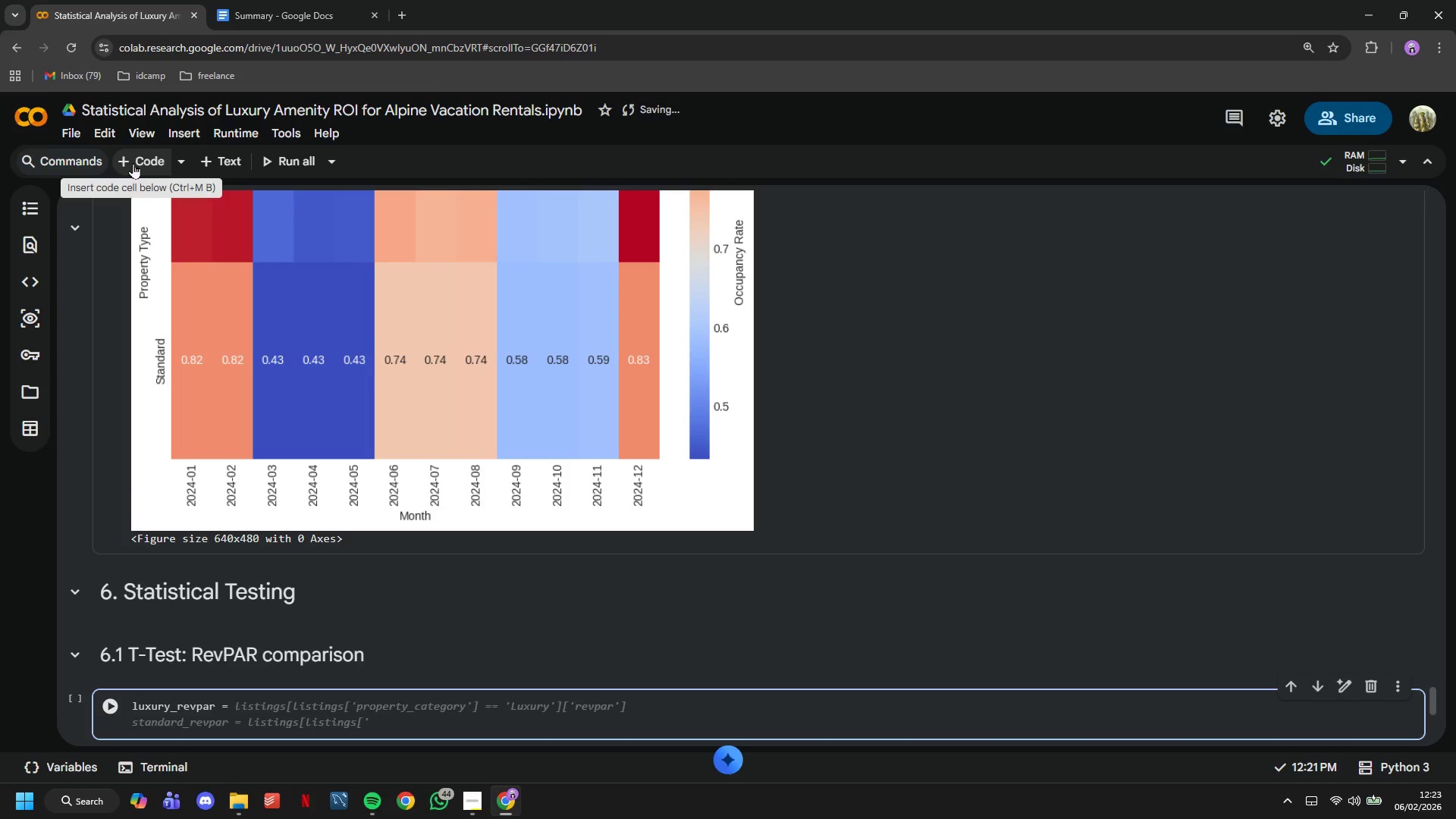 
type(calendar_full)
 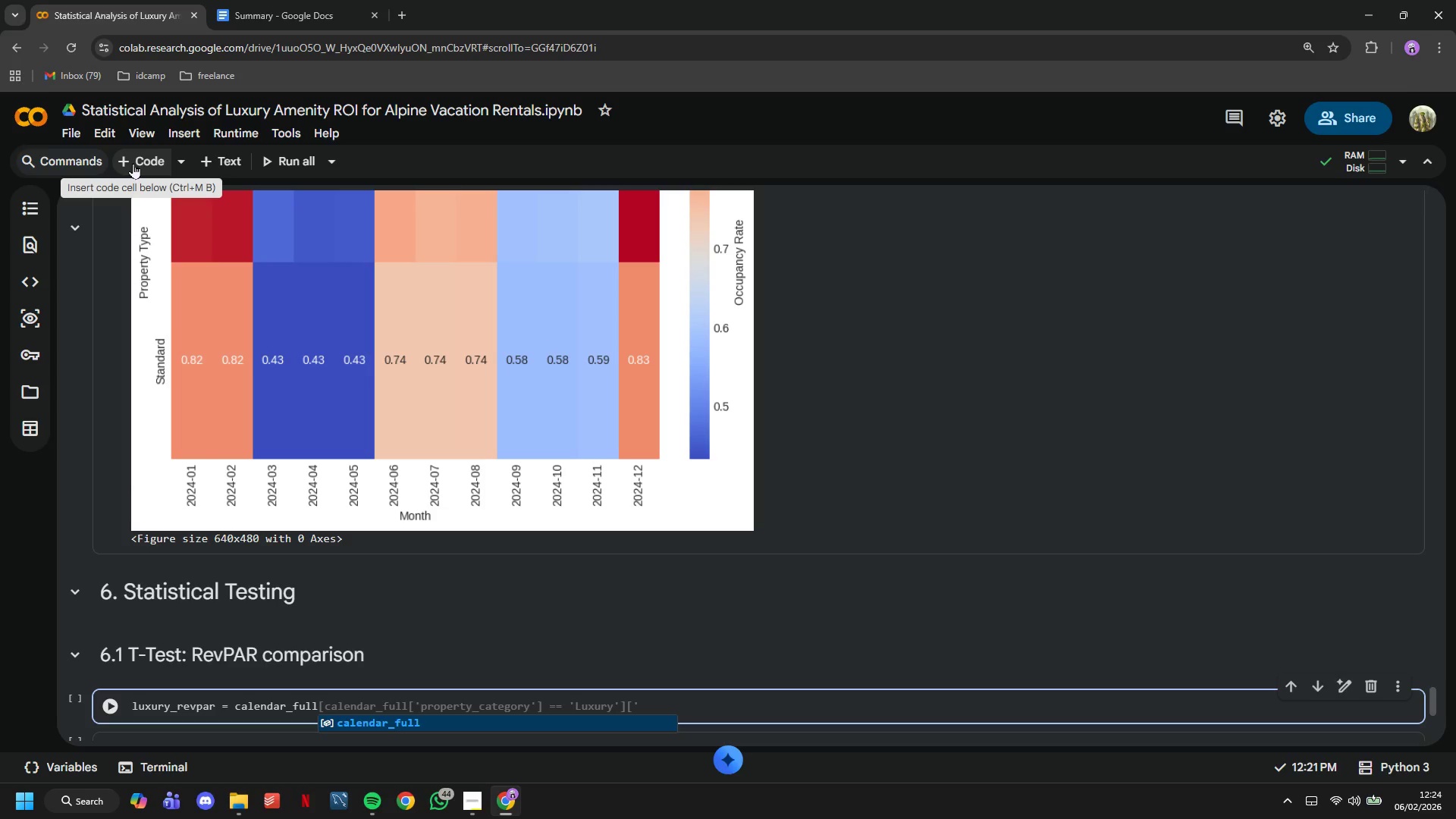 
wait(13.72)
 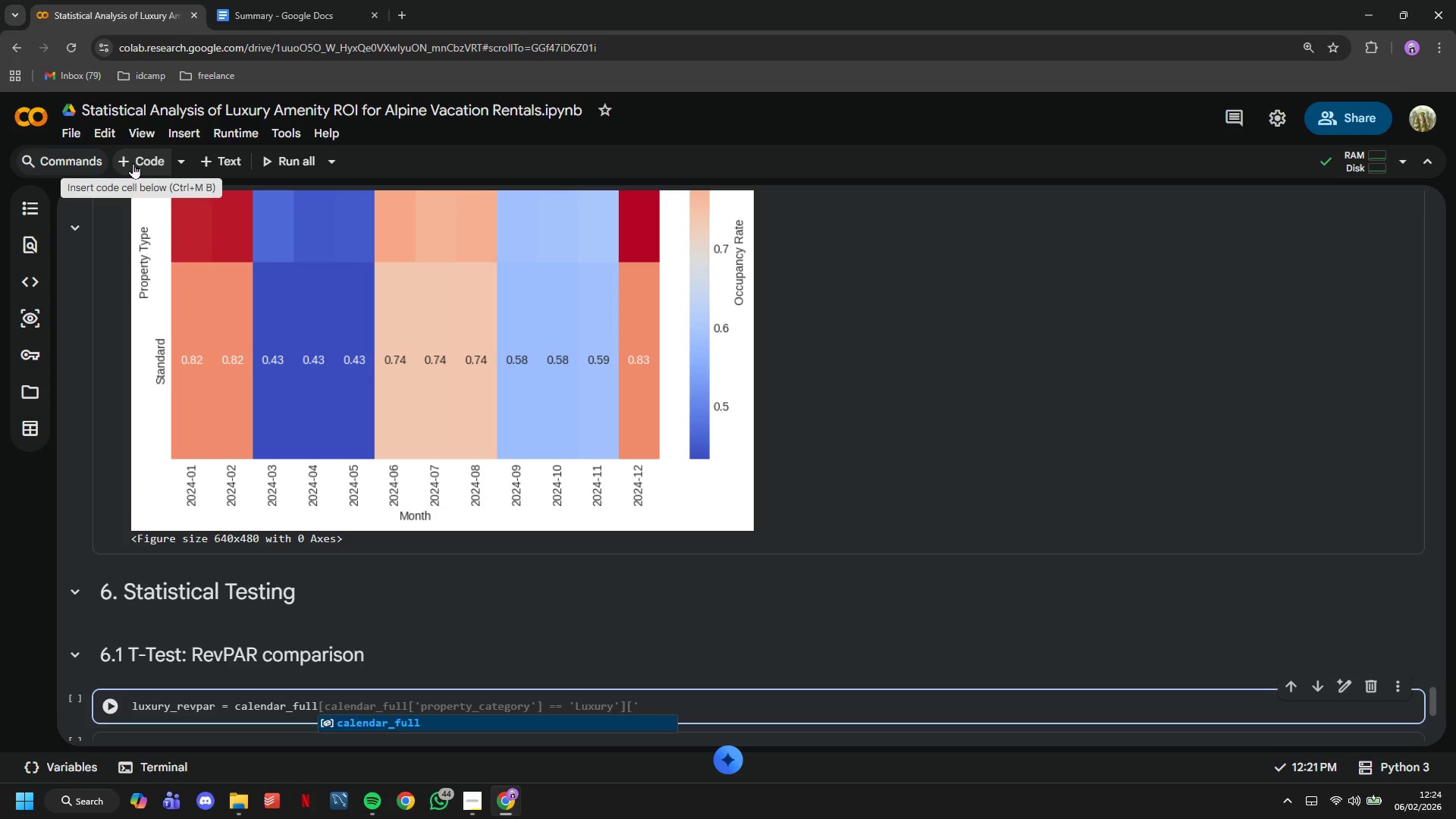 
type([calendar_full['property_category)
 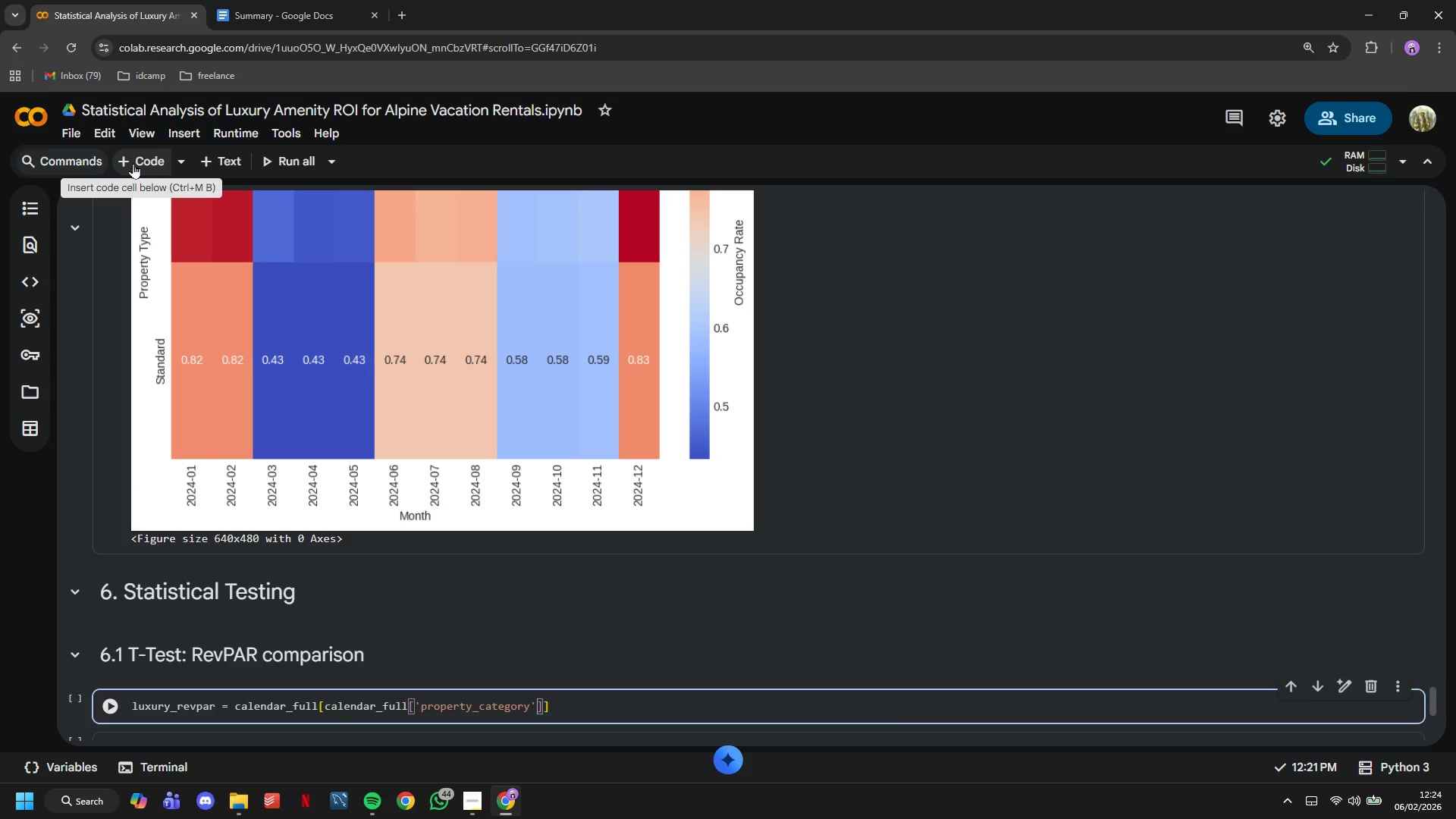 
 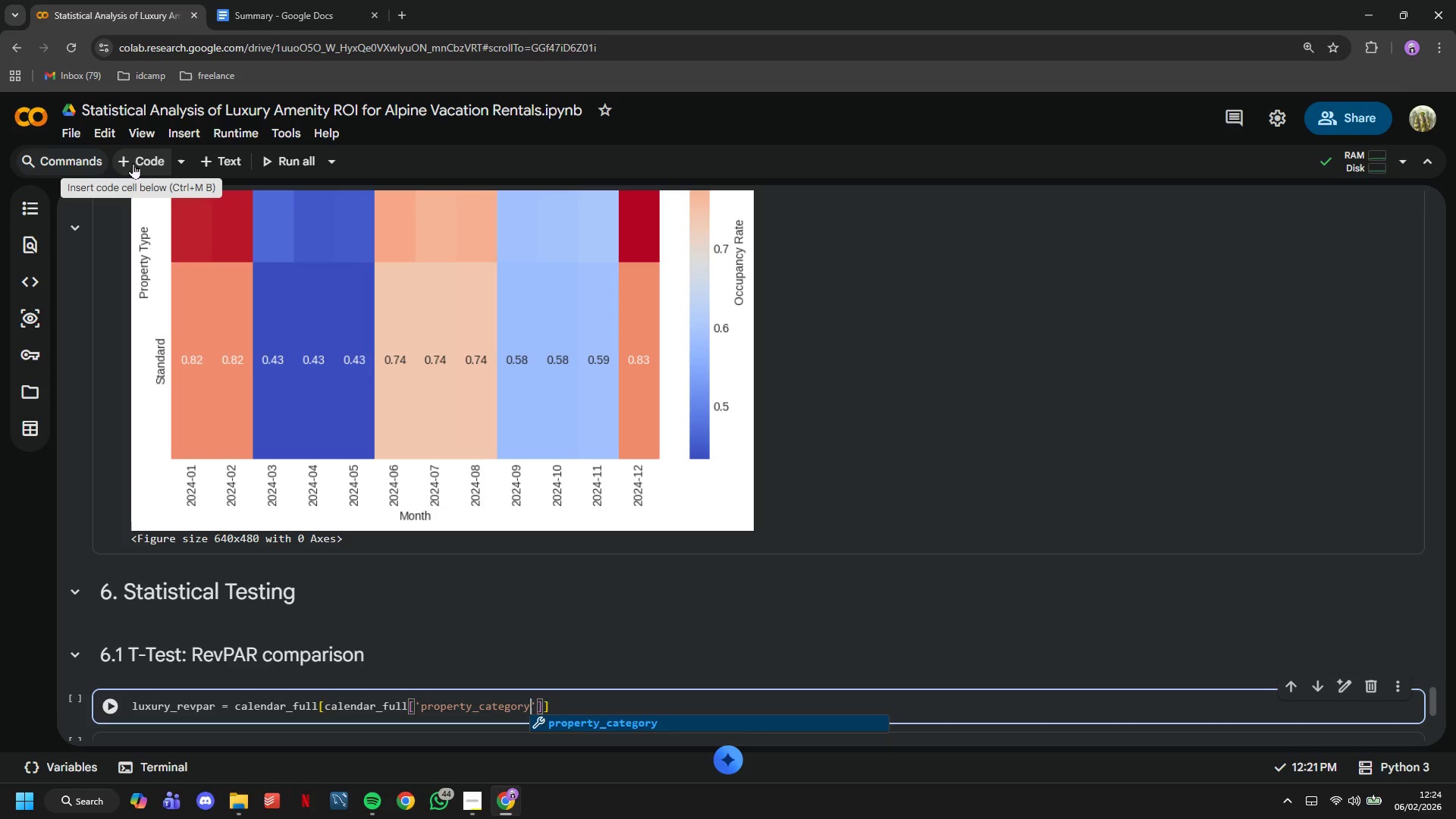 
key(ArrowRight)
 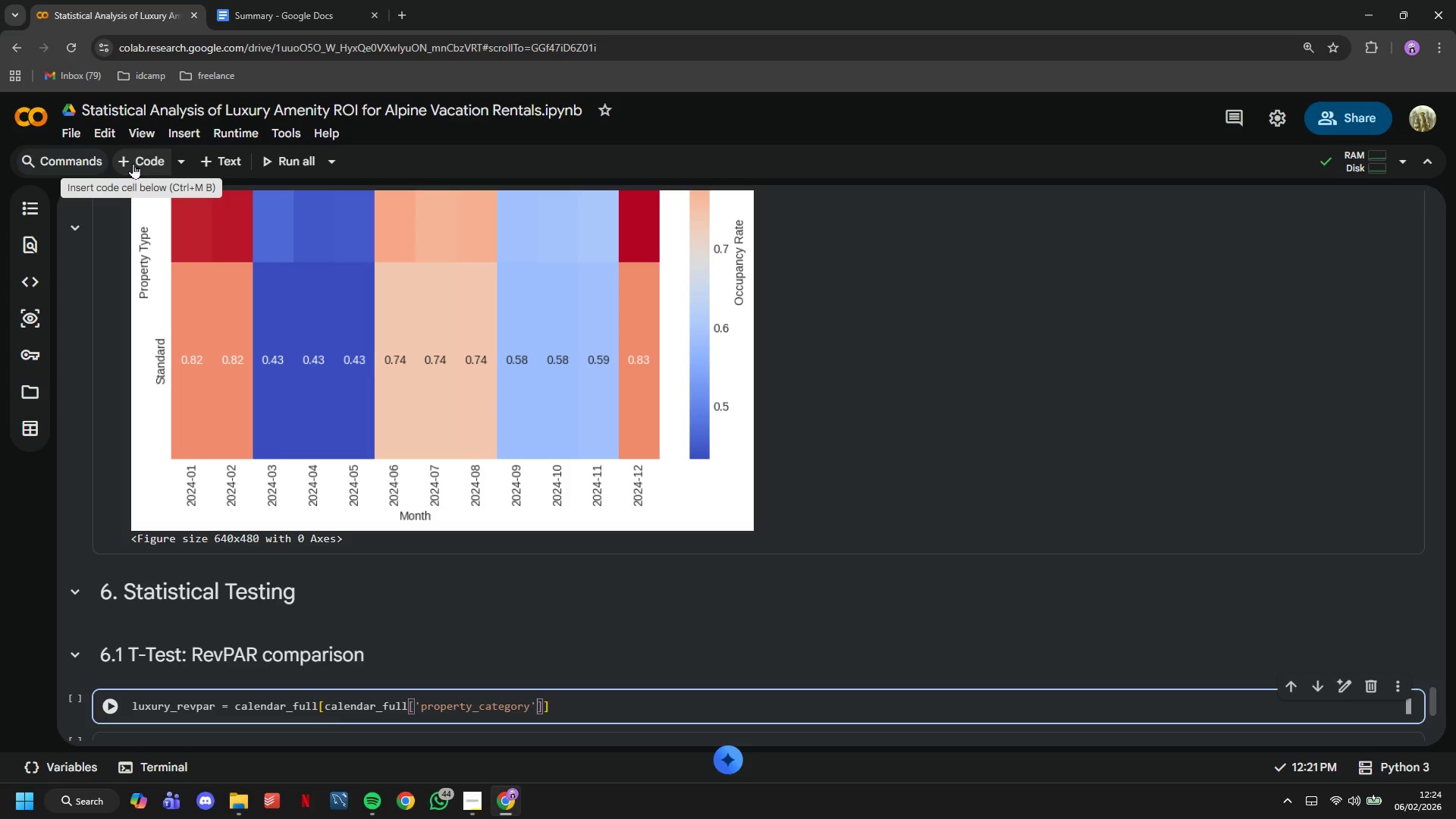 
key(ArrowRight)
 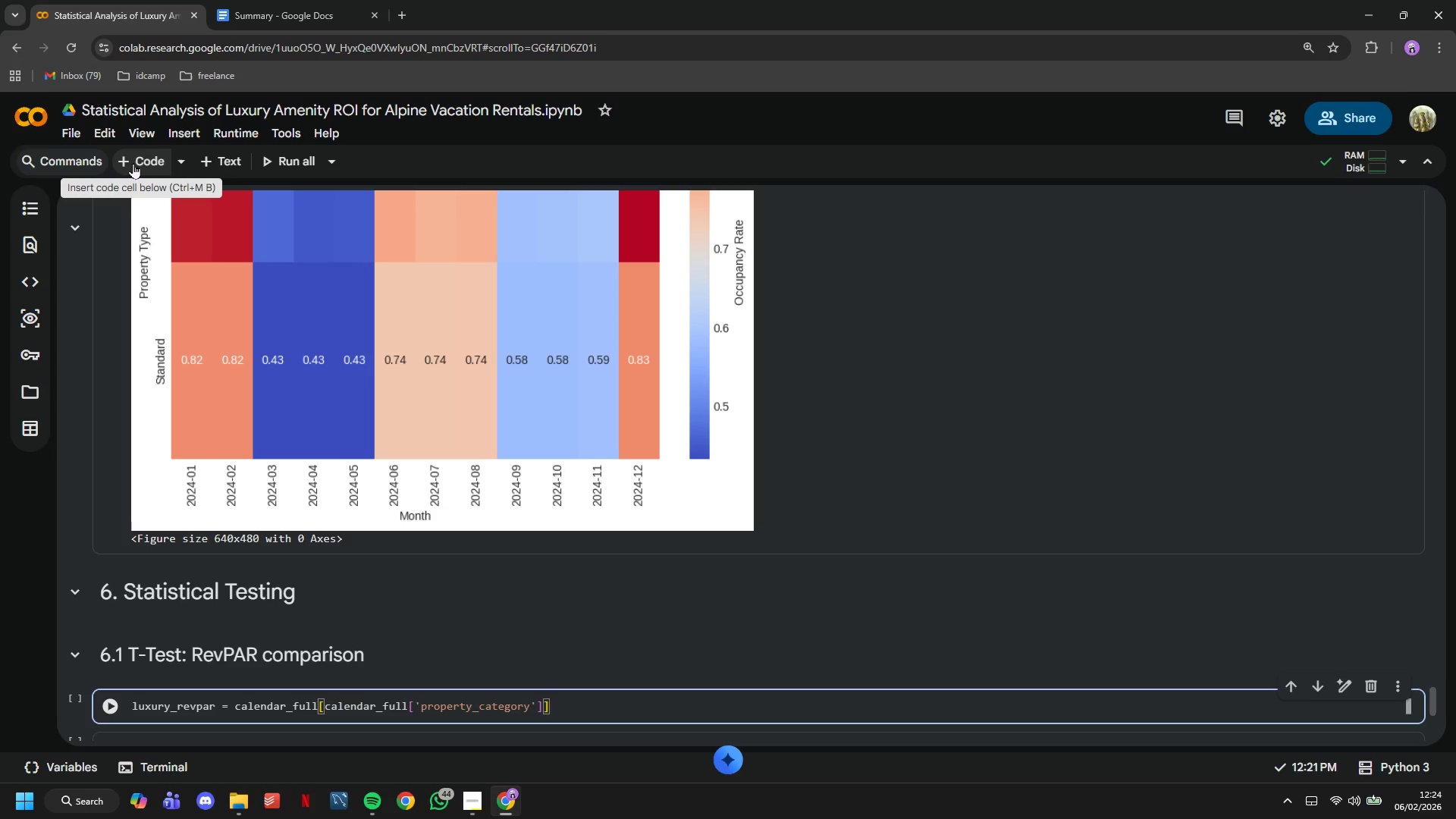 
type(=='Luxury)
 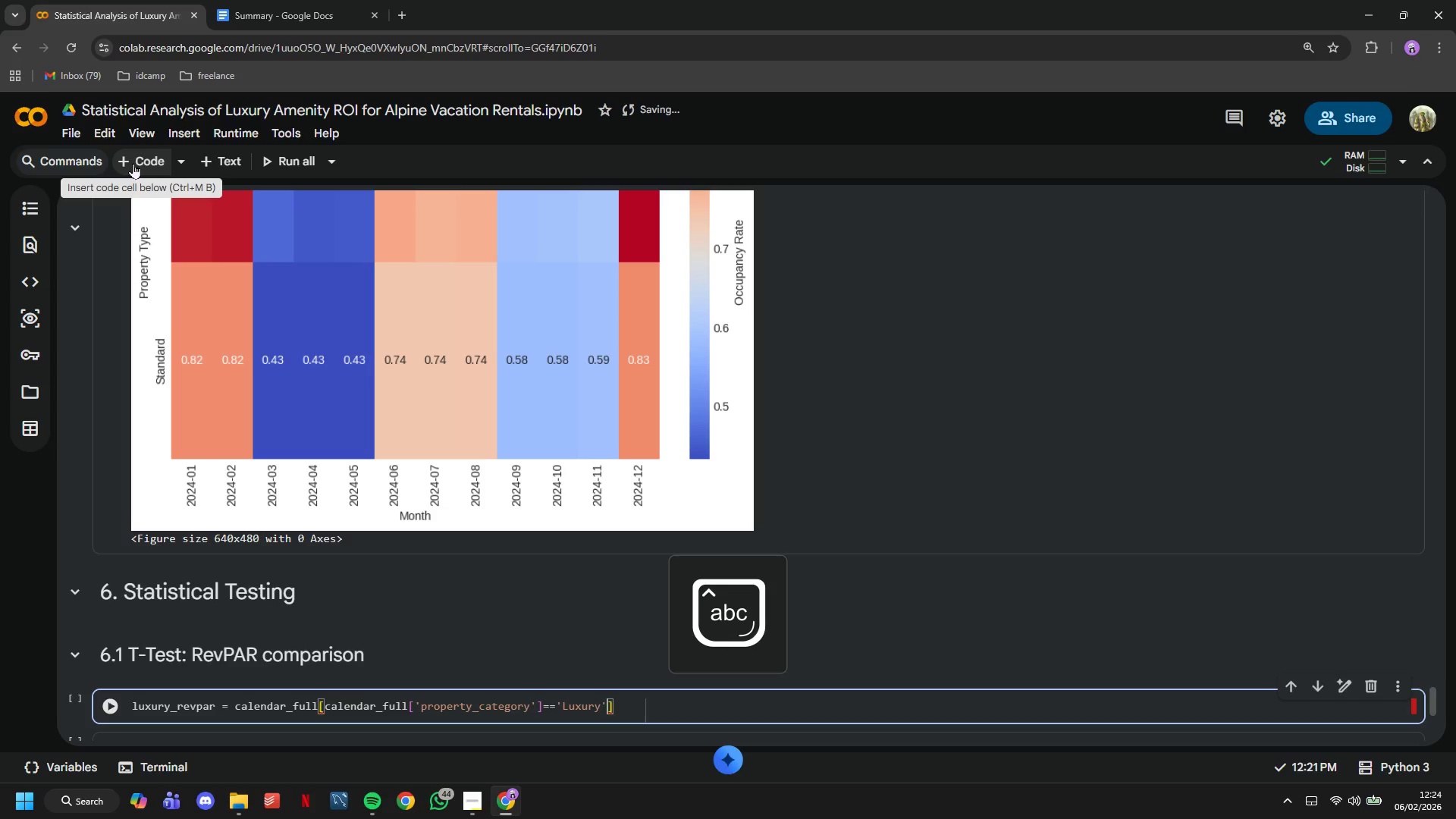 
key(ArrowRight)
 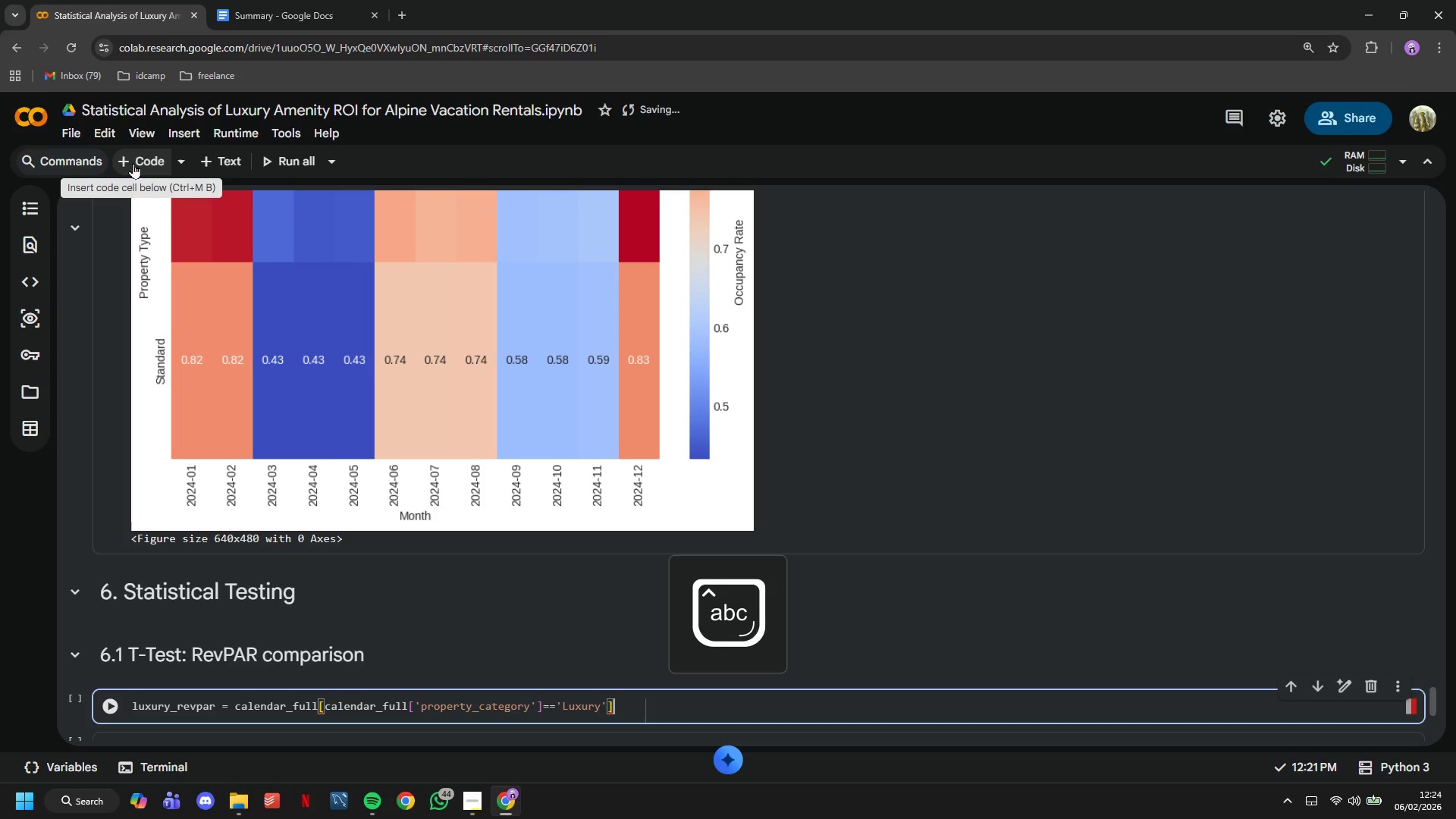 
key(ArrowRight)
 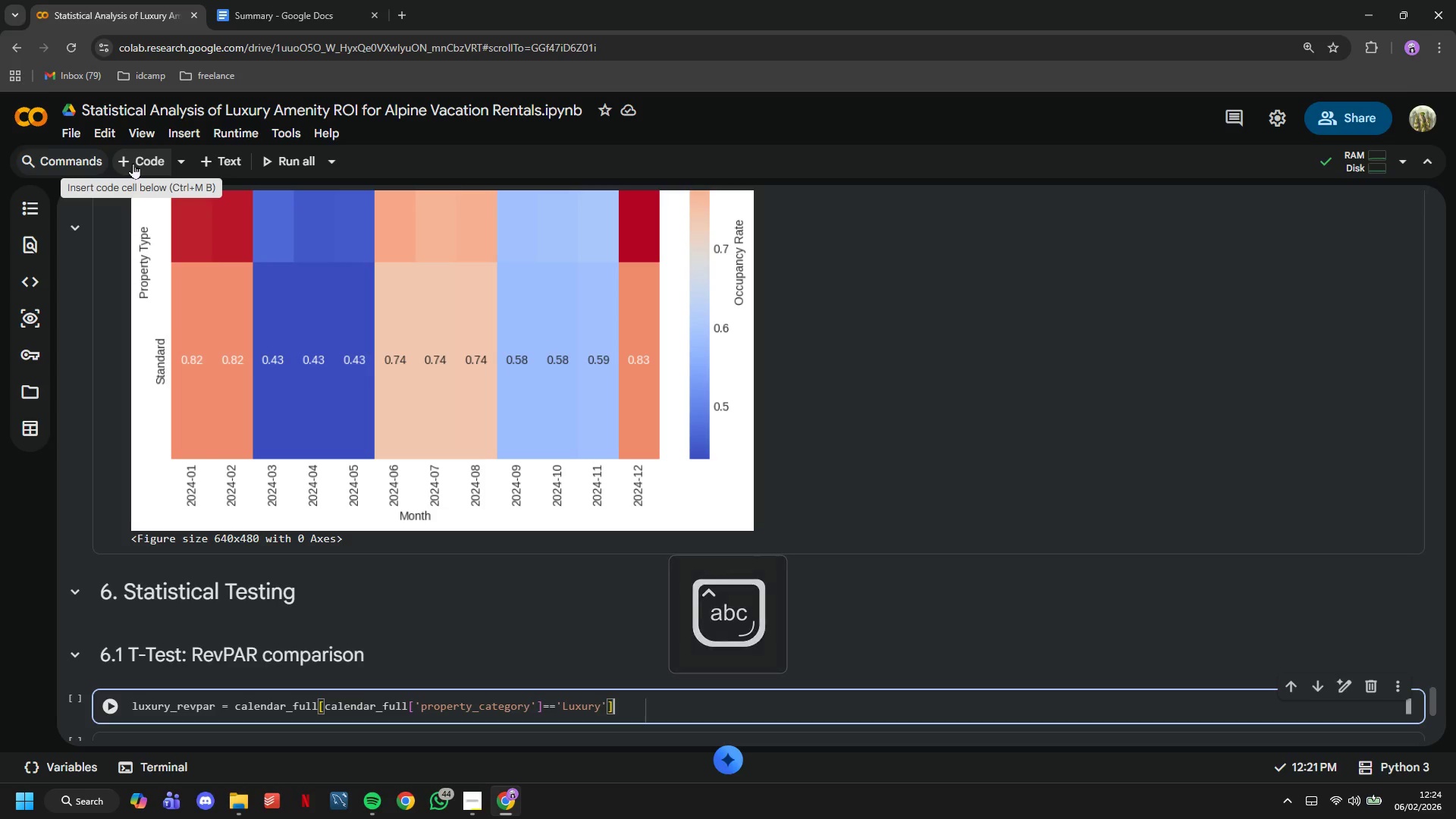 
type(['revpar)
 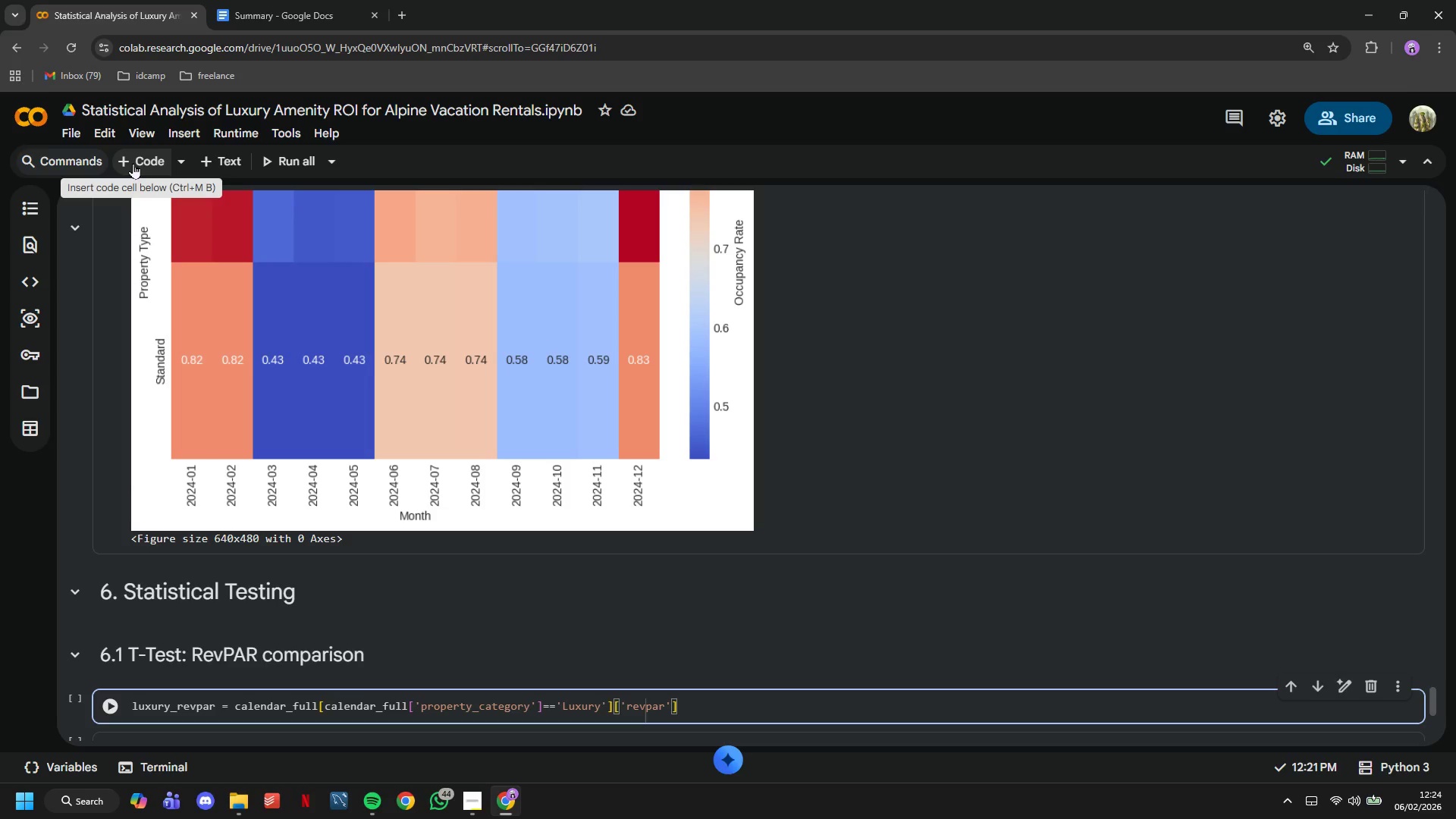 
wait(29.56)
 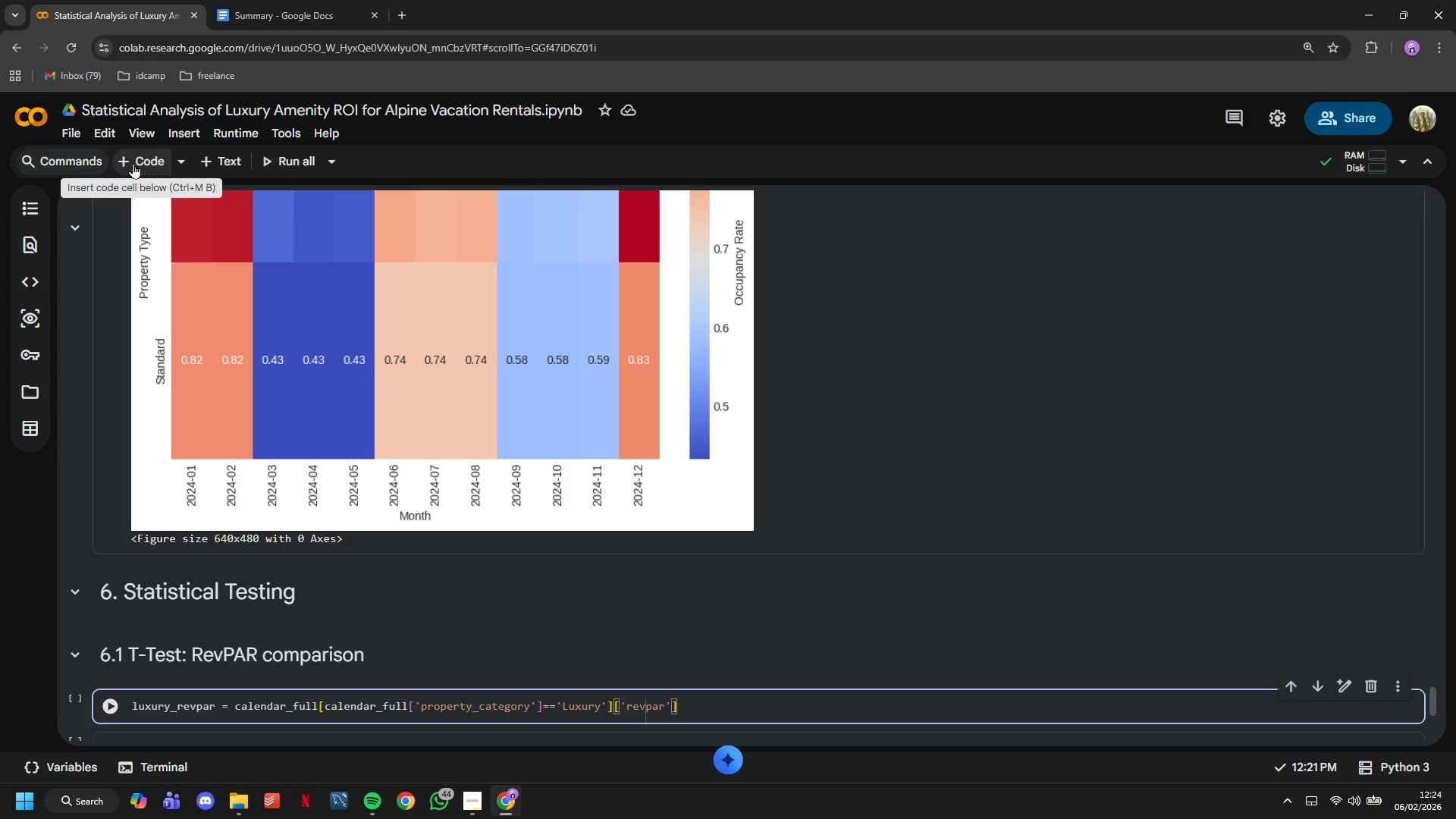 
key(ArrowRight)
 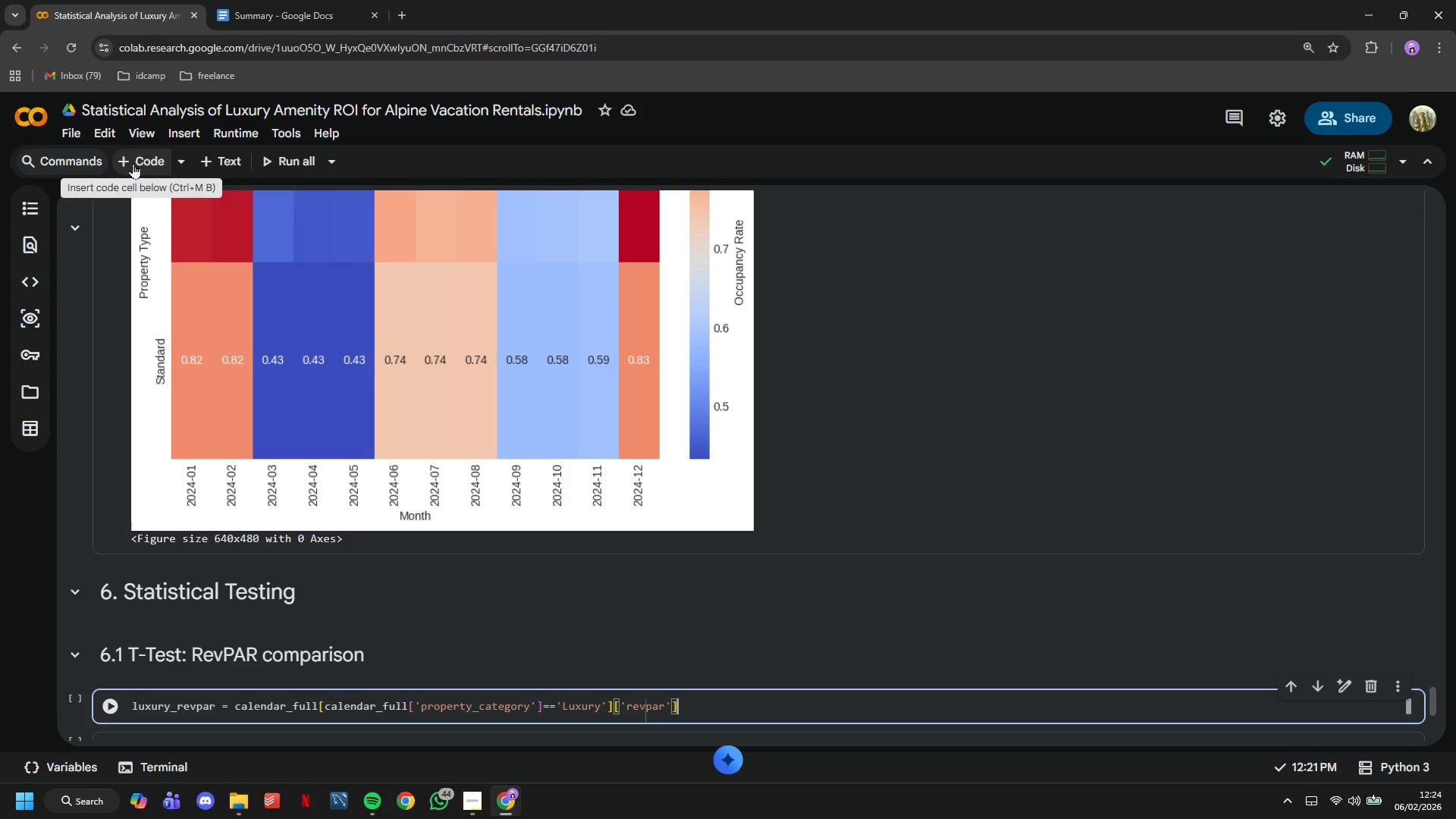 
key(ArrowRight)
 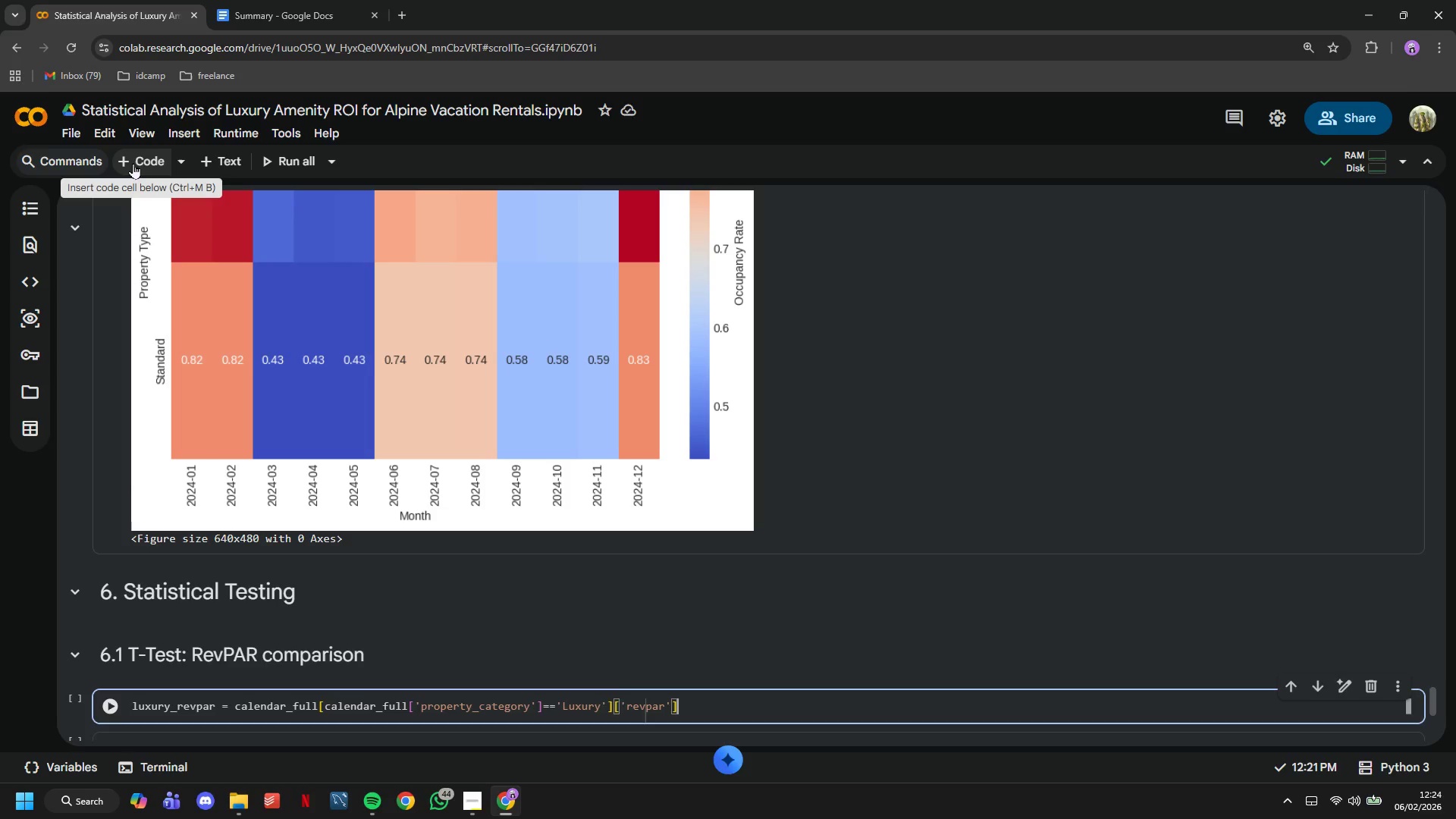 
key(Enter)
 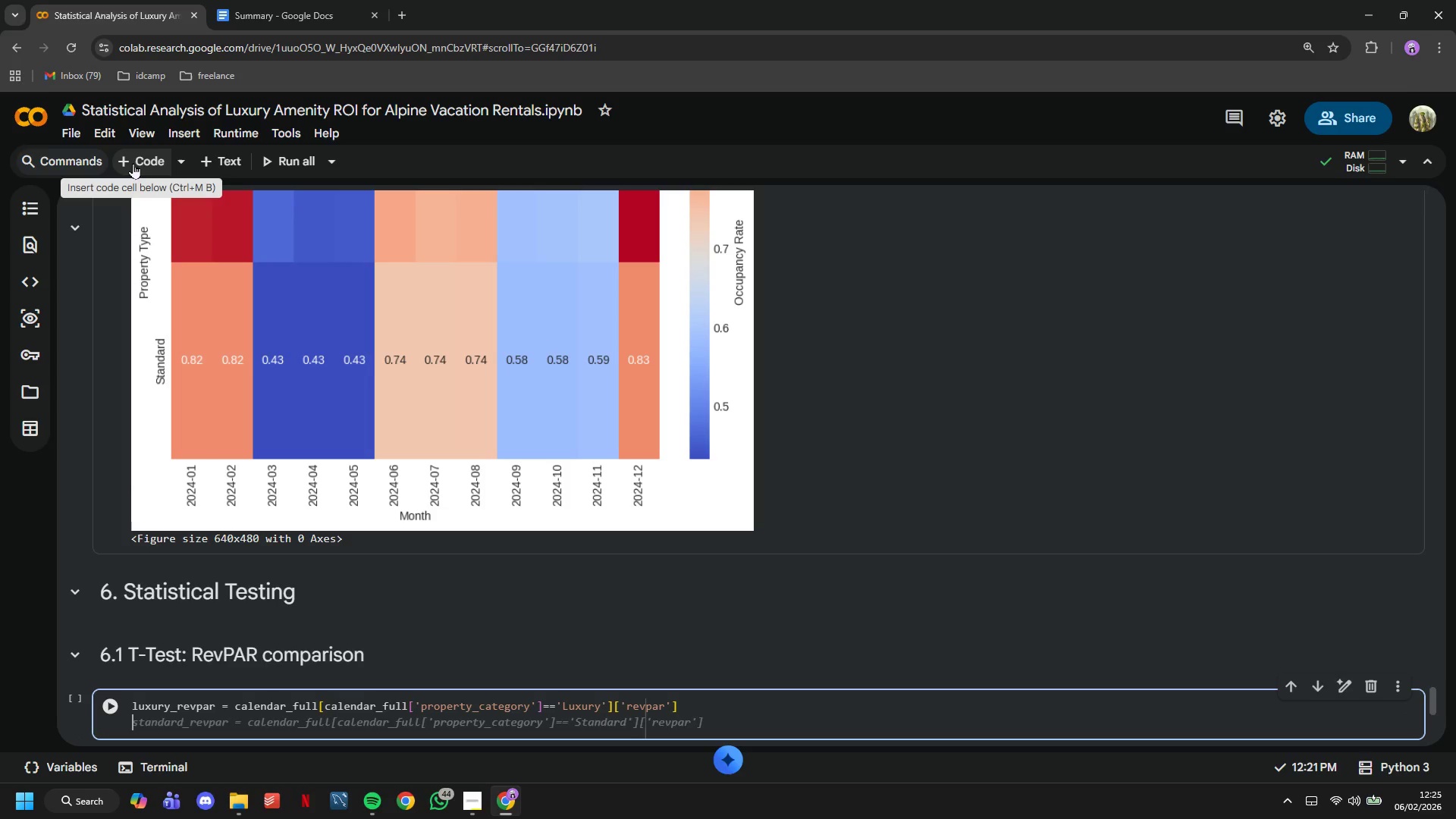 
type(standard_revpar = calendar_full)
 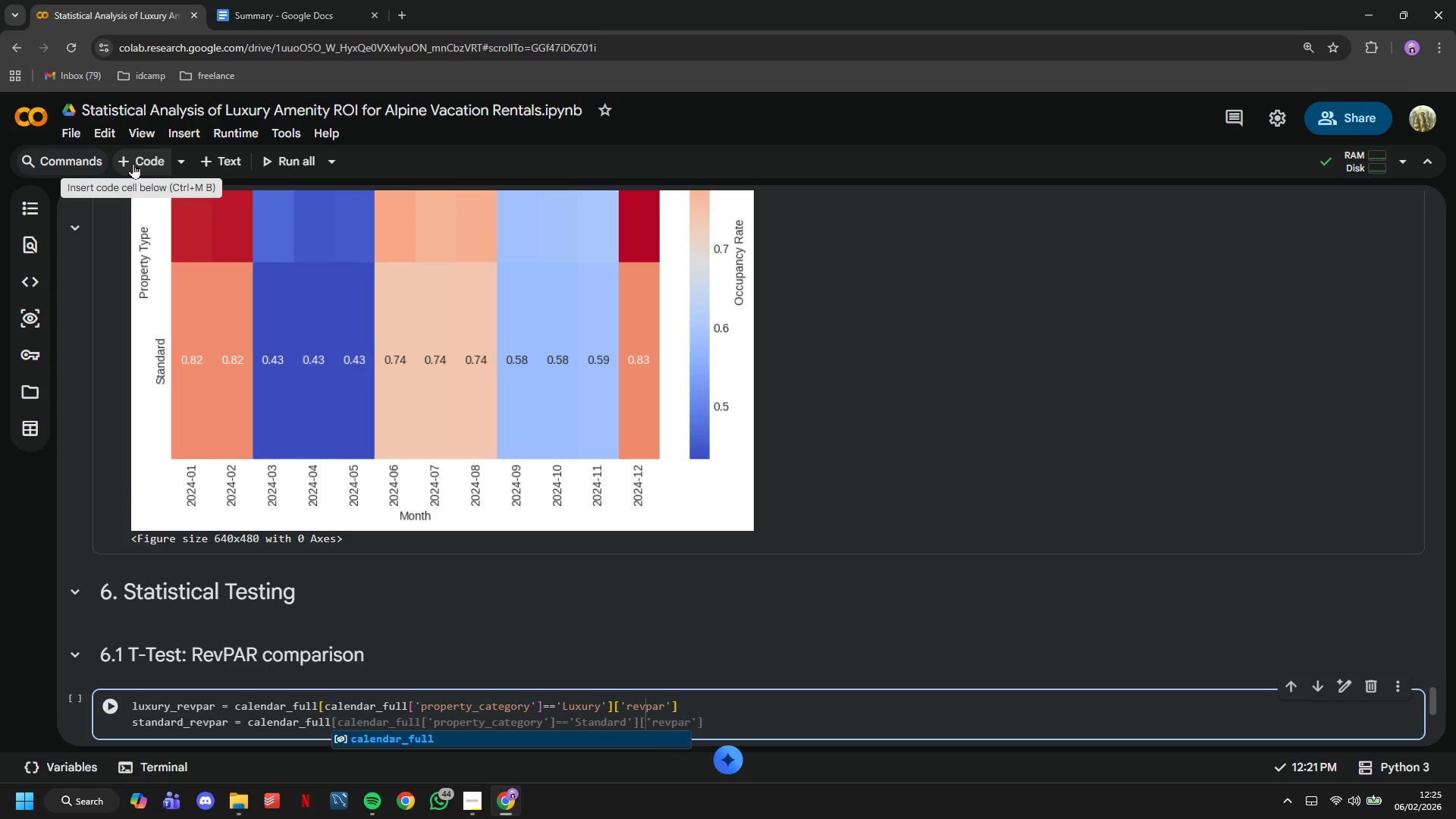 
type([calendar_full)
 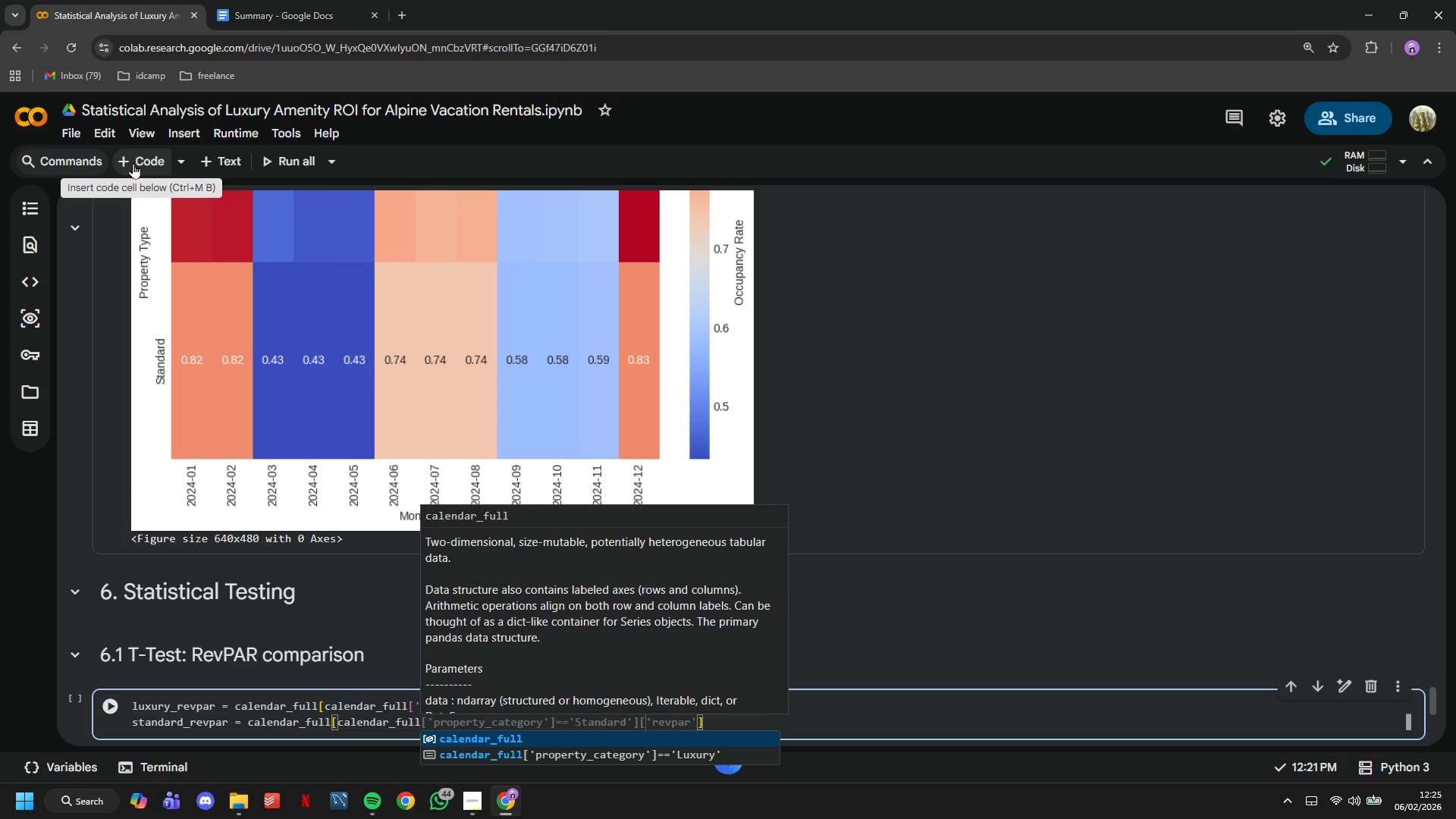 
wait(5.8)
 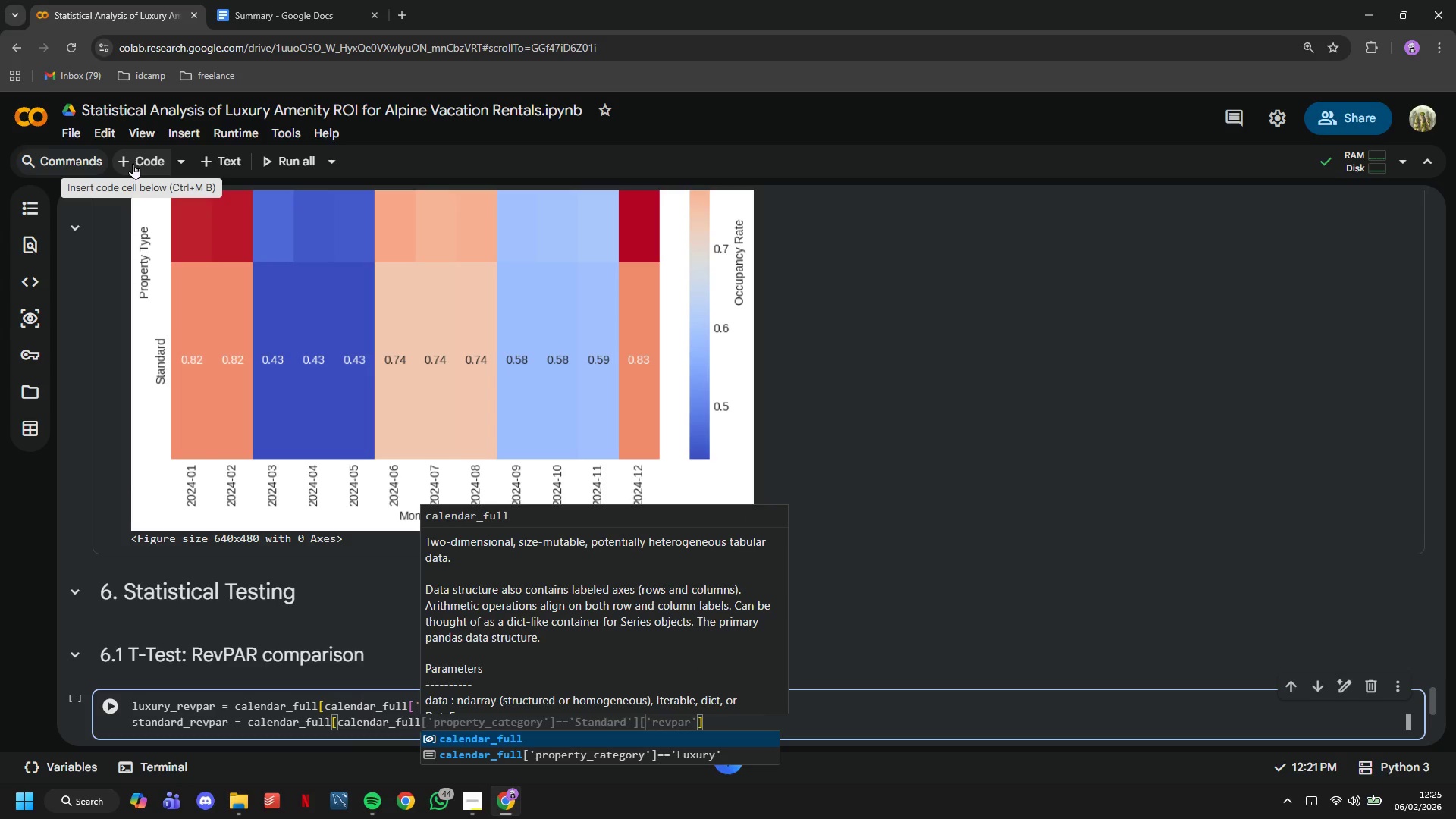 
type(['po)
key(Backspace)
key(Tab)
key(Tab)
 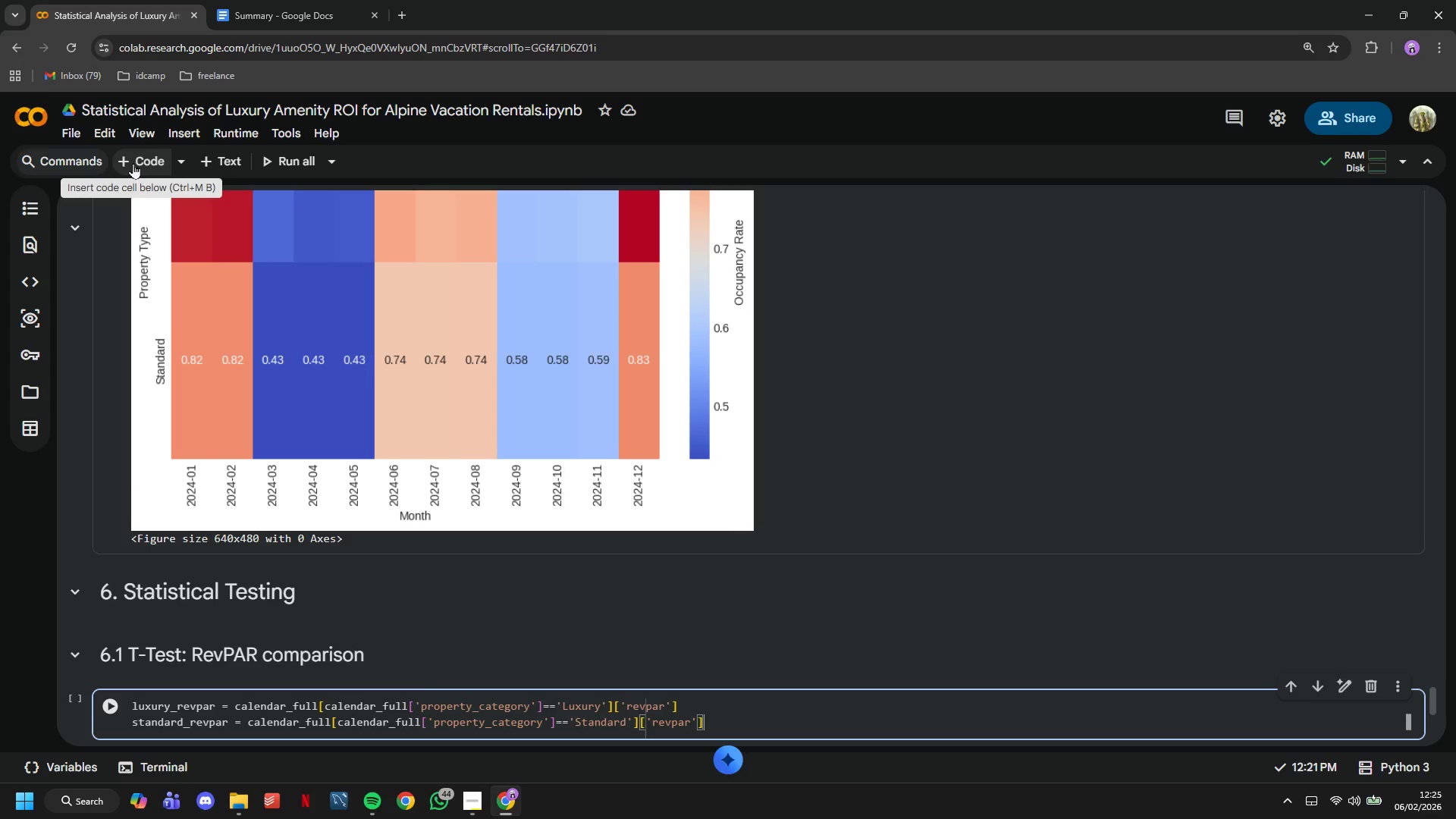 
wait(9.3)
 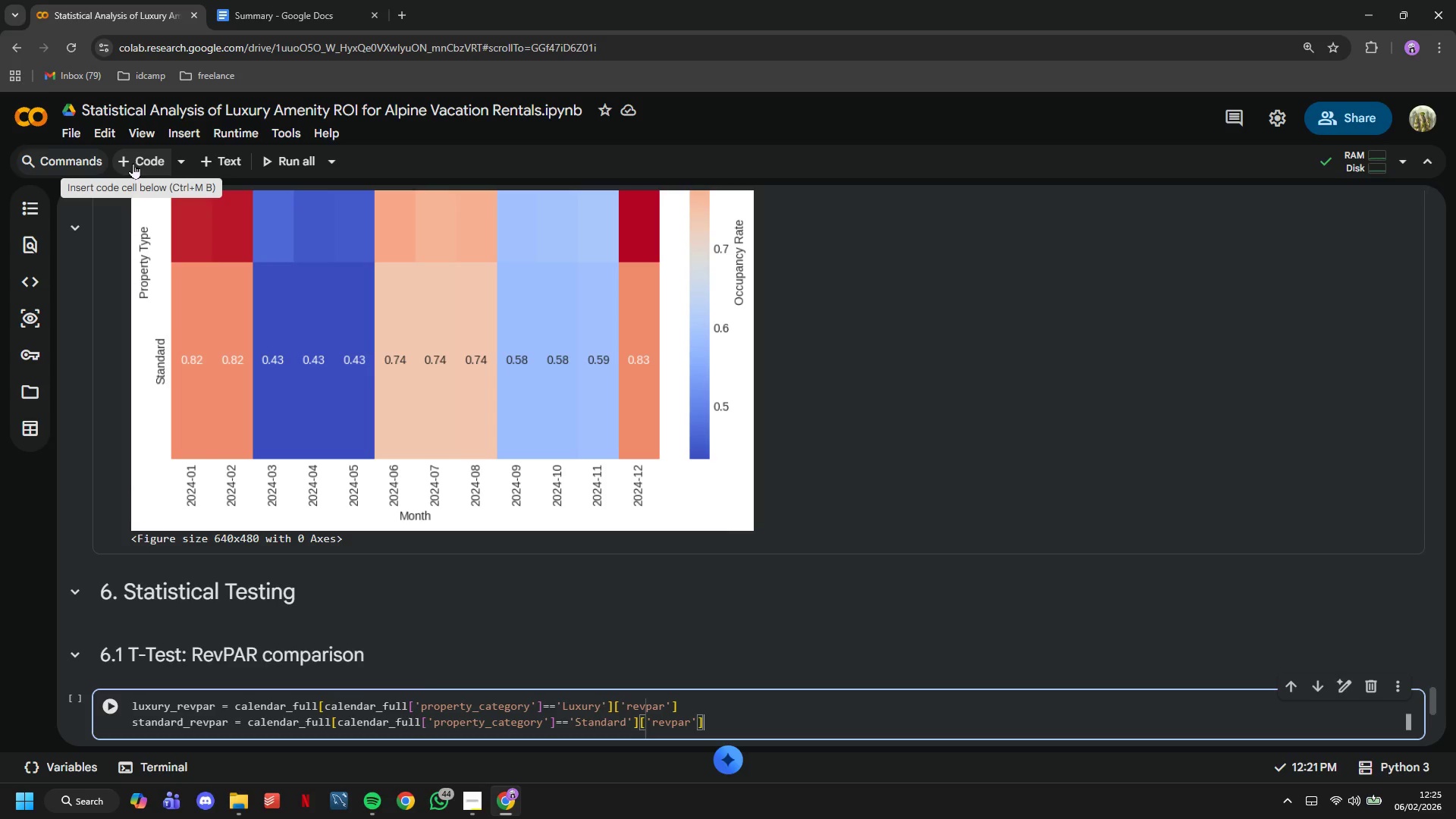 
hold_key(key=ArrowRight, duration=0.83)
 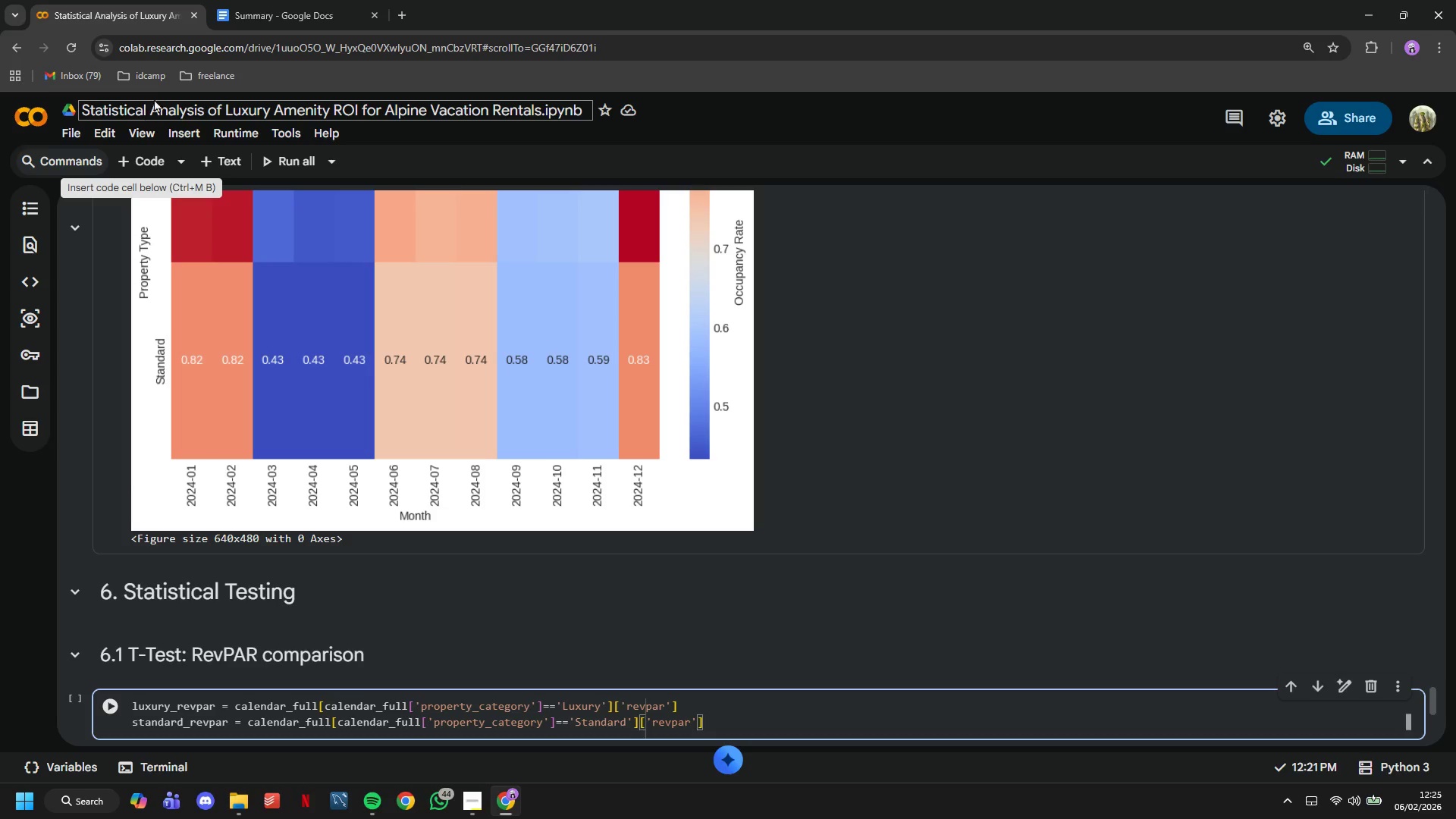 
scroll: coordinate [554, 464], scroll_direction: down, amount: 4.0
 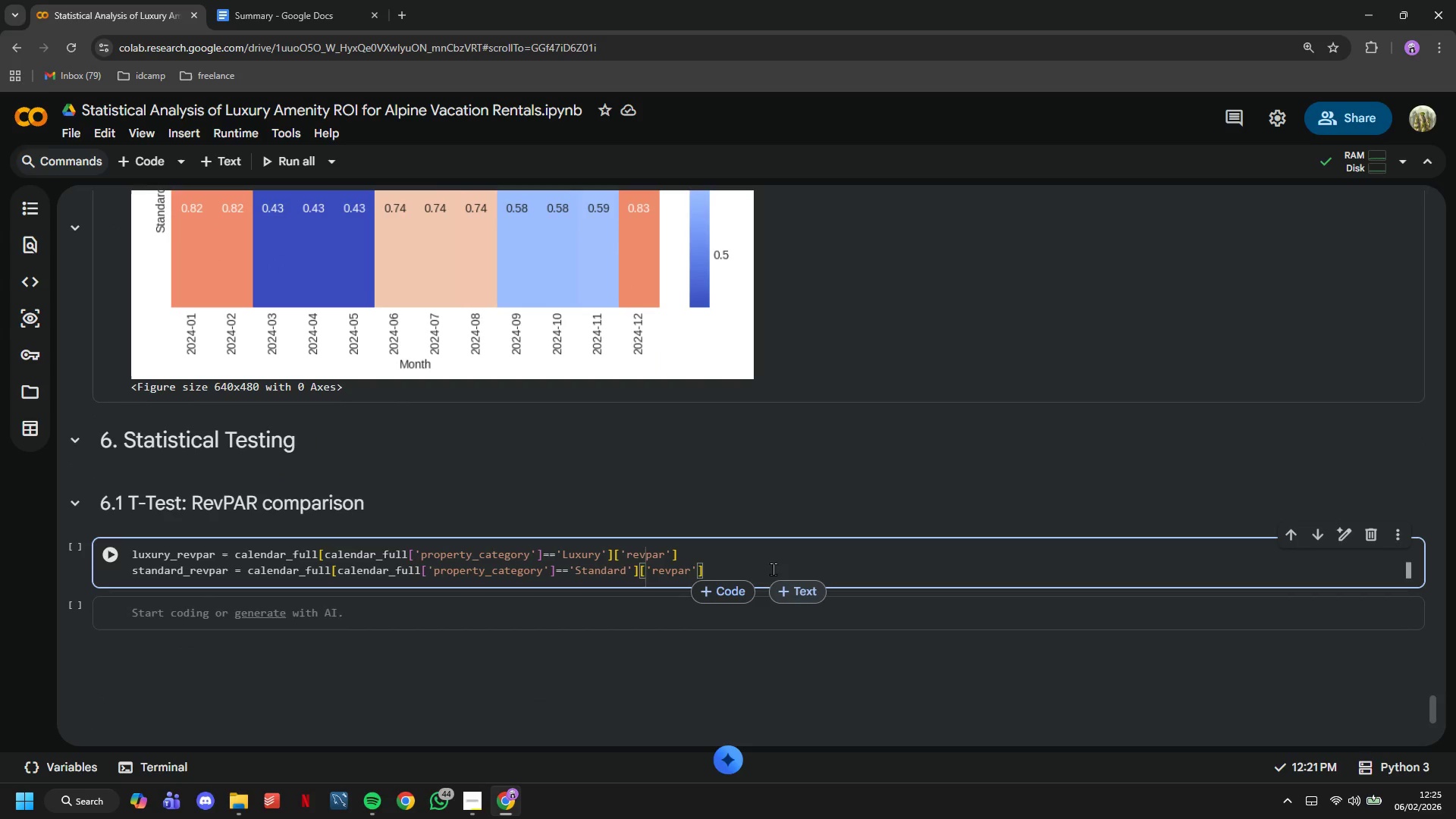 
left_click([773, 567])
 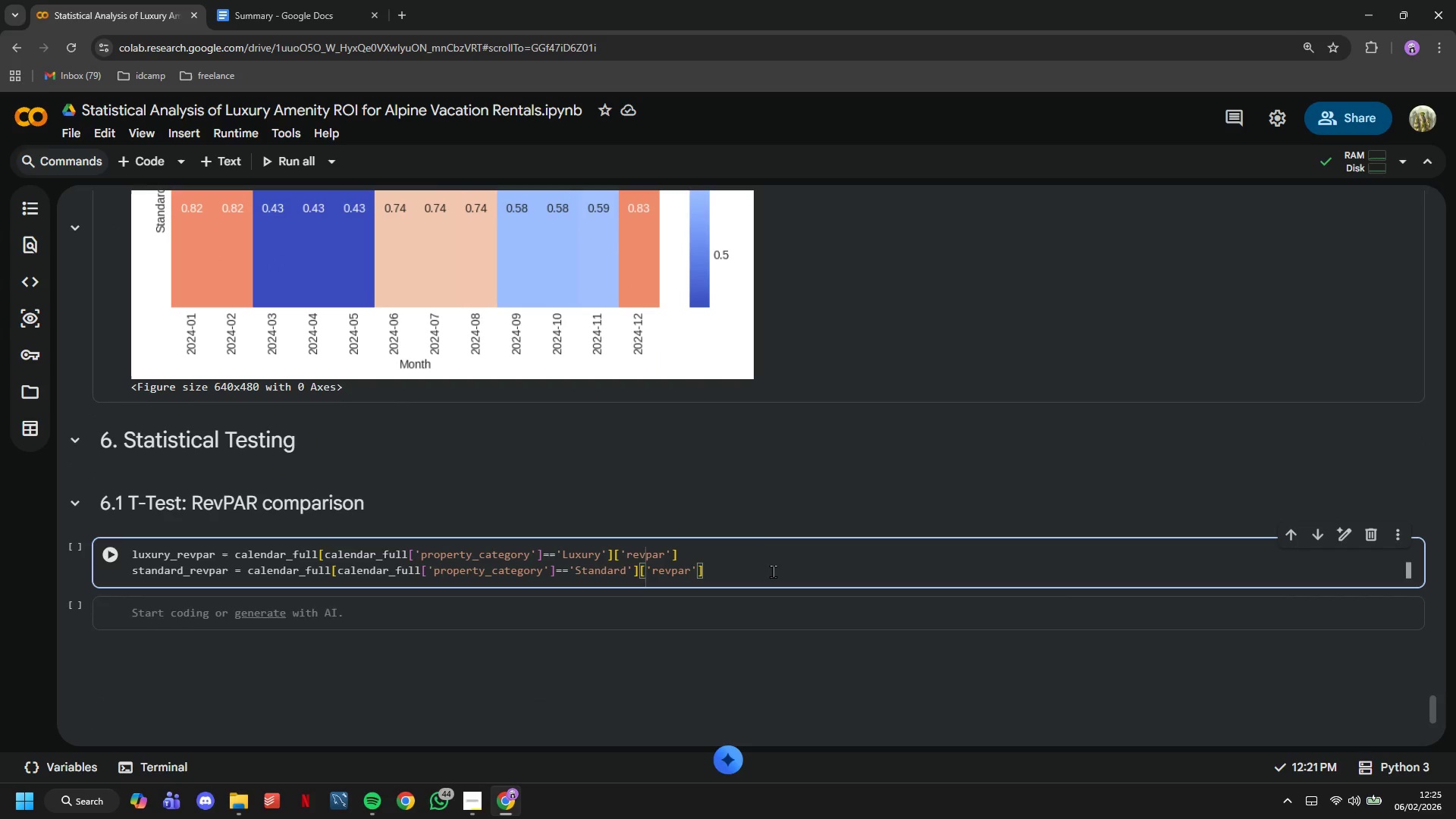 
key(Enter)
 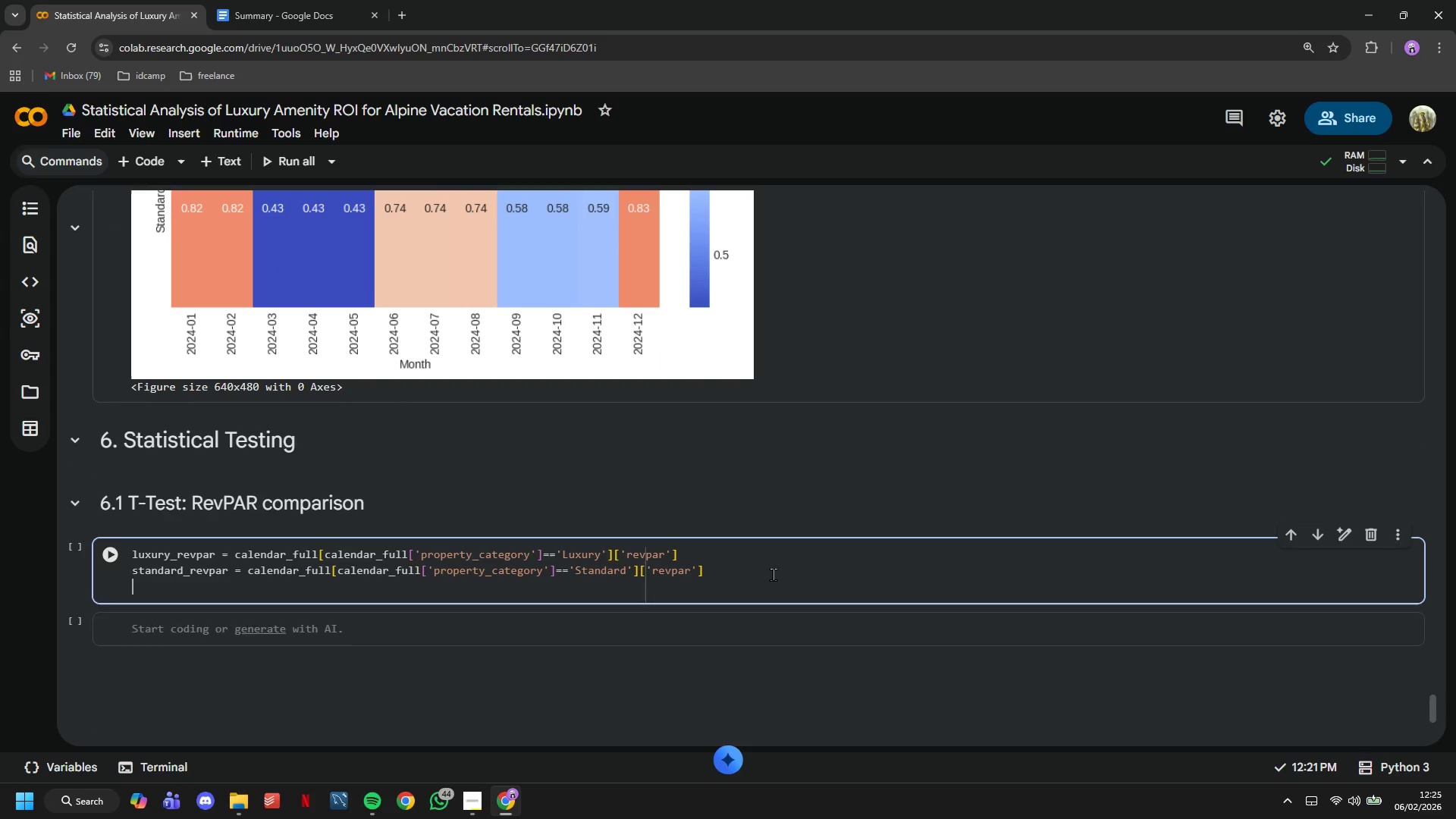 
key(Enter)
 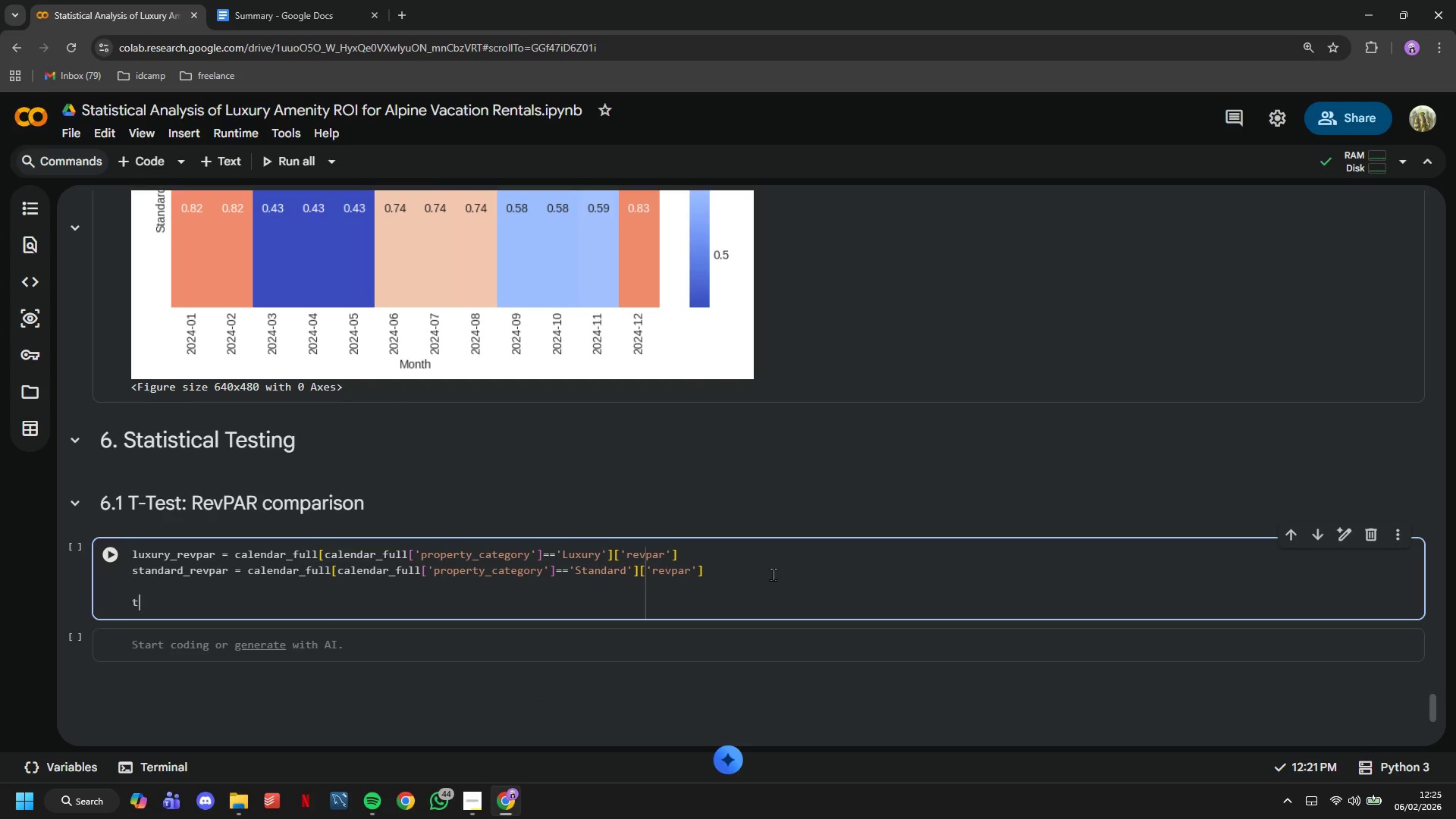 
type(t_test, p_value_ttest = tts)
key(Backspace)
type(est_ind(luxury_rep)
key(Backspace)
type(vpar.dropna()
 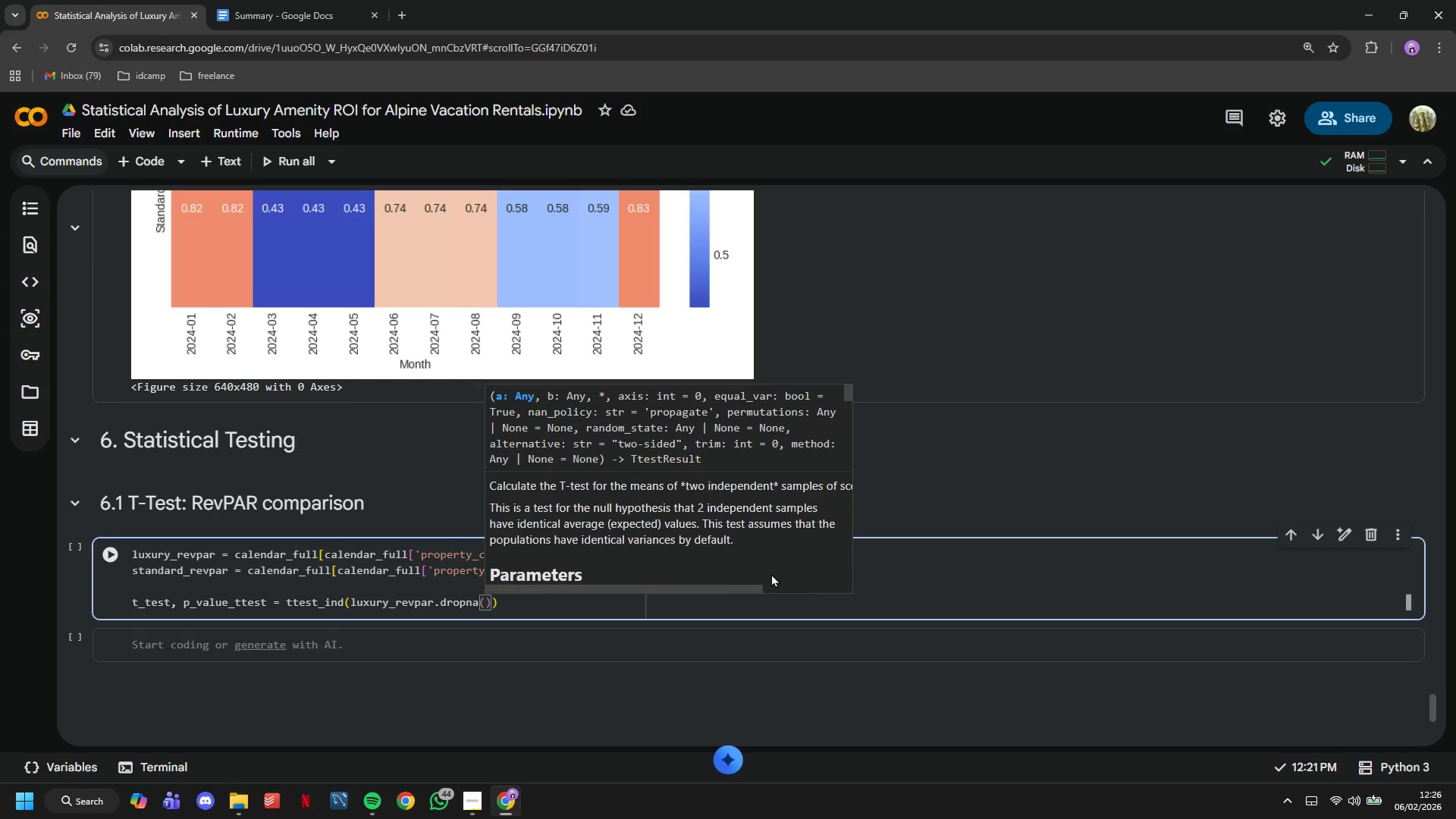 
wait(14.56)
 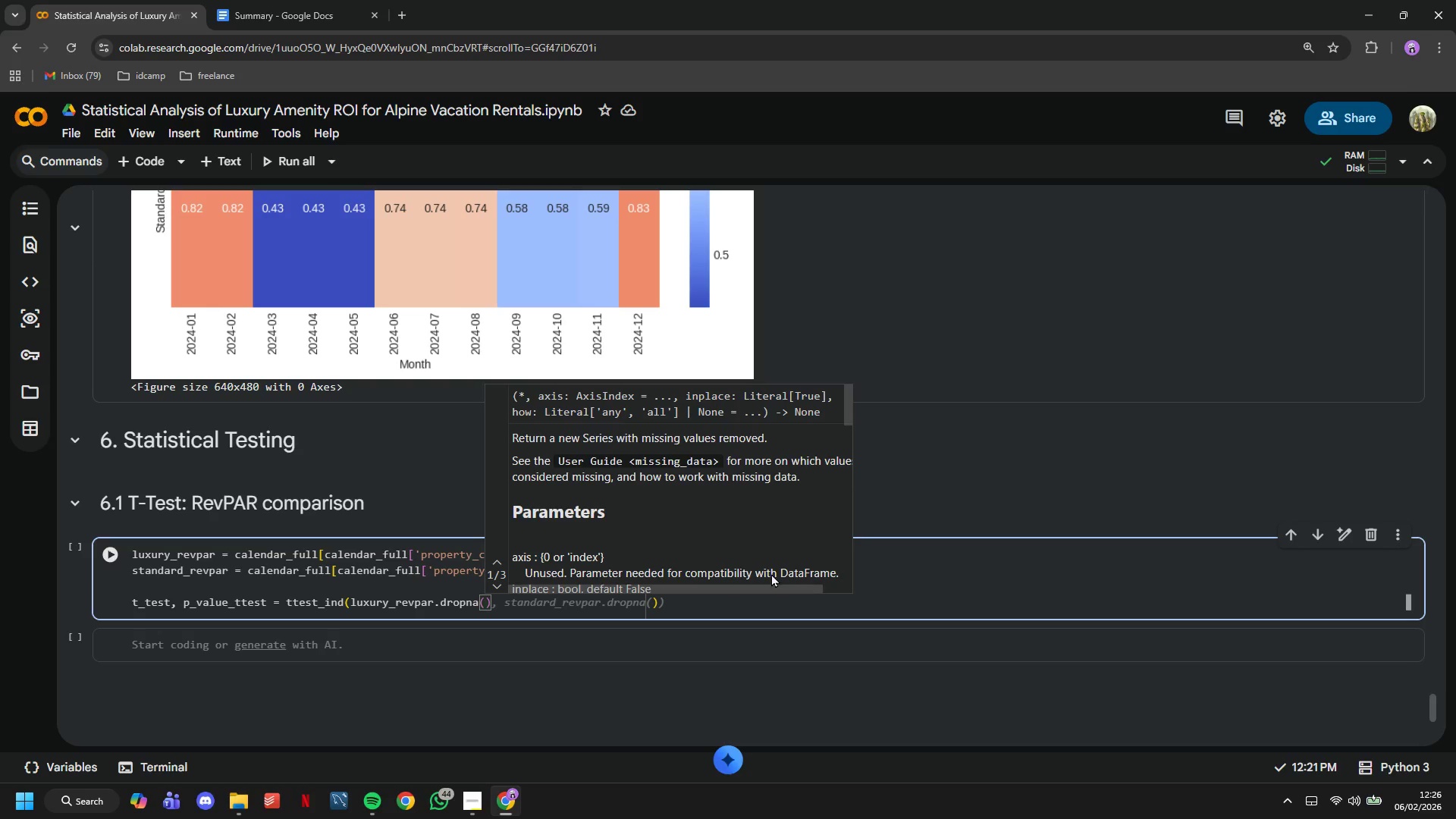 
key(ArrowRight)
 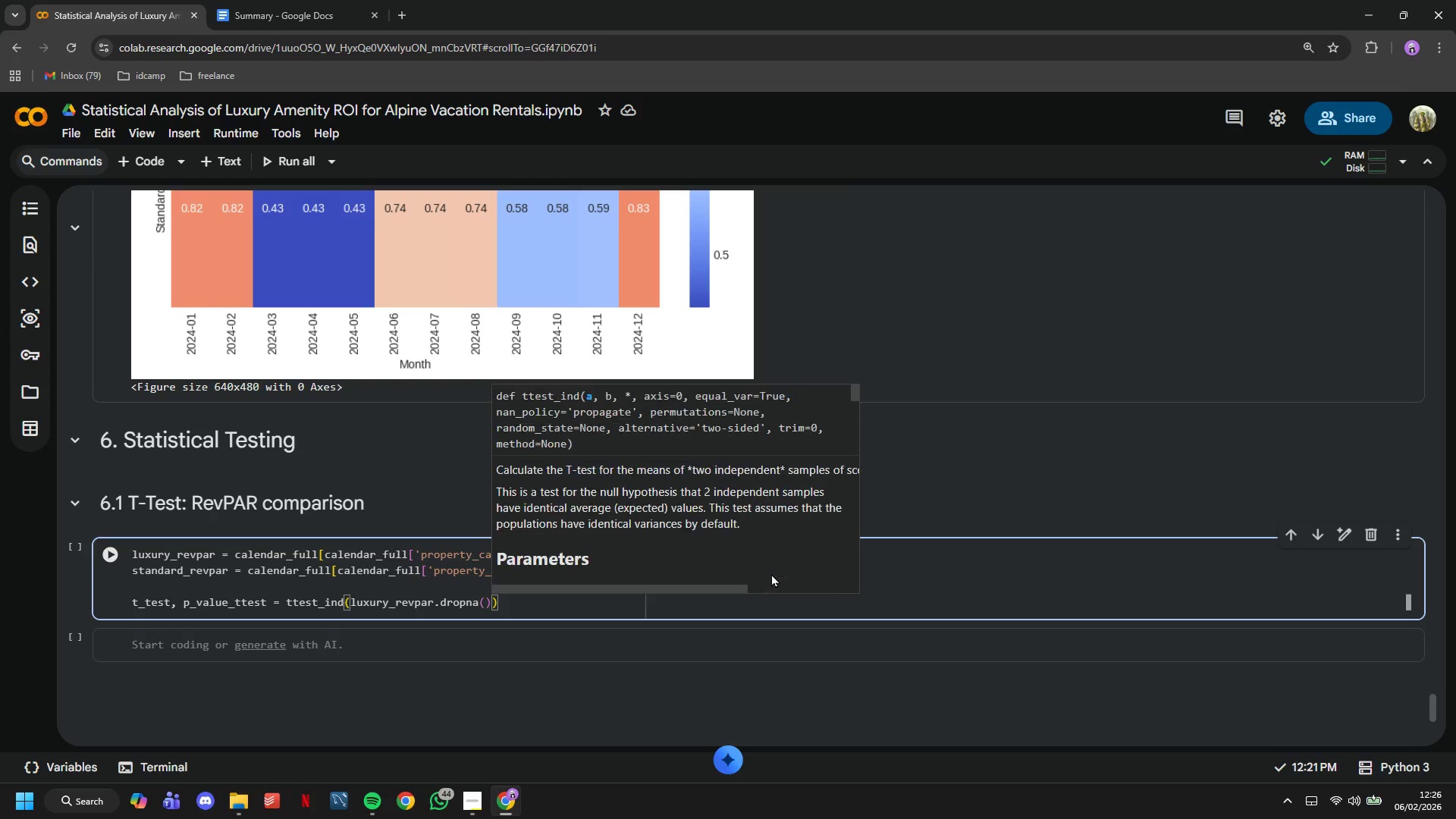 
key(ArrowLeft)
 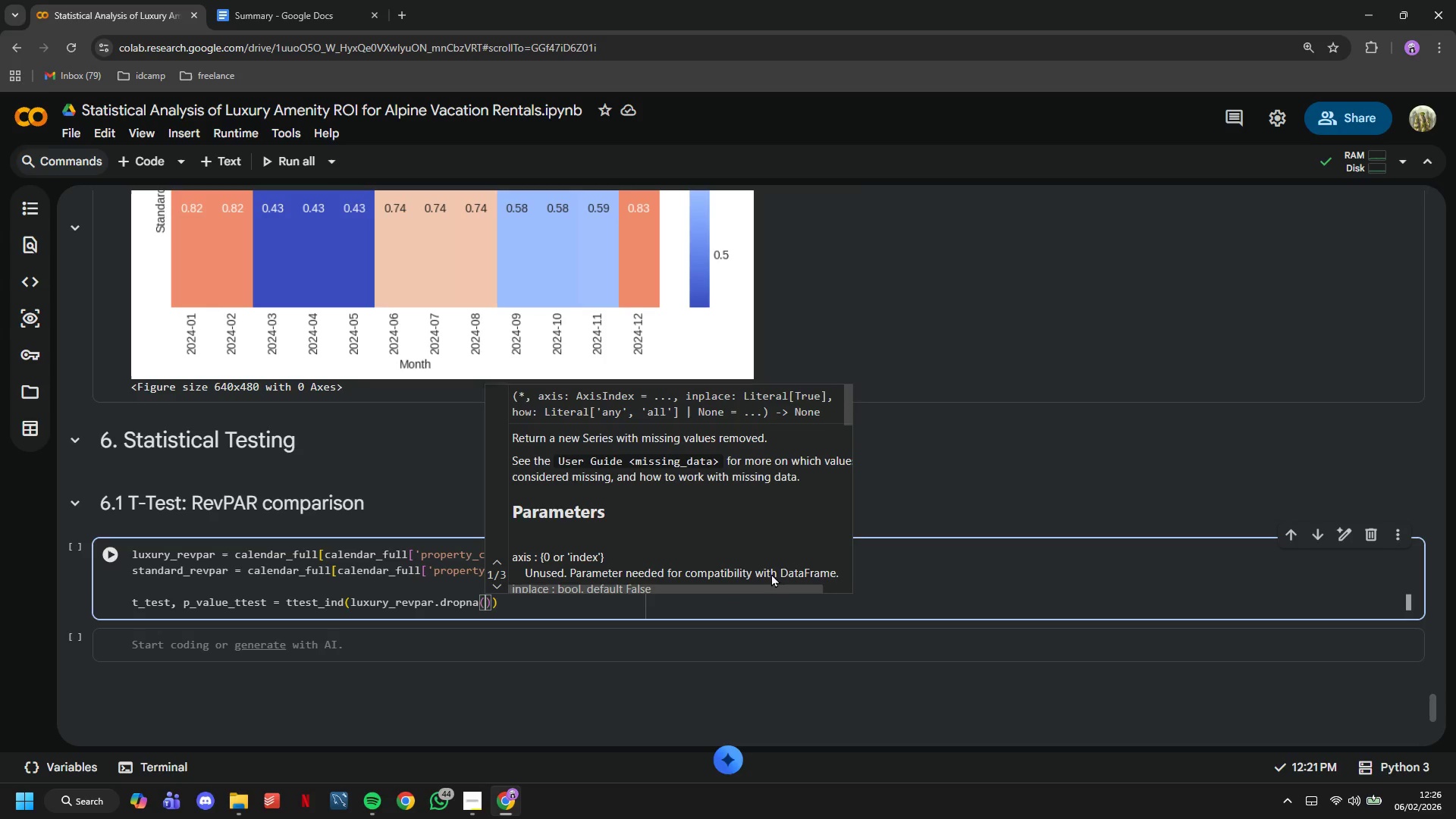 
key(ArrowRight)
 